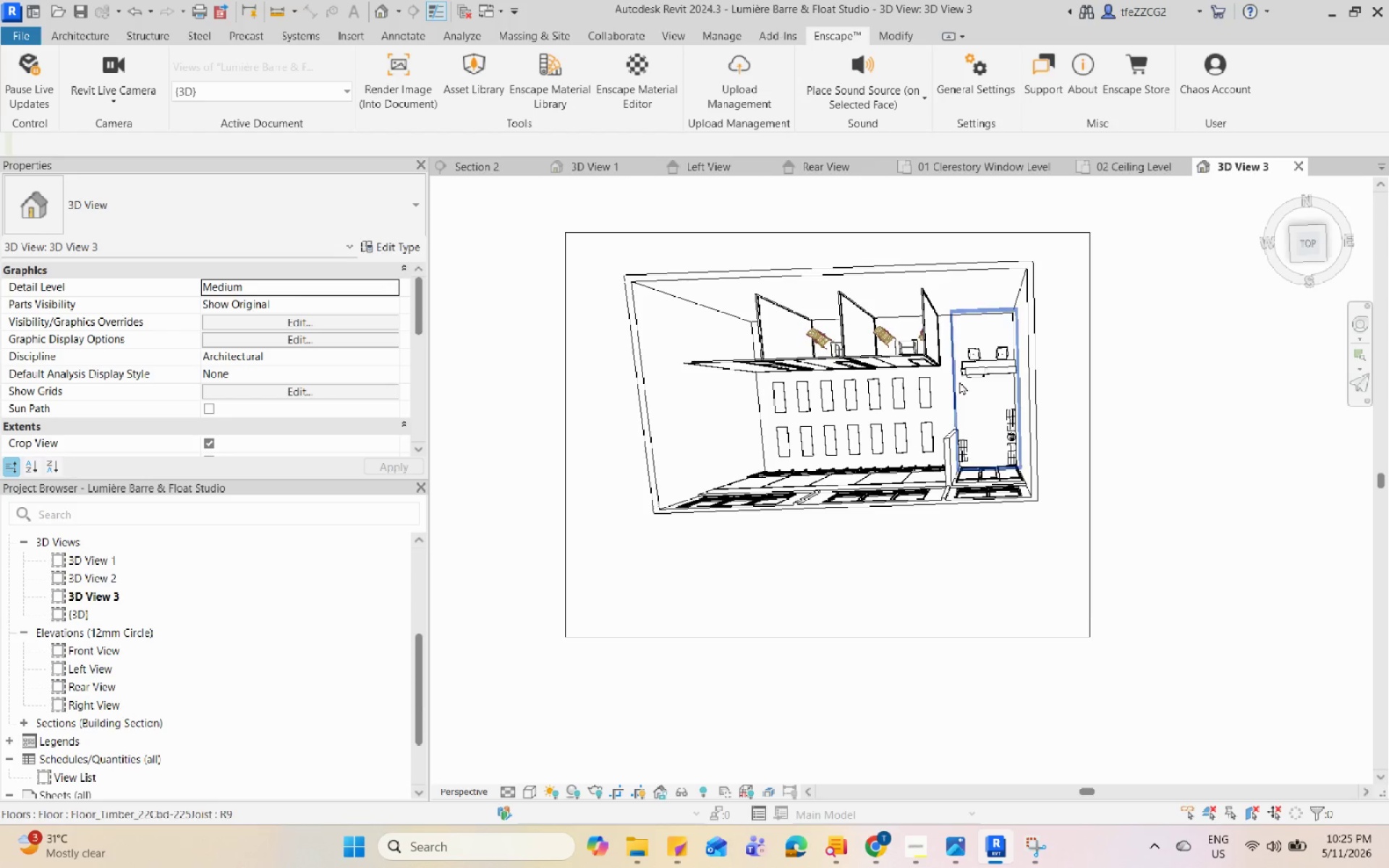 
hold_key(key=ShiftLeft, duration=0.8)
 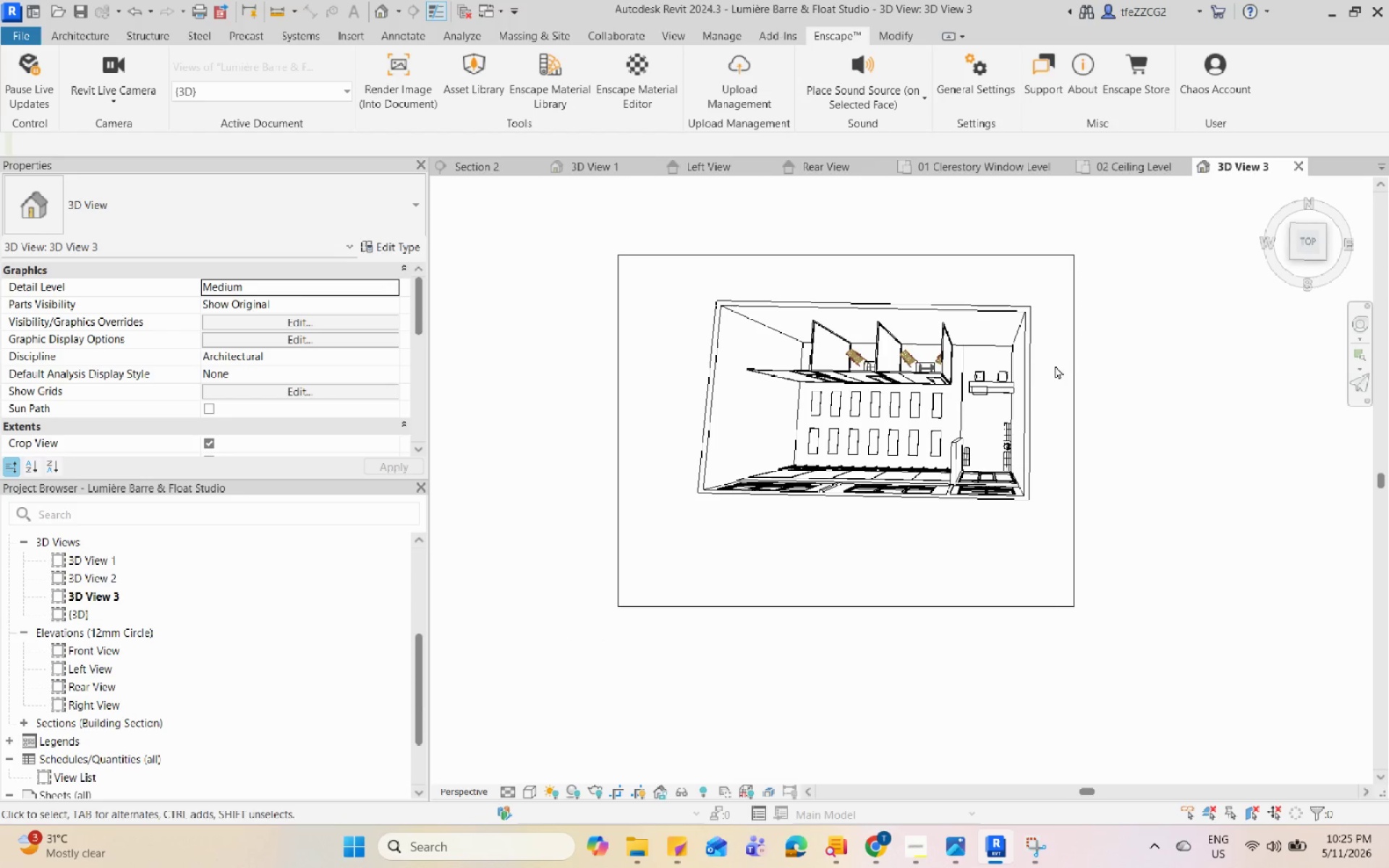 
scroll: coordinate [969, 399], scroll_direction: down, amount: 1.0
 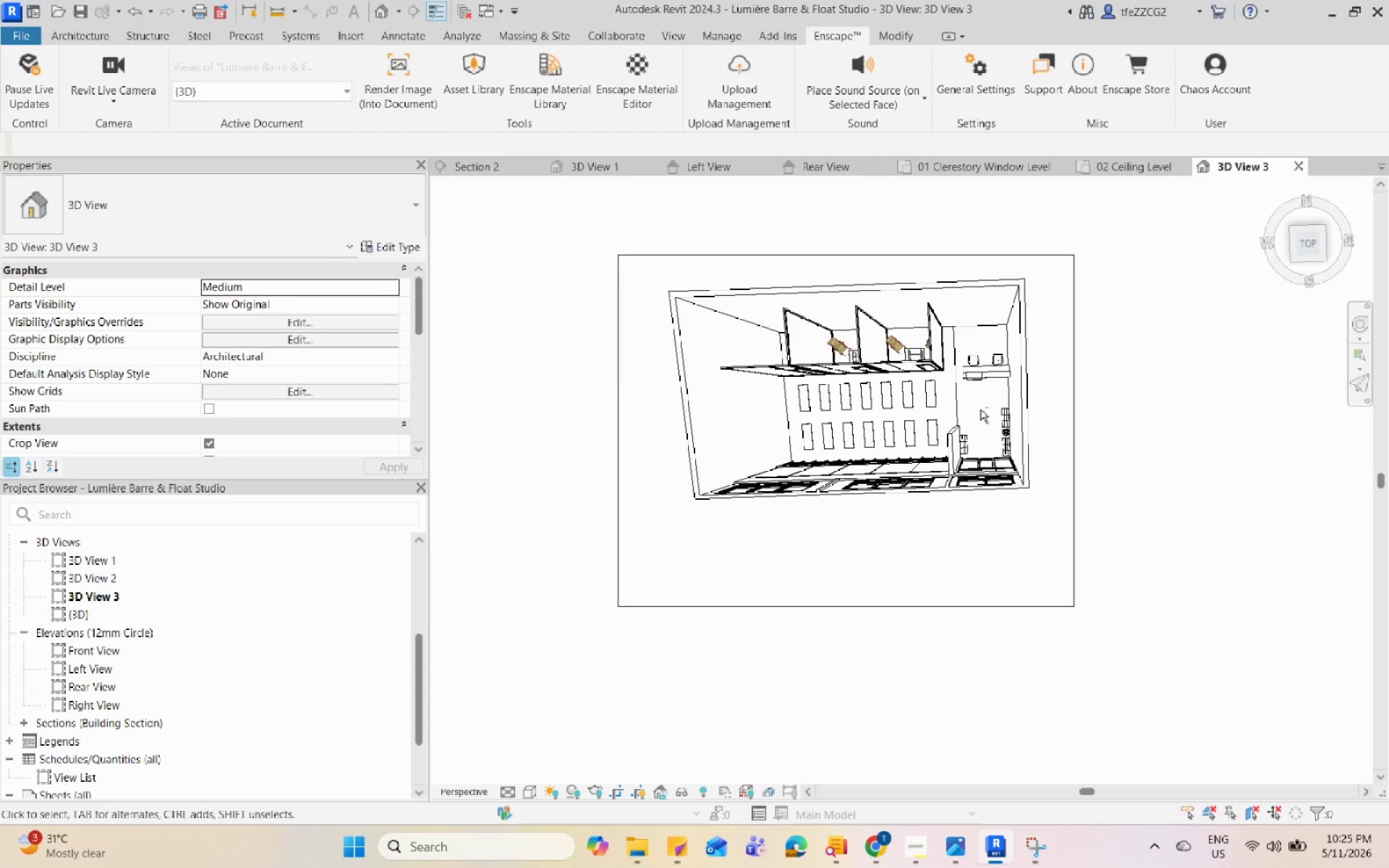 
left_click([1082, 365])
 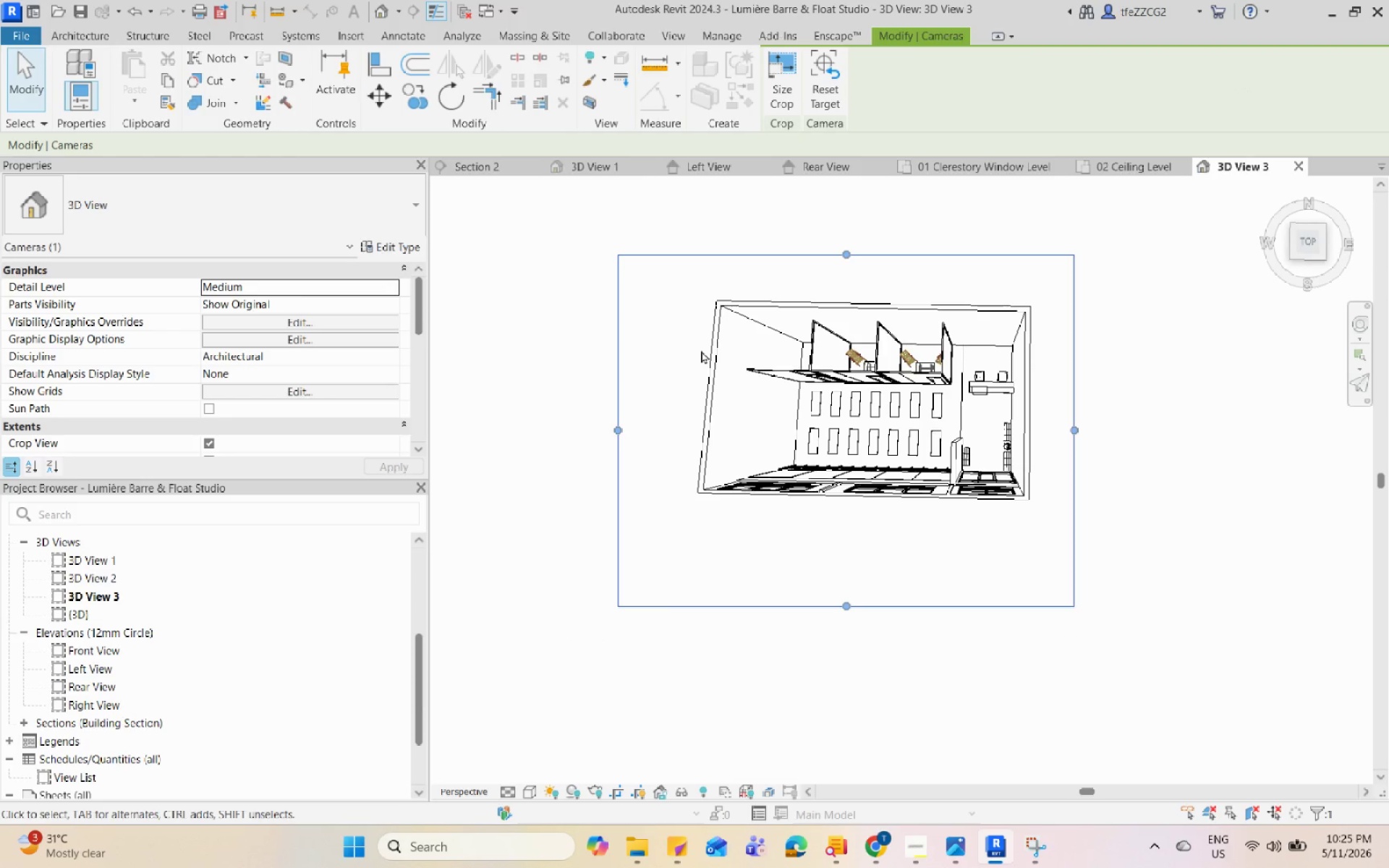 
hold_key(key=ShiftLeft, duration=1.61)
scroll: coordinate [812, 441], scroll_direction: down, amount: 1.0
 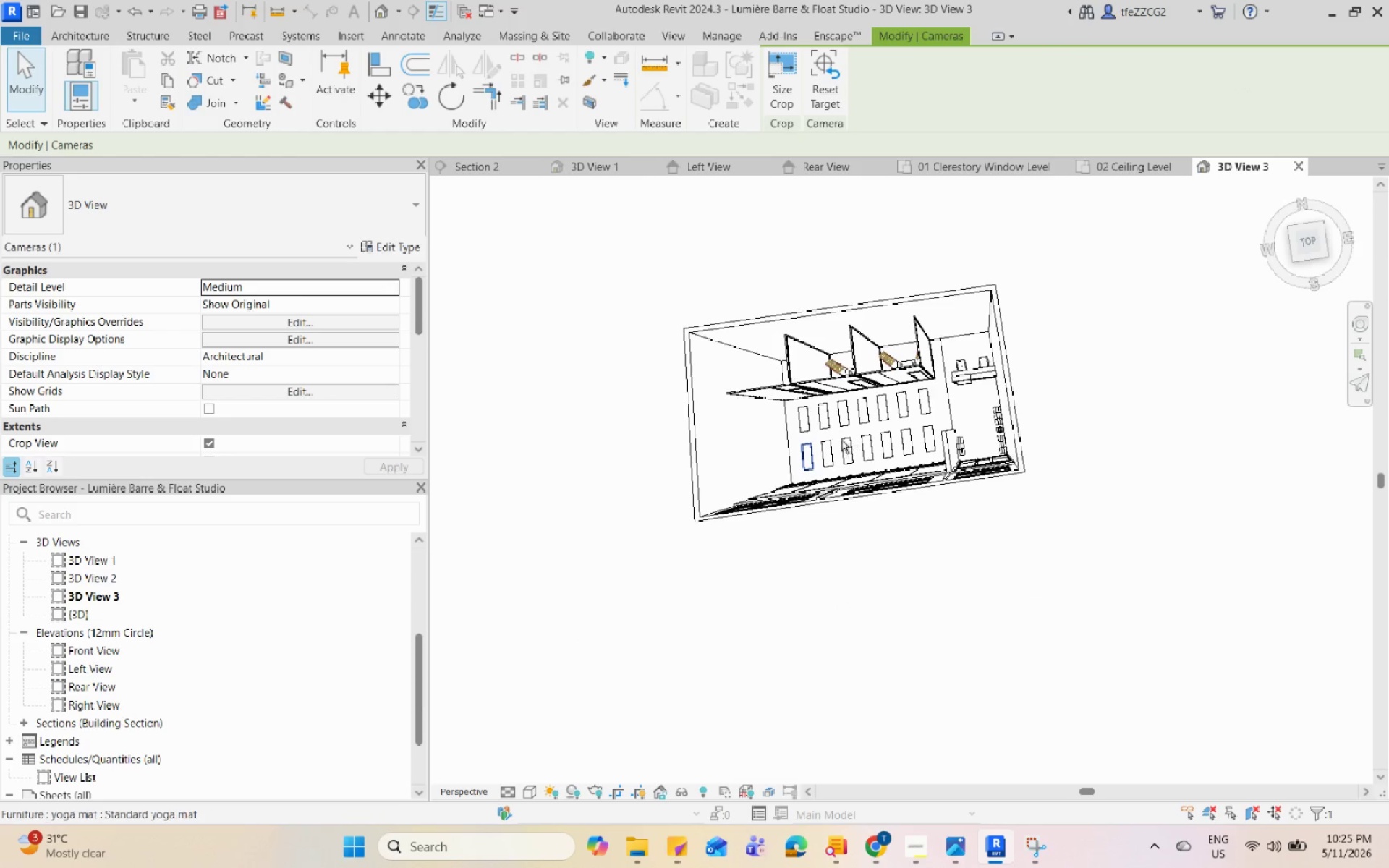 
hold_key(key=ShiftLeft, duration=0.53)
 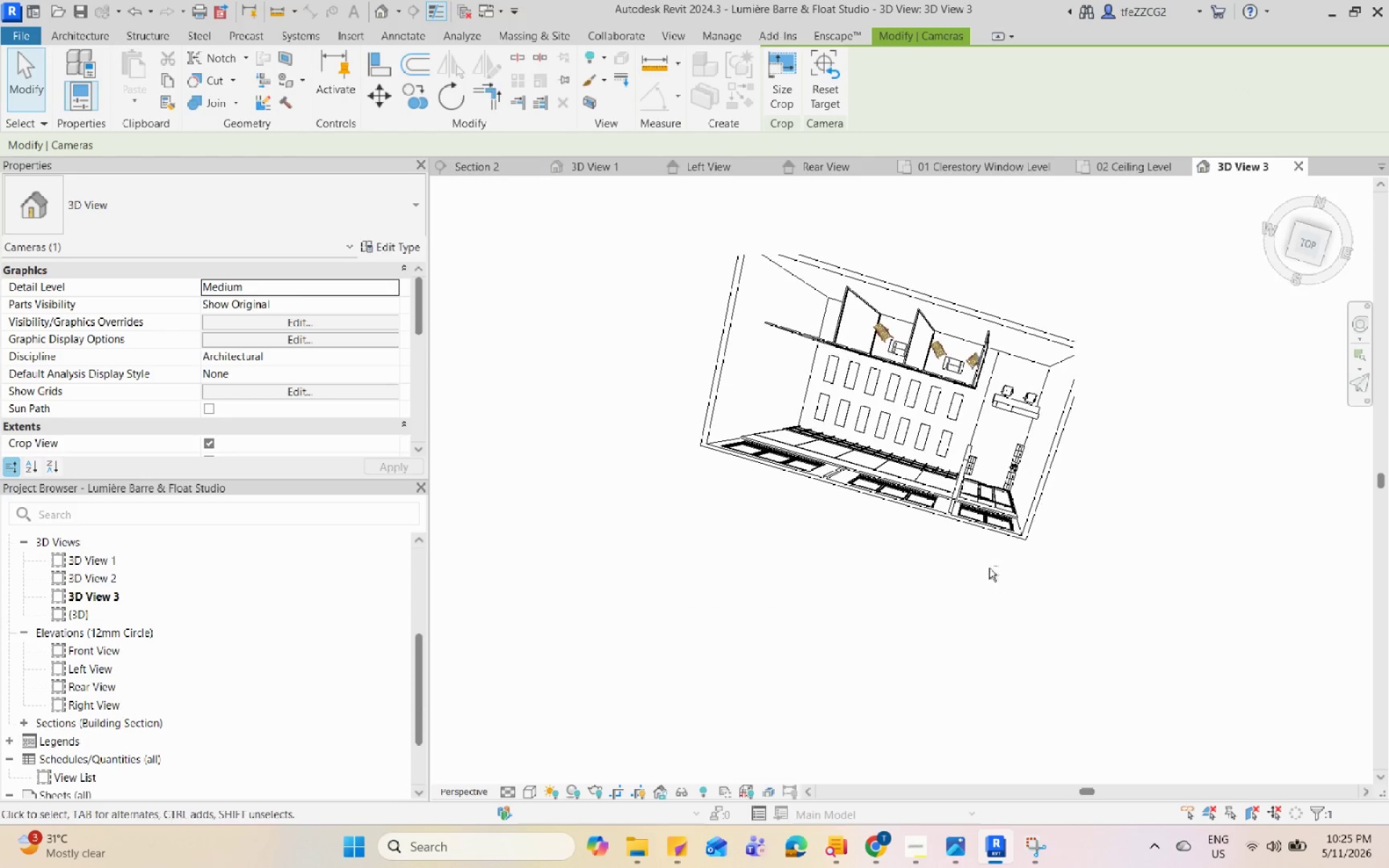 
left_click([1299, 242])
 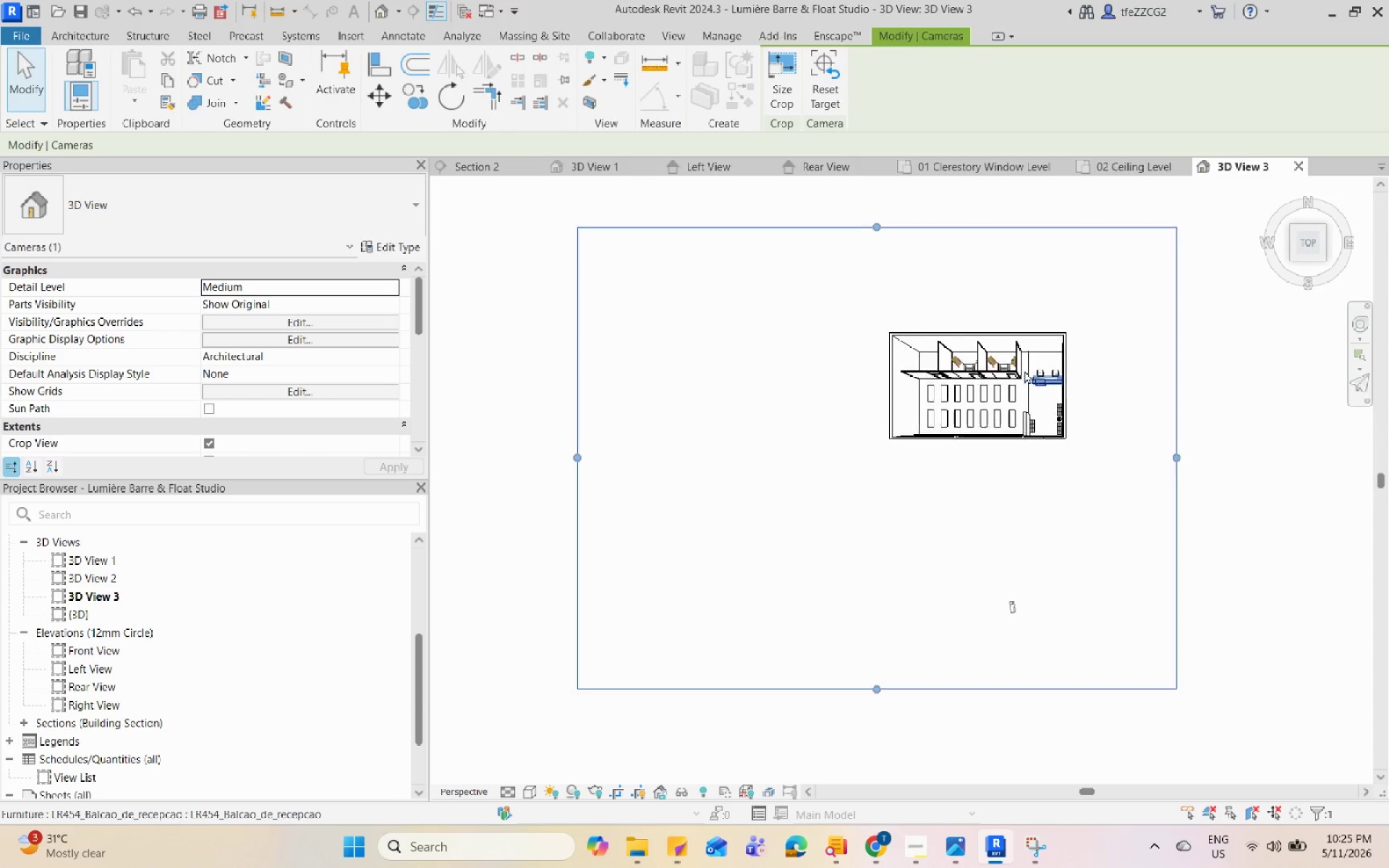 
scroll: coordinate [1146, 518], scroll_direction: up, amount: 2.0
 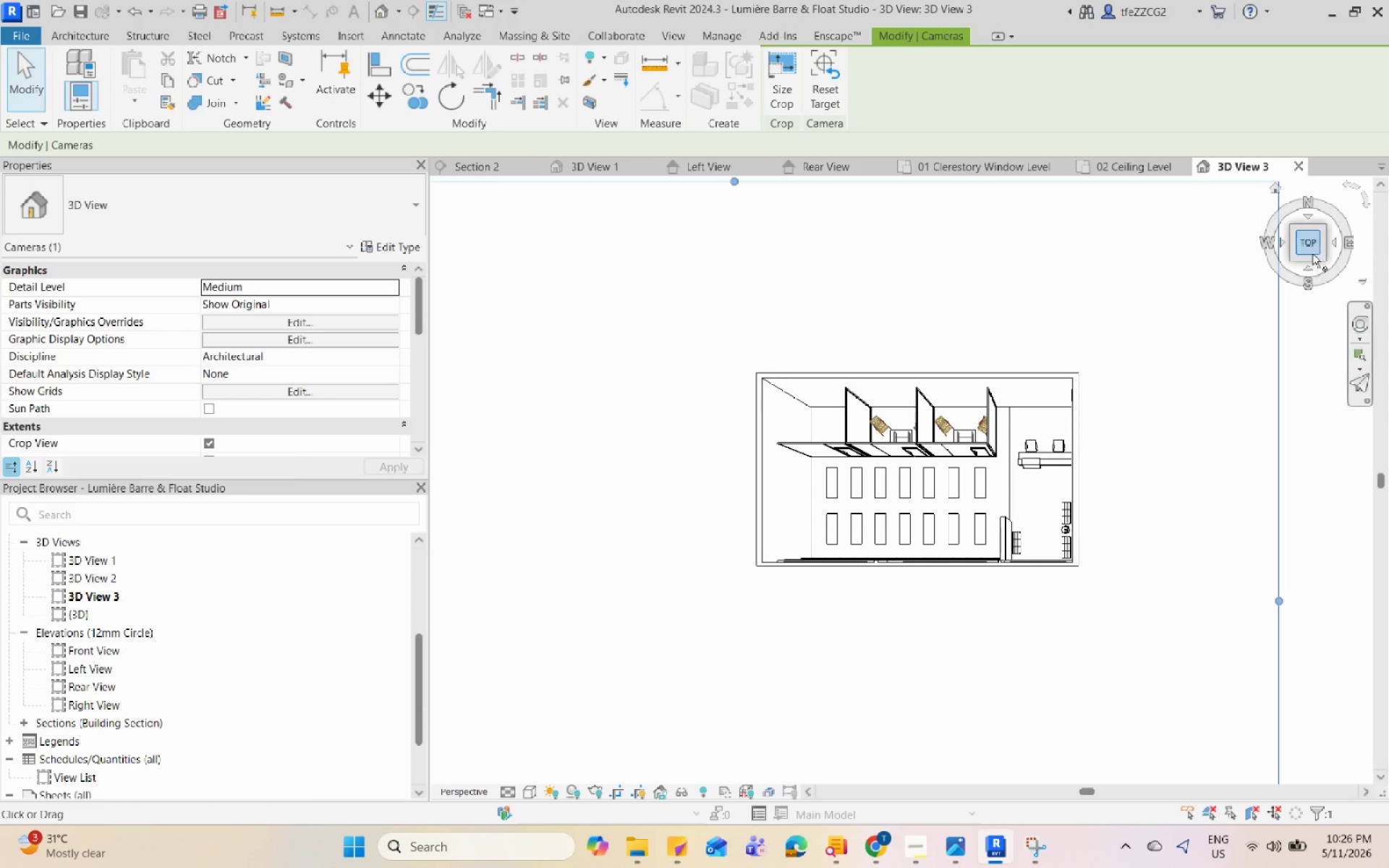 
scroll: coordinate [1273, 381], scroll_direction: down, amount: 4.0
 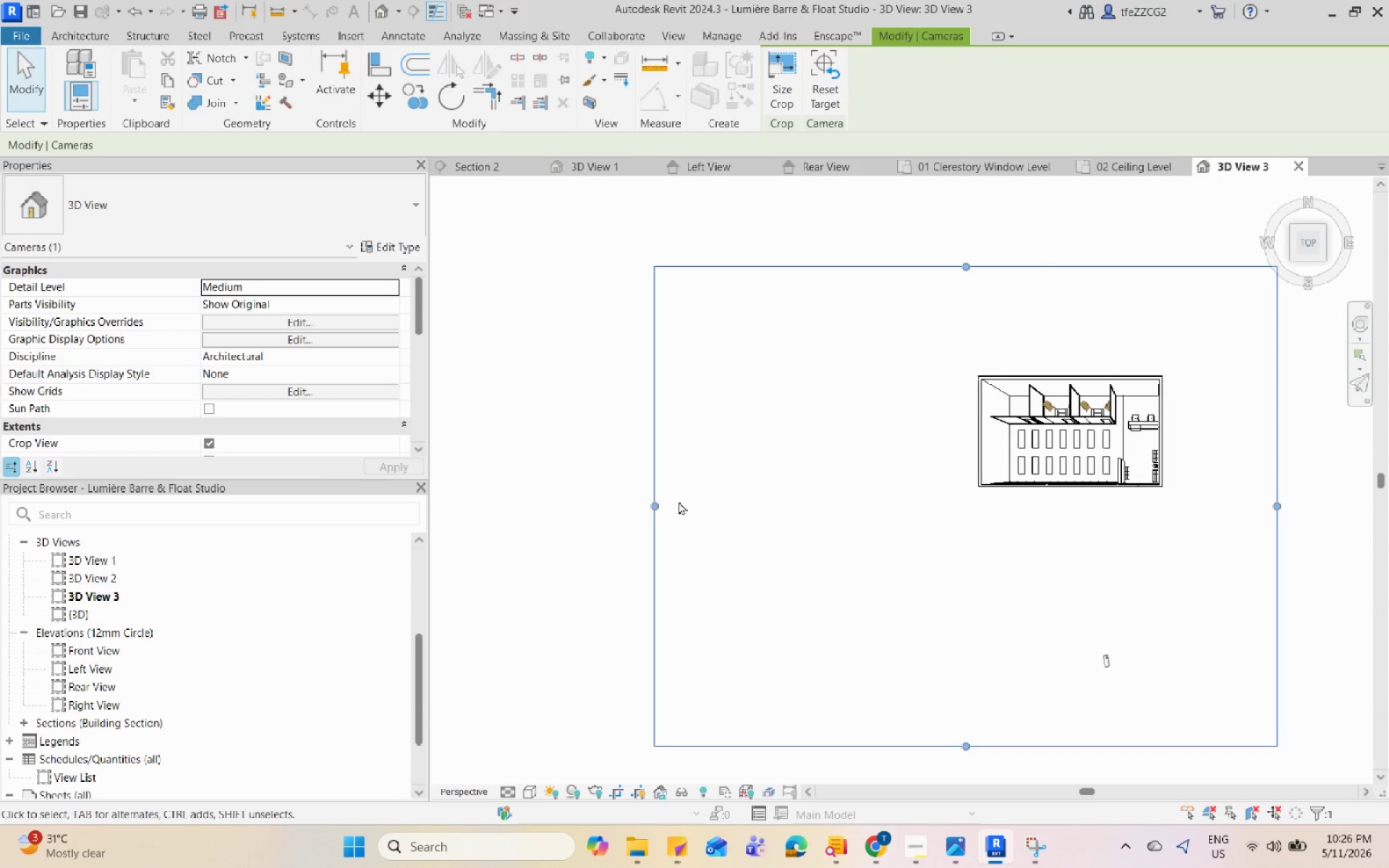 
left_click_drag(start_coordinate=[658, 506], to_coordinate=[820, 499])
 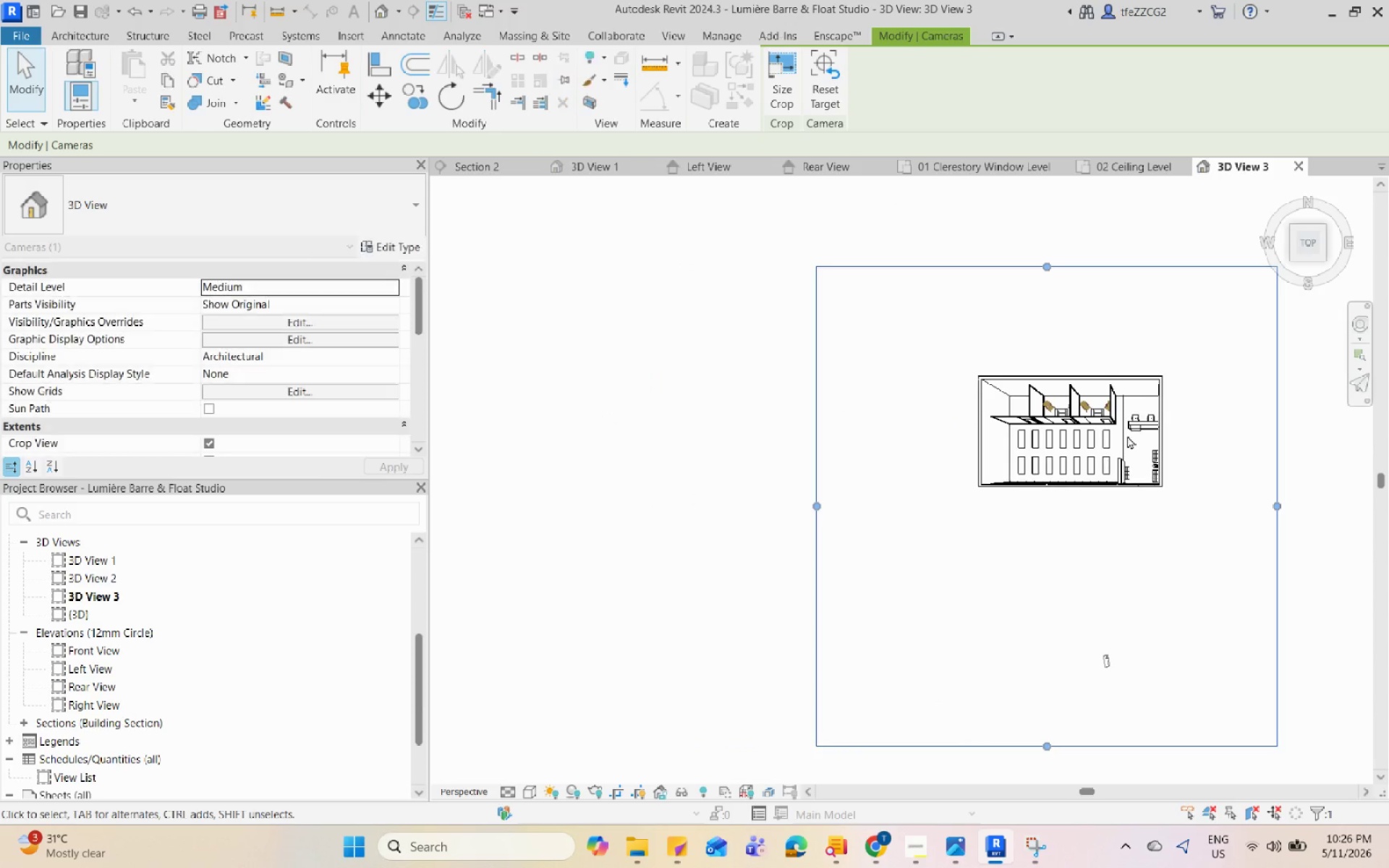 
hold_key(key=ShiftLeft, duration=1.11)
 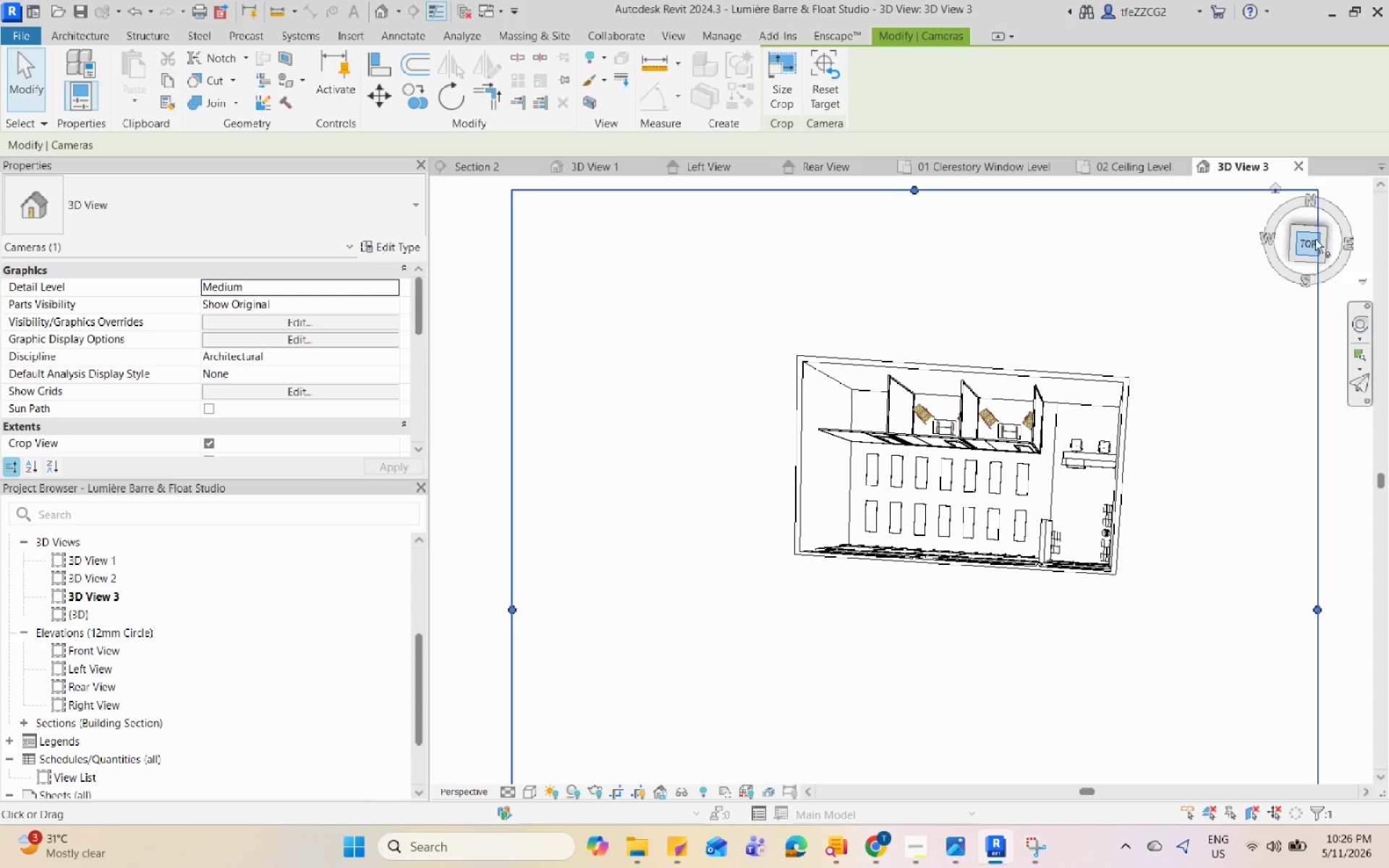 
scroll: coordinate [969, 373], scroll_direction: up, amount: 11.0
 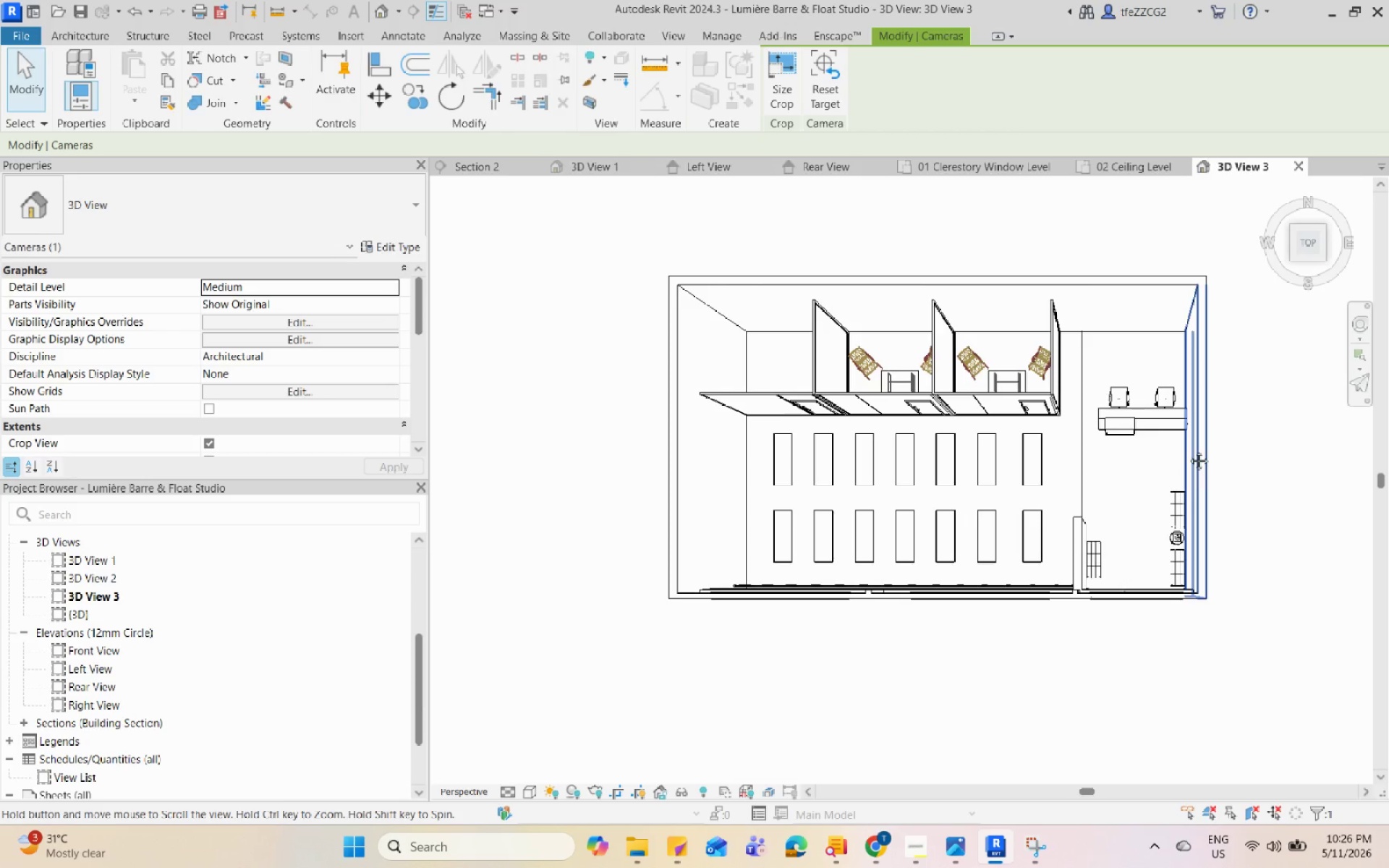 
hold_key(key=ShiftLeft, duration=4.0)
 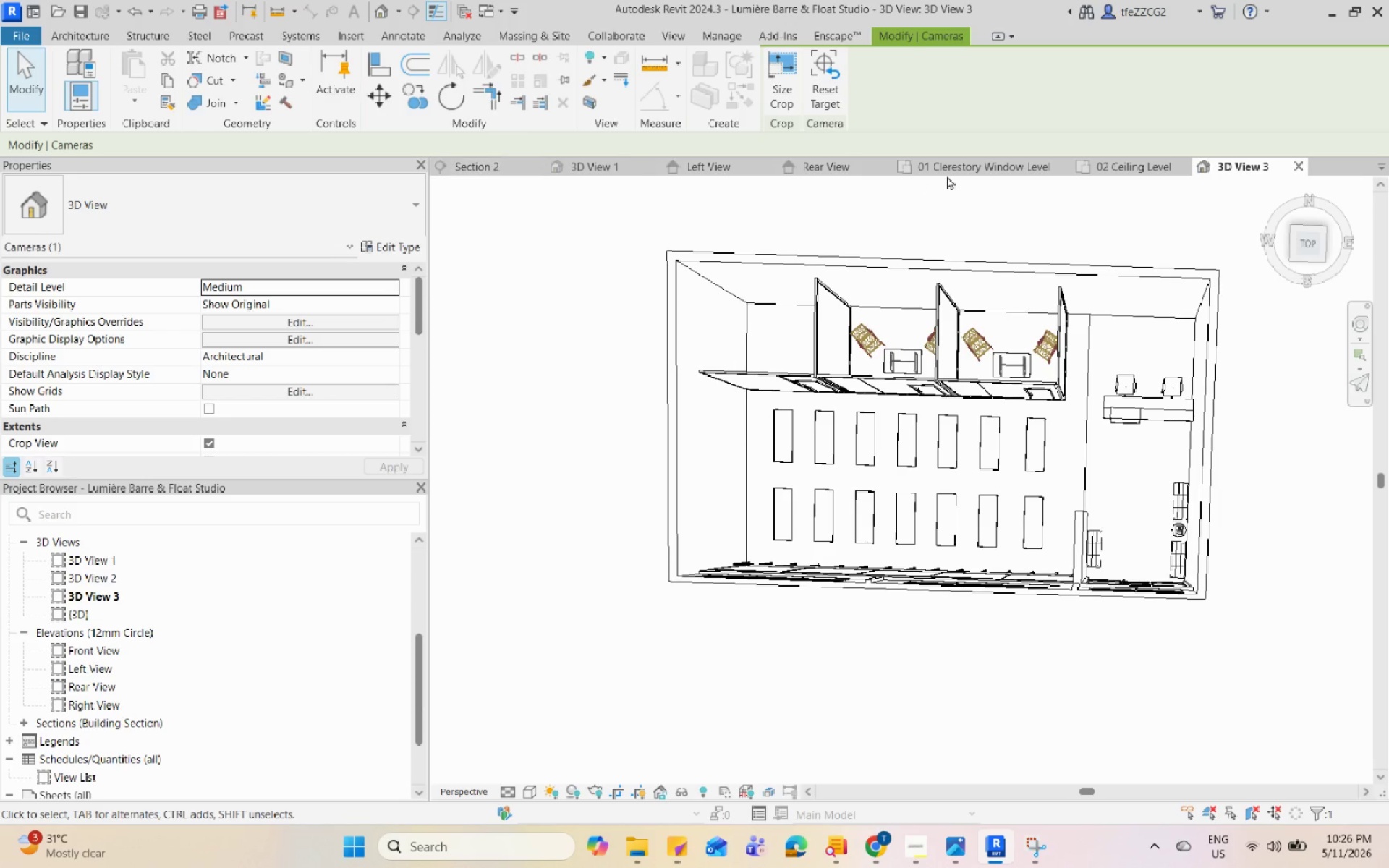 
left_click([1110, 169])
 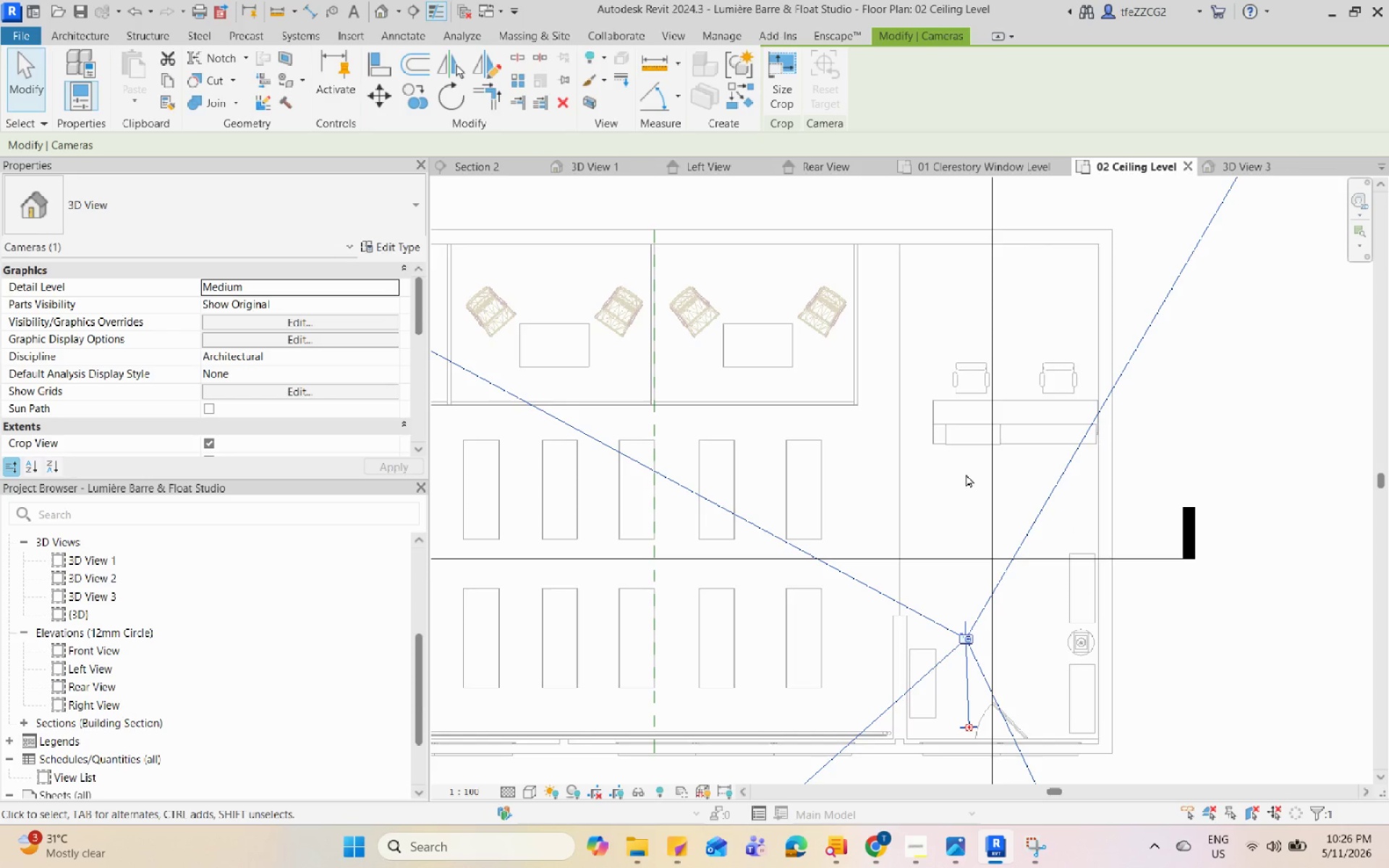 
scroll: coordinate [985, 522], scroll_direction: down, amount: 14.0
 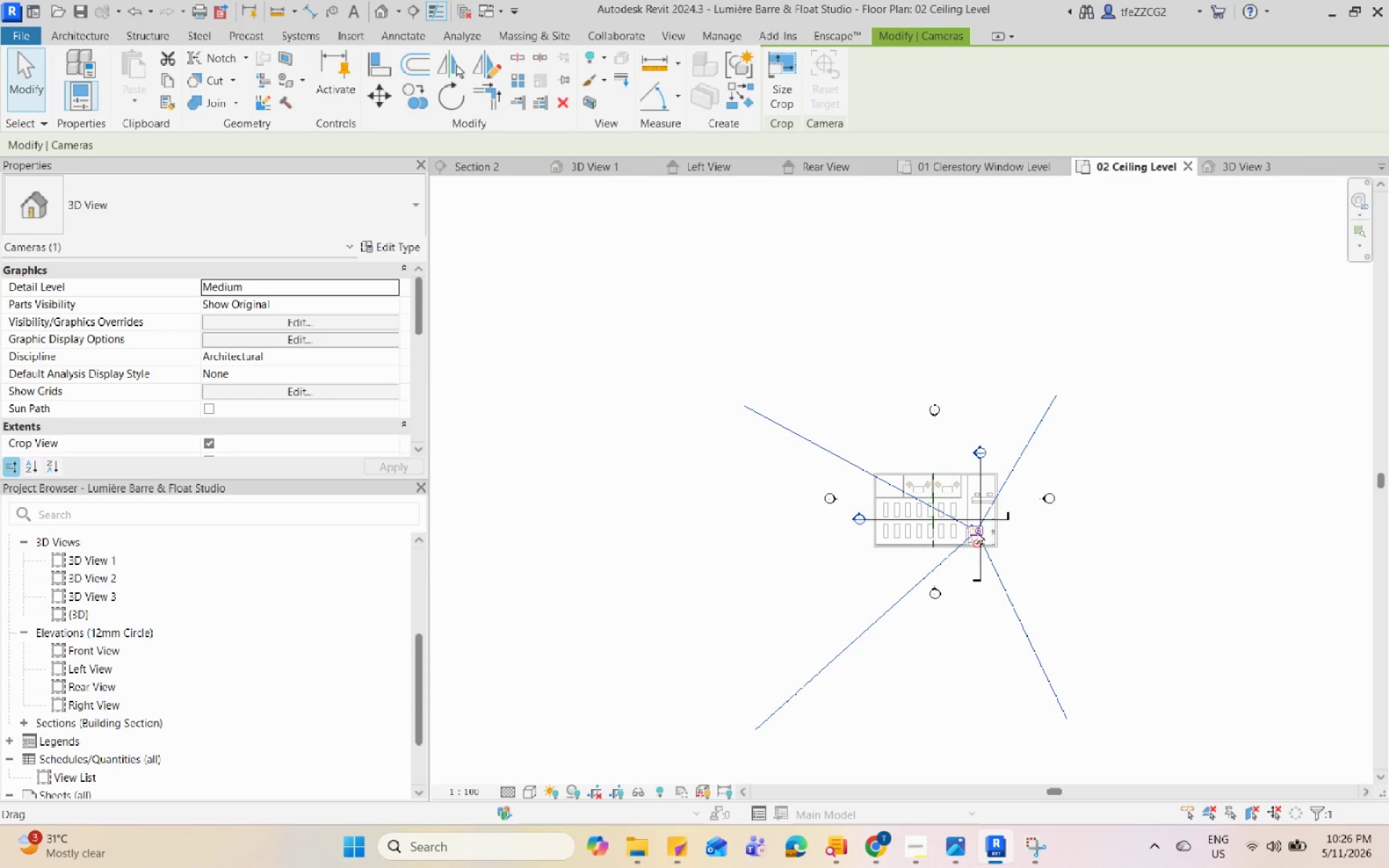 
left_click_drag(start_coordinate=[977, 531], to_coordinate=[940, 519])
 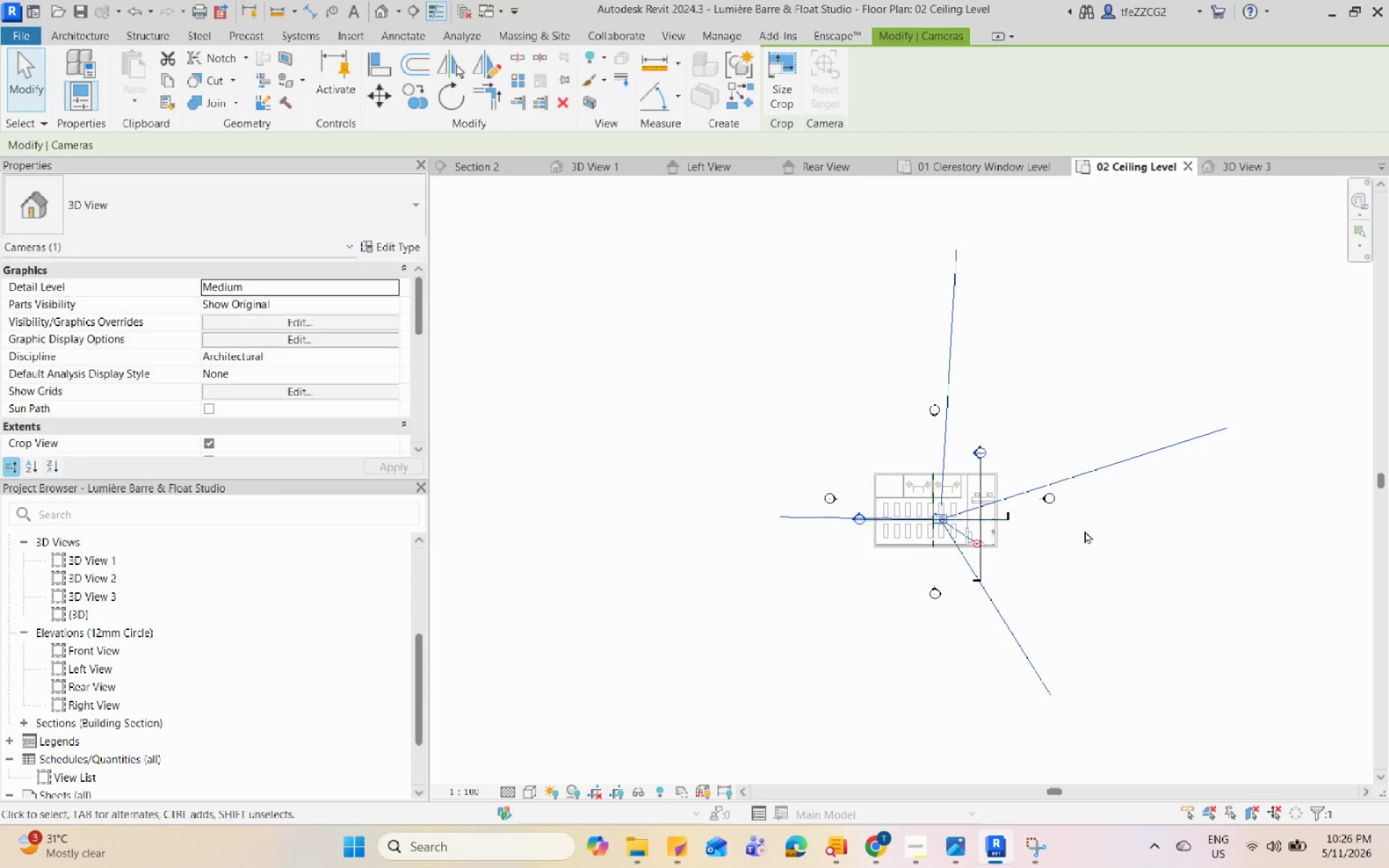 
left_click([1087, 531])
 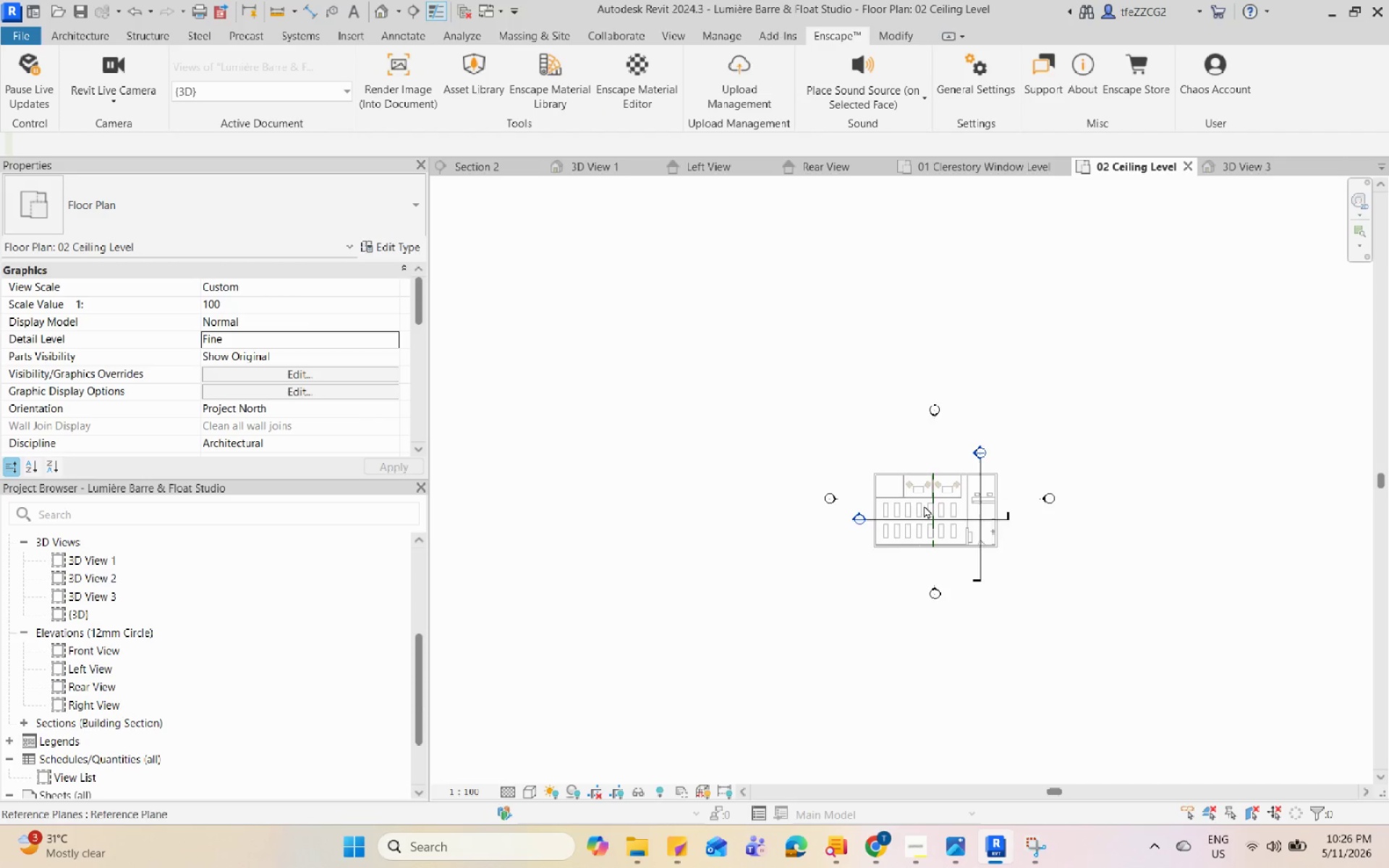 
scroll: coordinate [924, 505], scroll_direction: up, amount: 4.0
 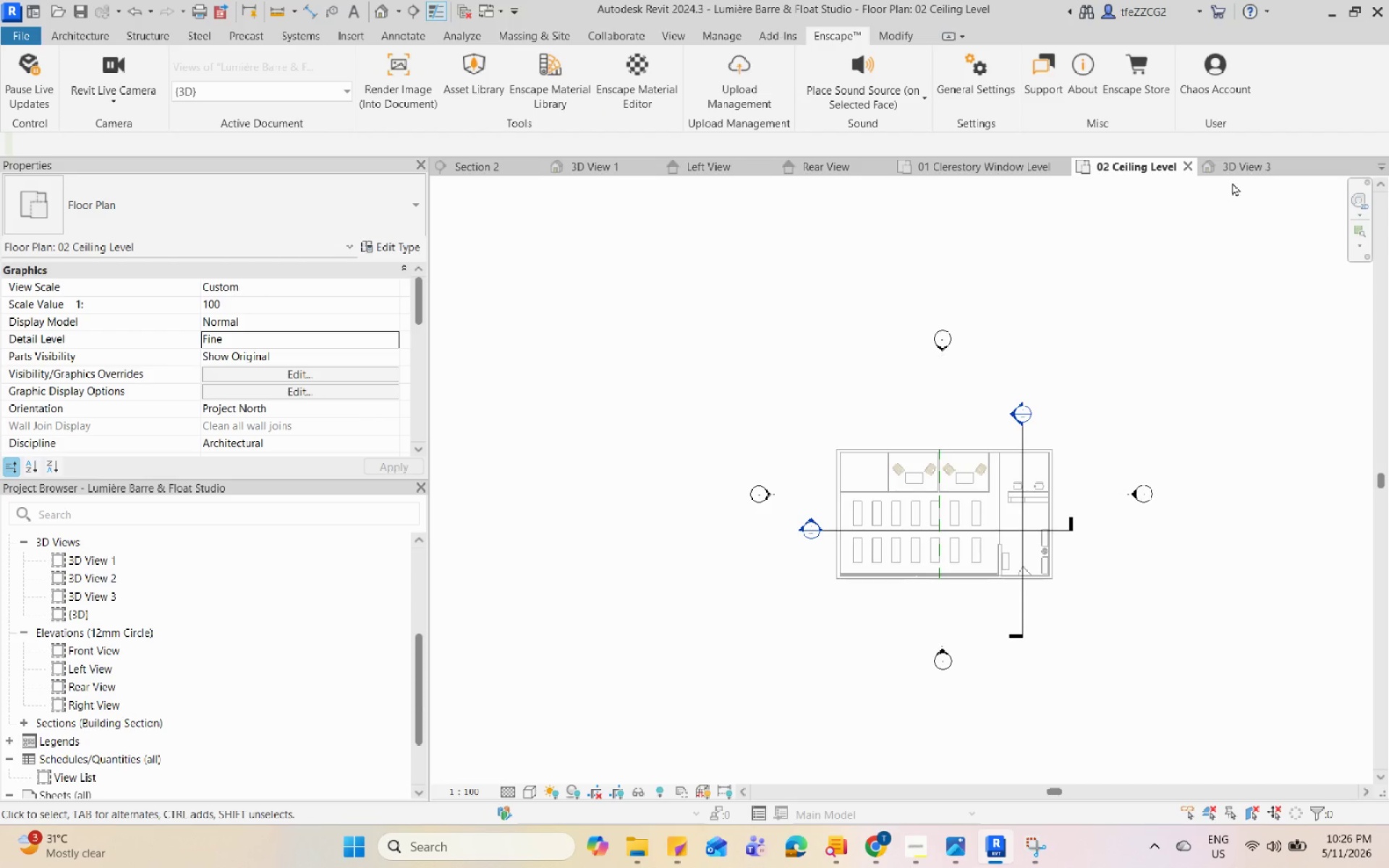 
left_click([1244, 168])
 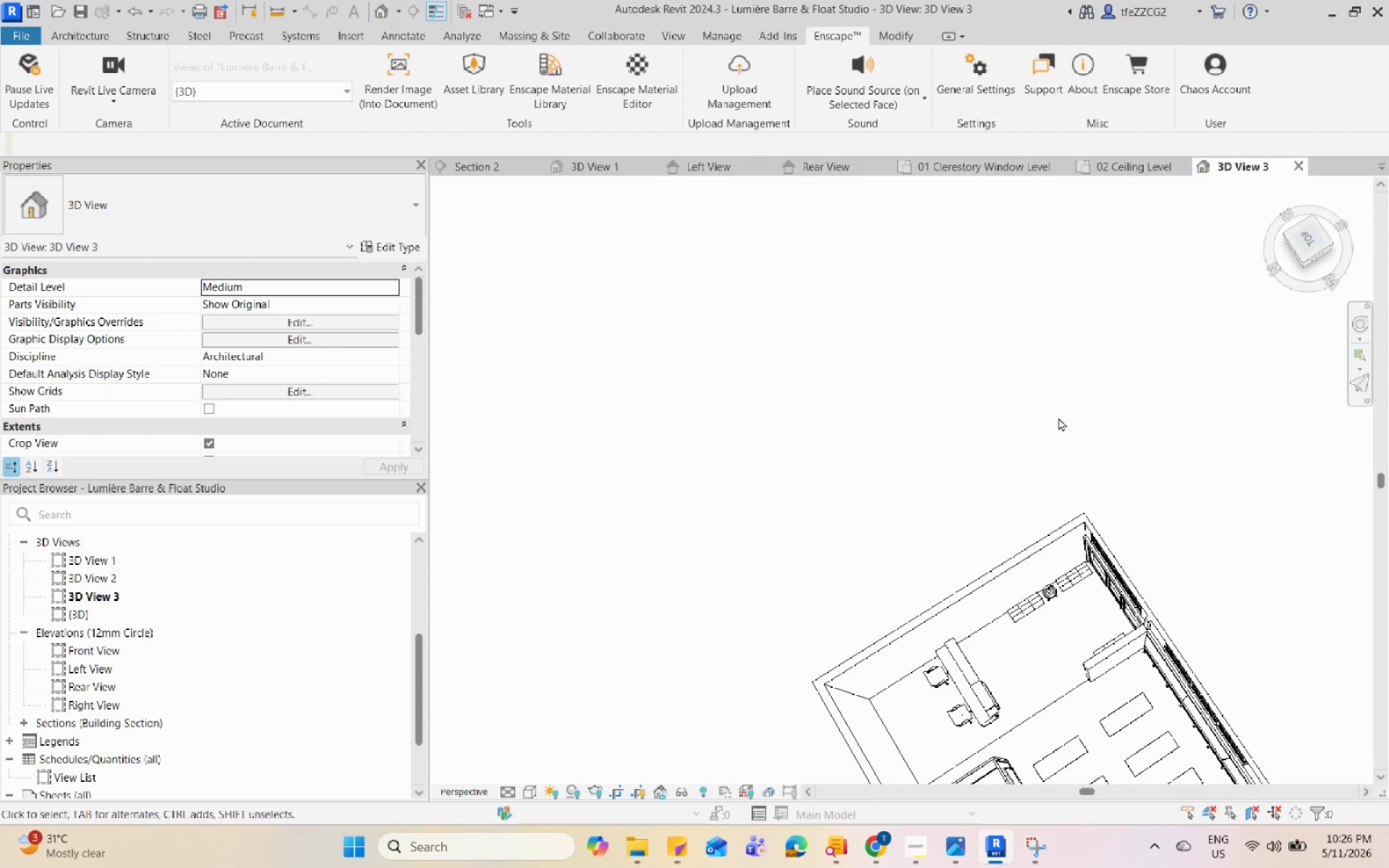 
scroll: coordinate [974, 351], scroll_direction: down, amount: 11.0
 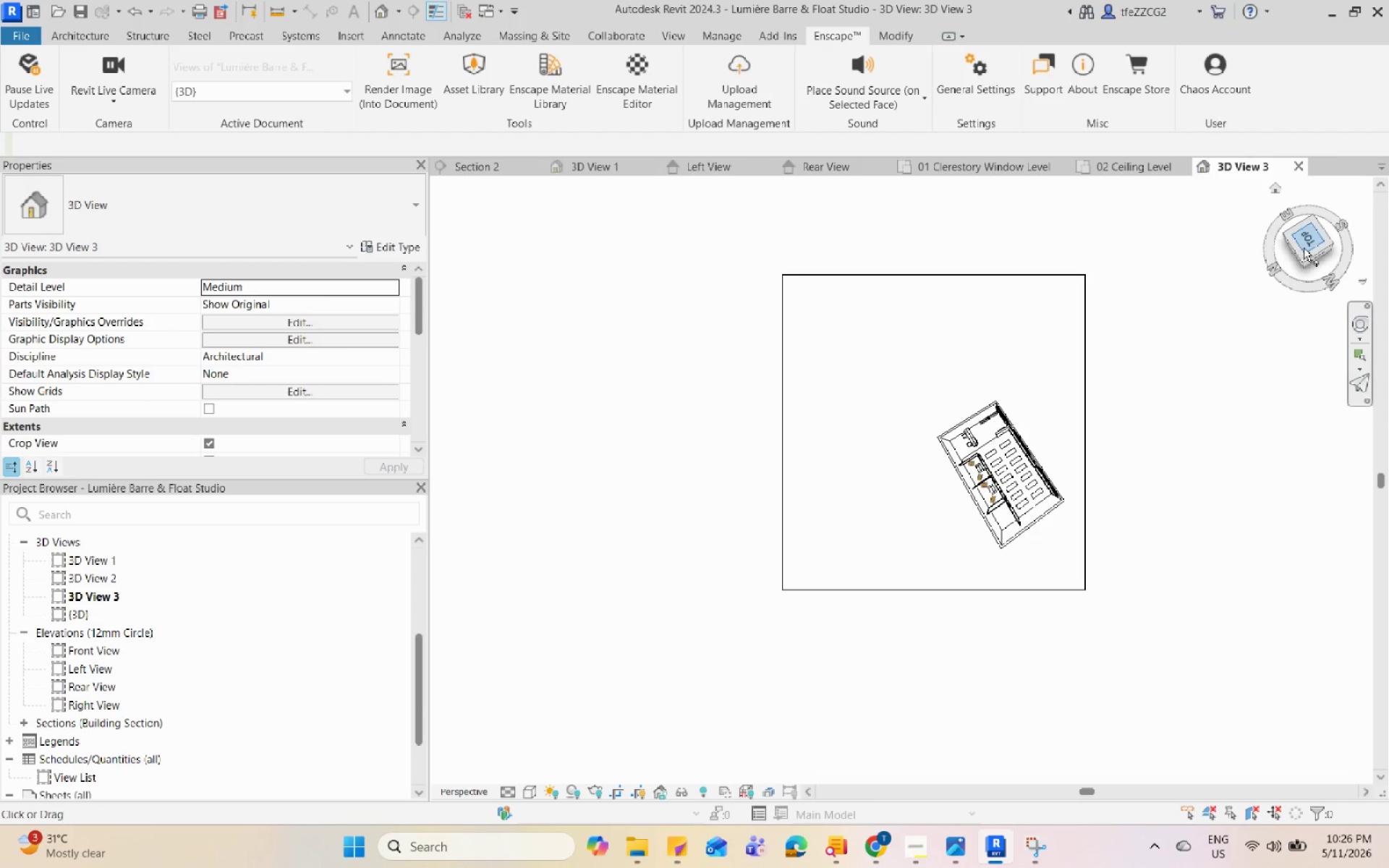 
left_click([1307, 245])
 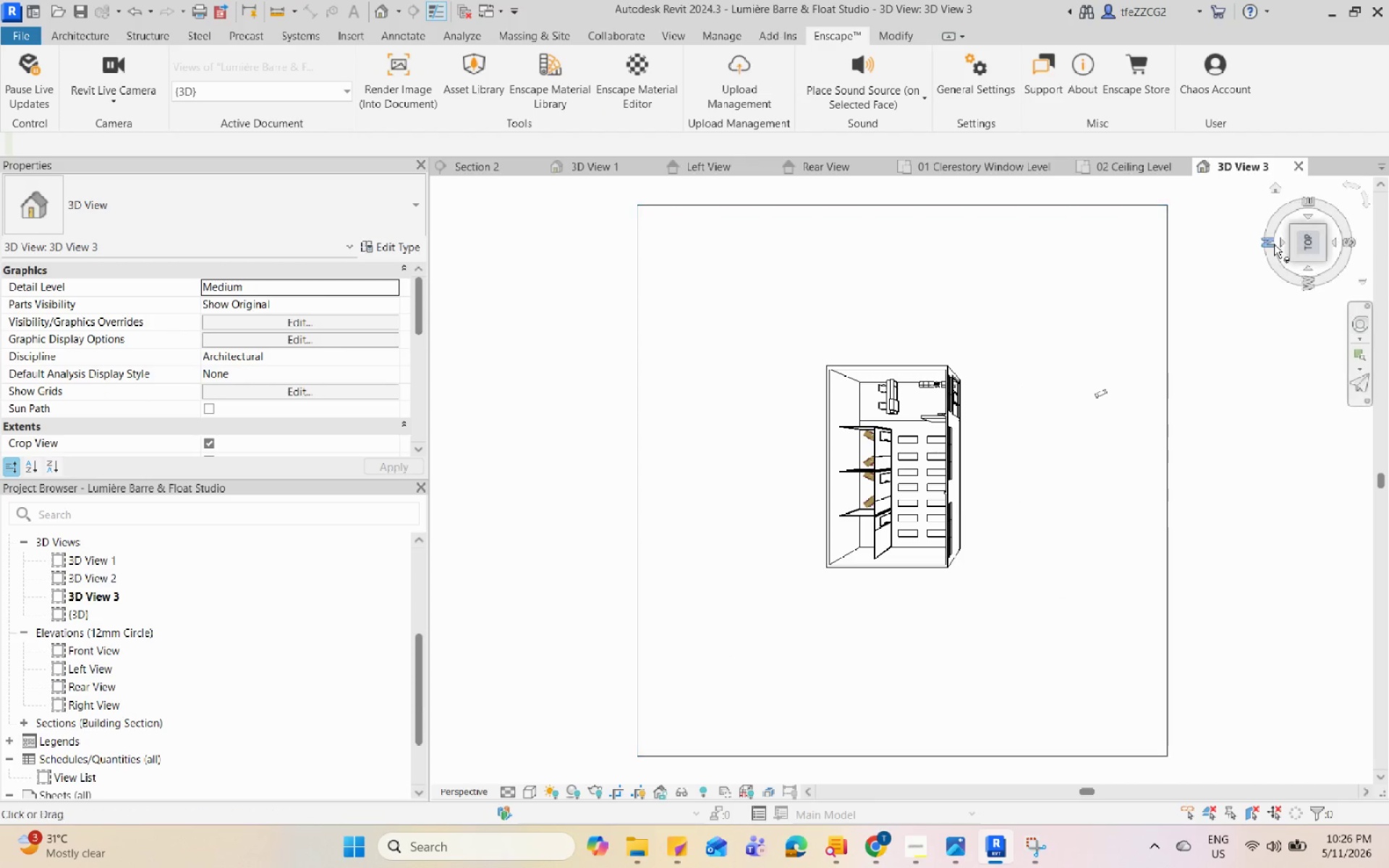 
left_click([1294, 250])
 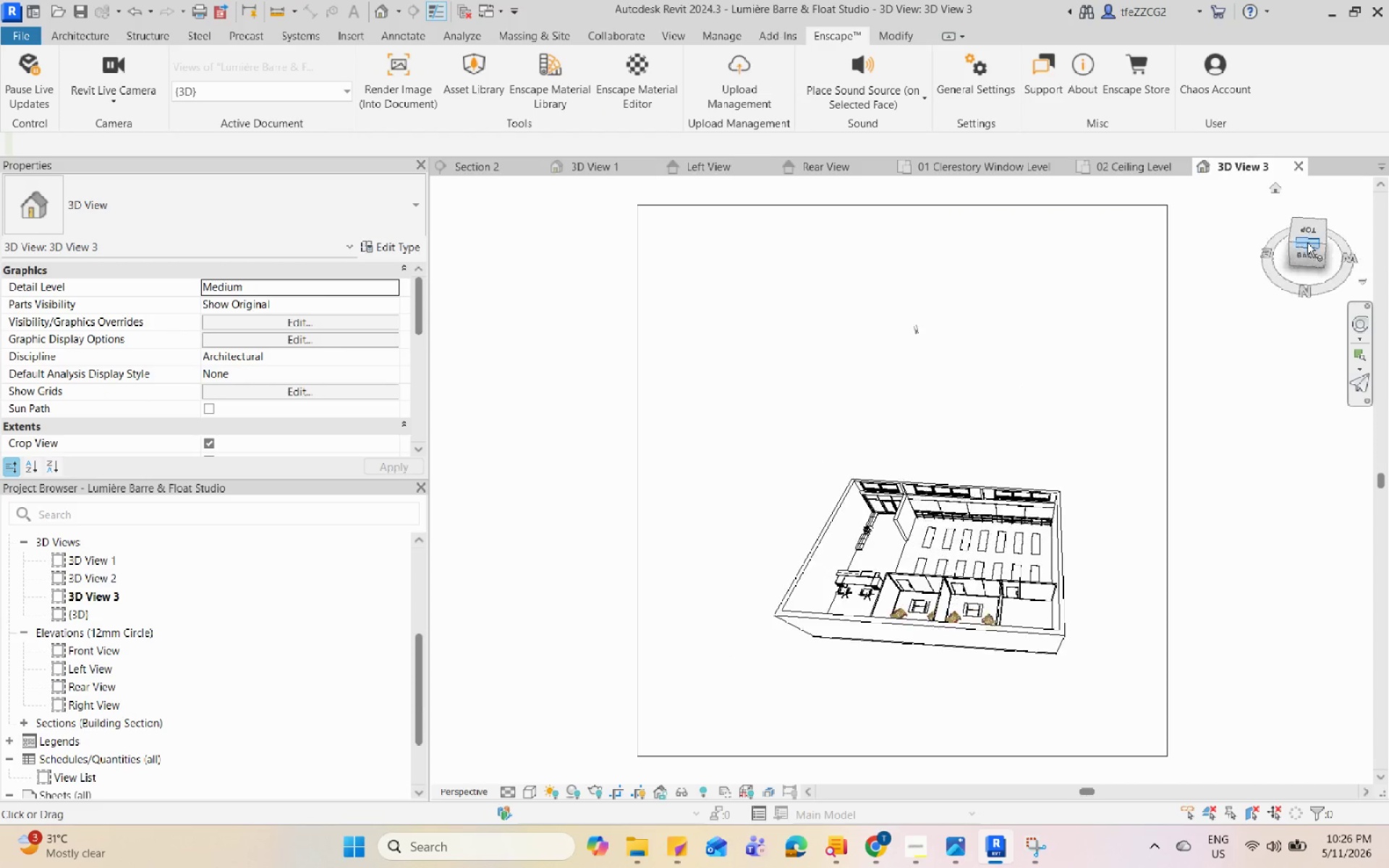 
left_click([1312, 229])
 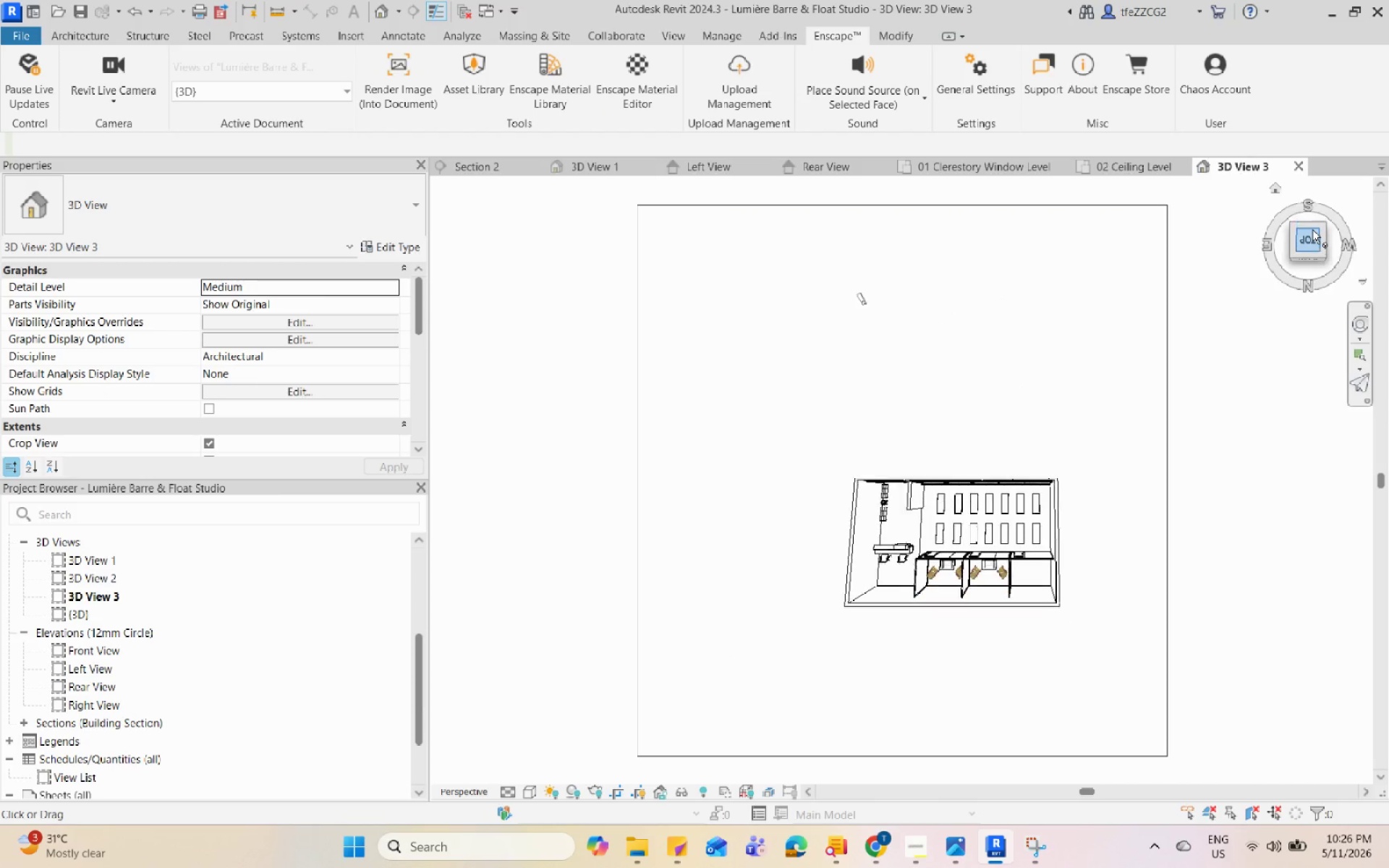 
left_click([1312, 244])
 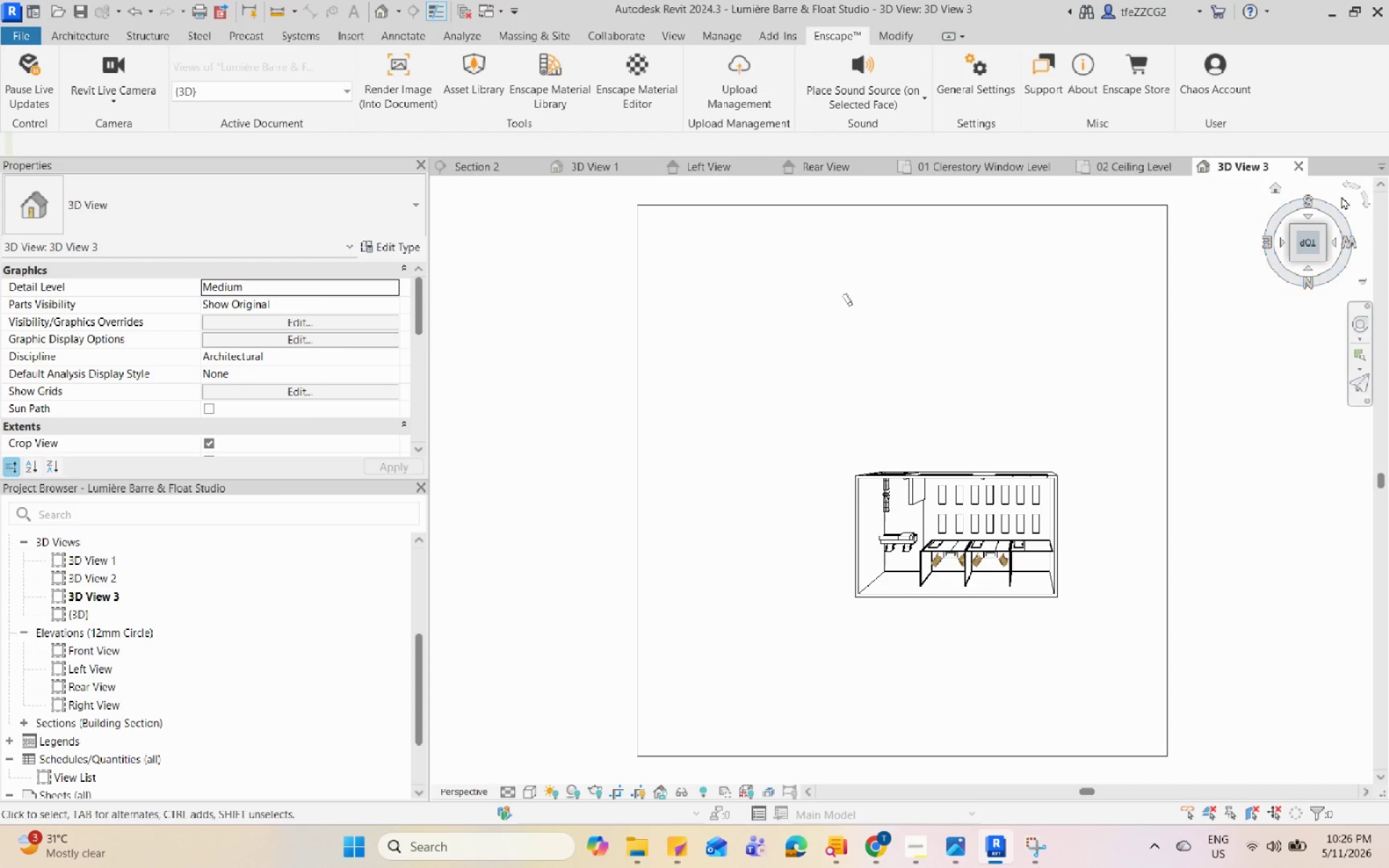 
left_click([1351, 187])
 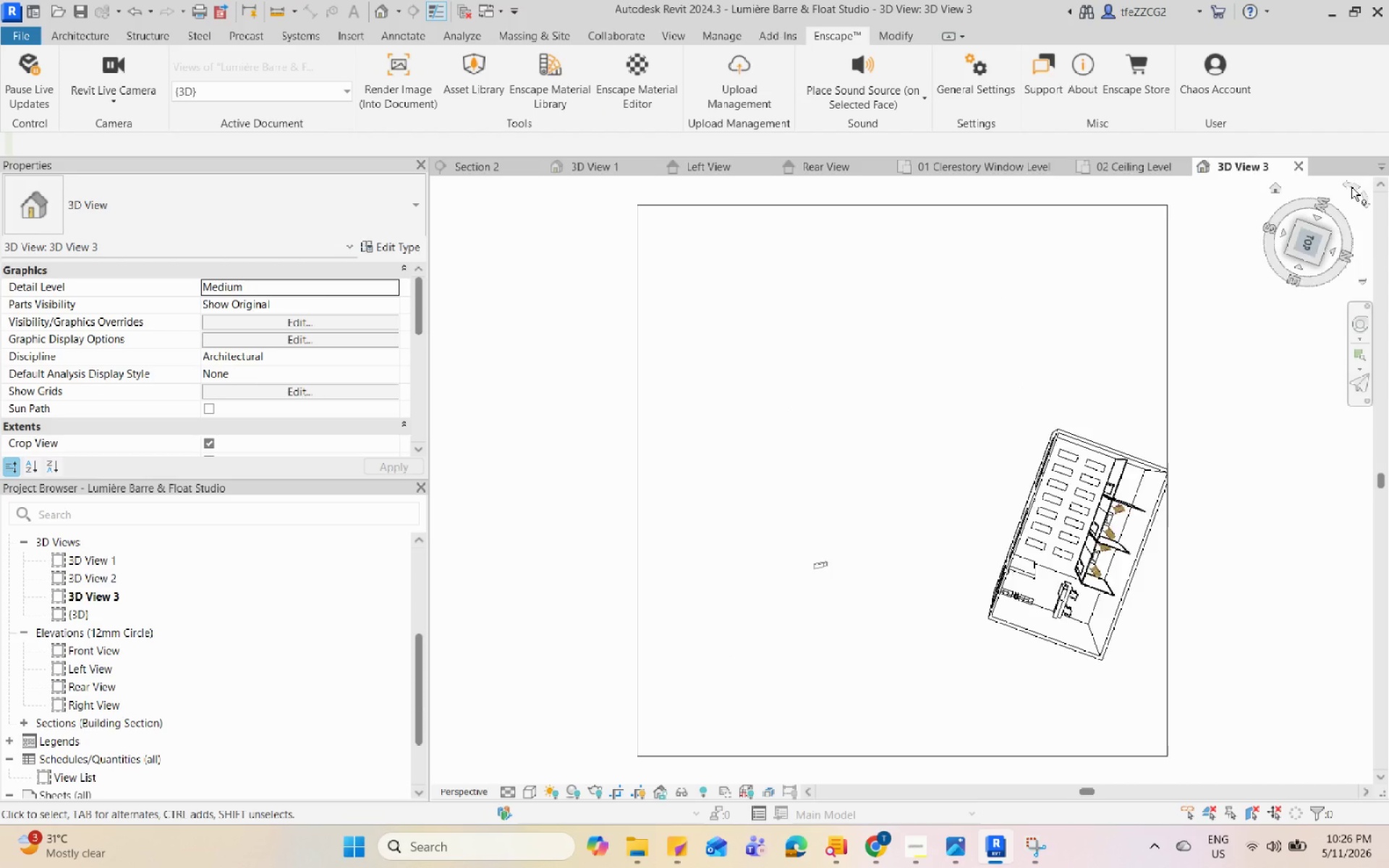 
left_click([1351, 187])
 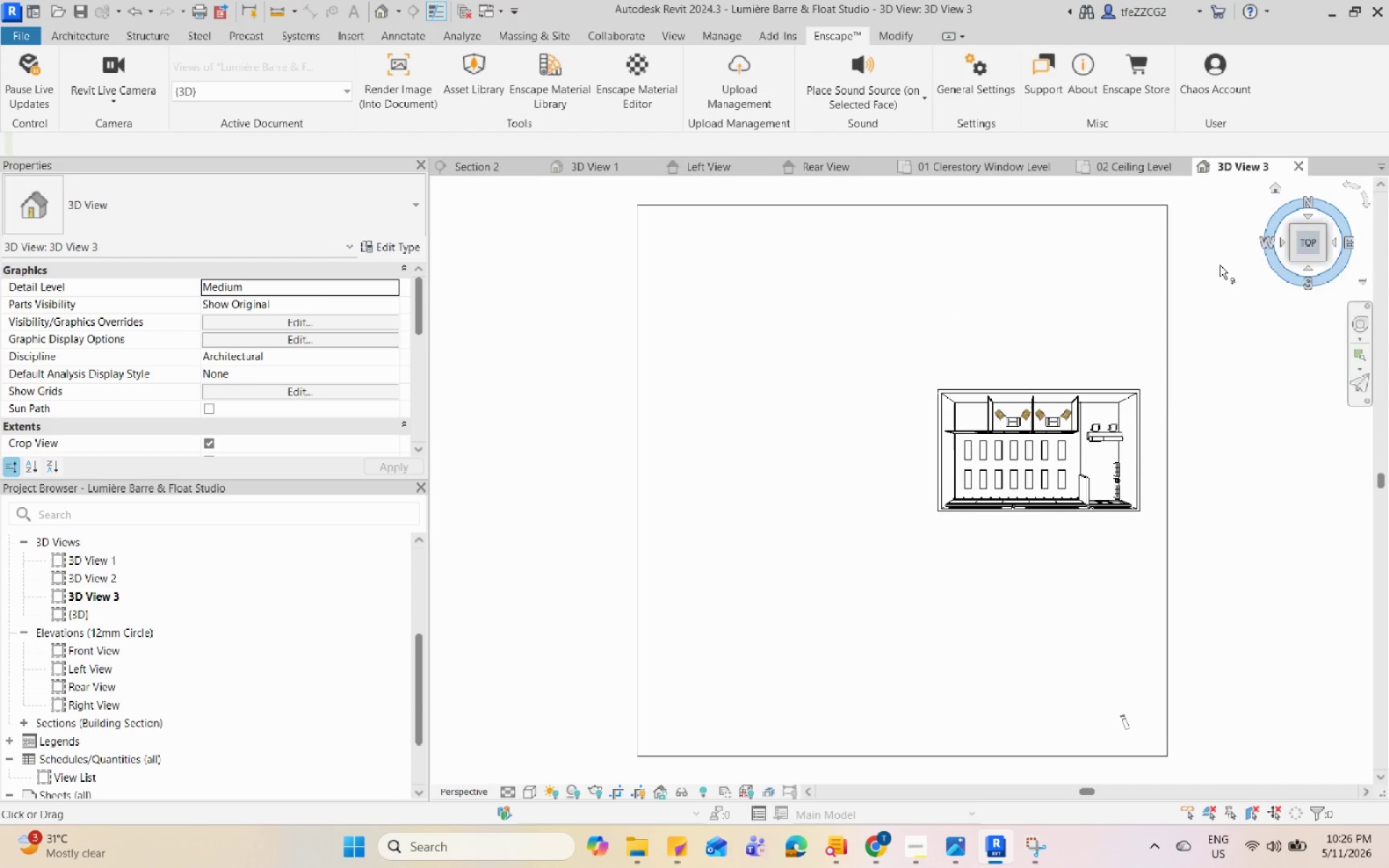 
left_click([1094, 395])
 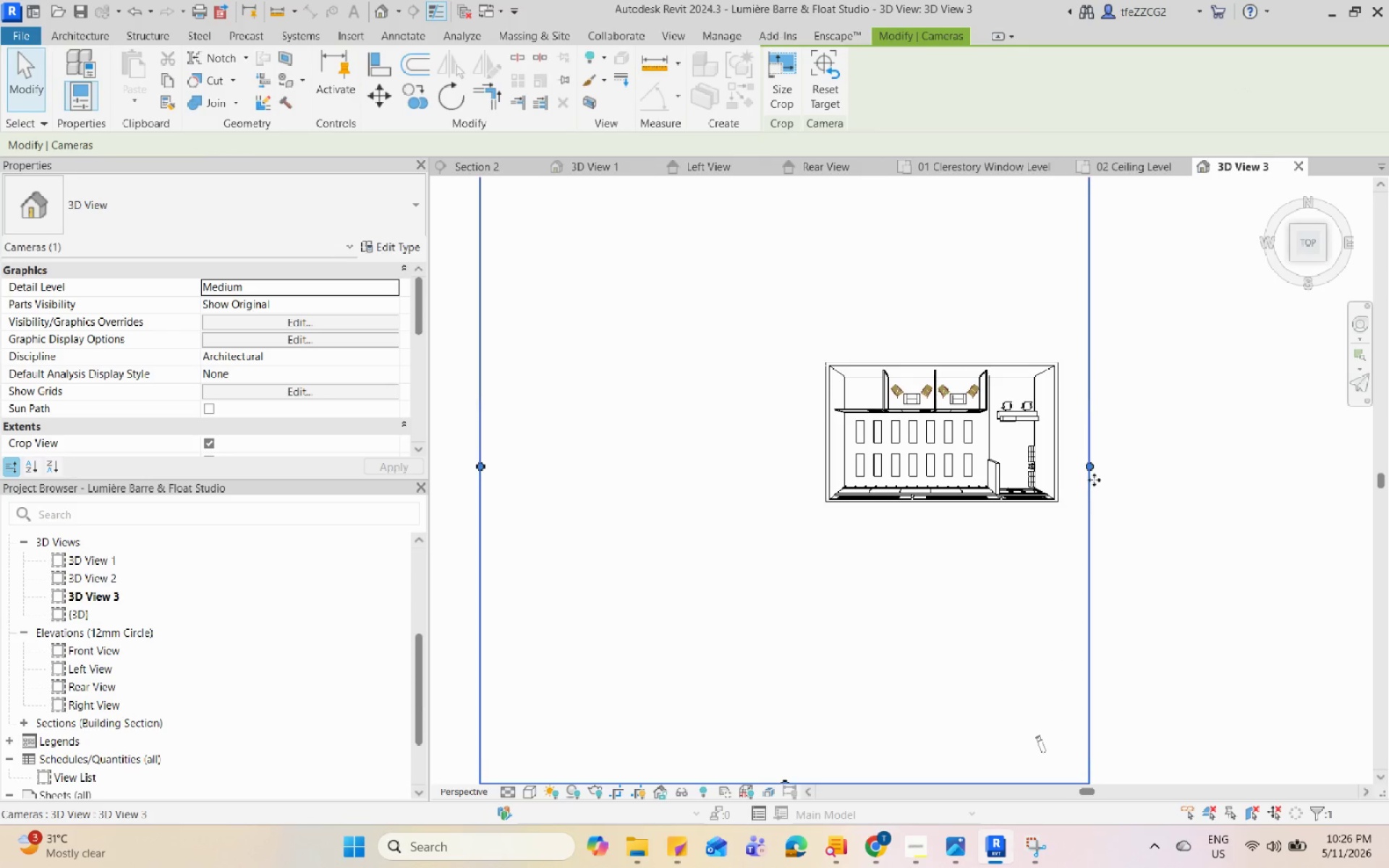 
scroll: coordinate [1108, 386], scroll_direction: up, amount: 1.0
 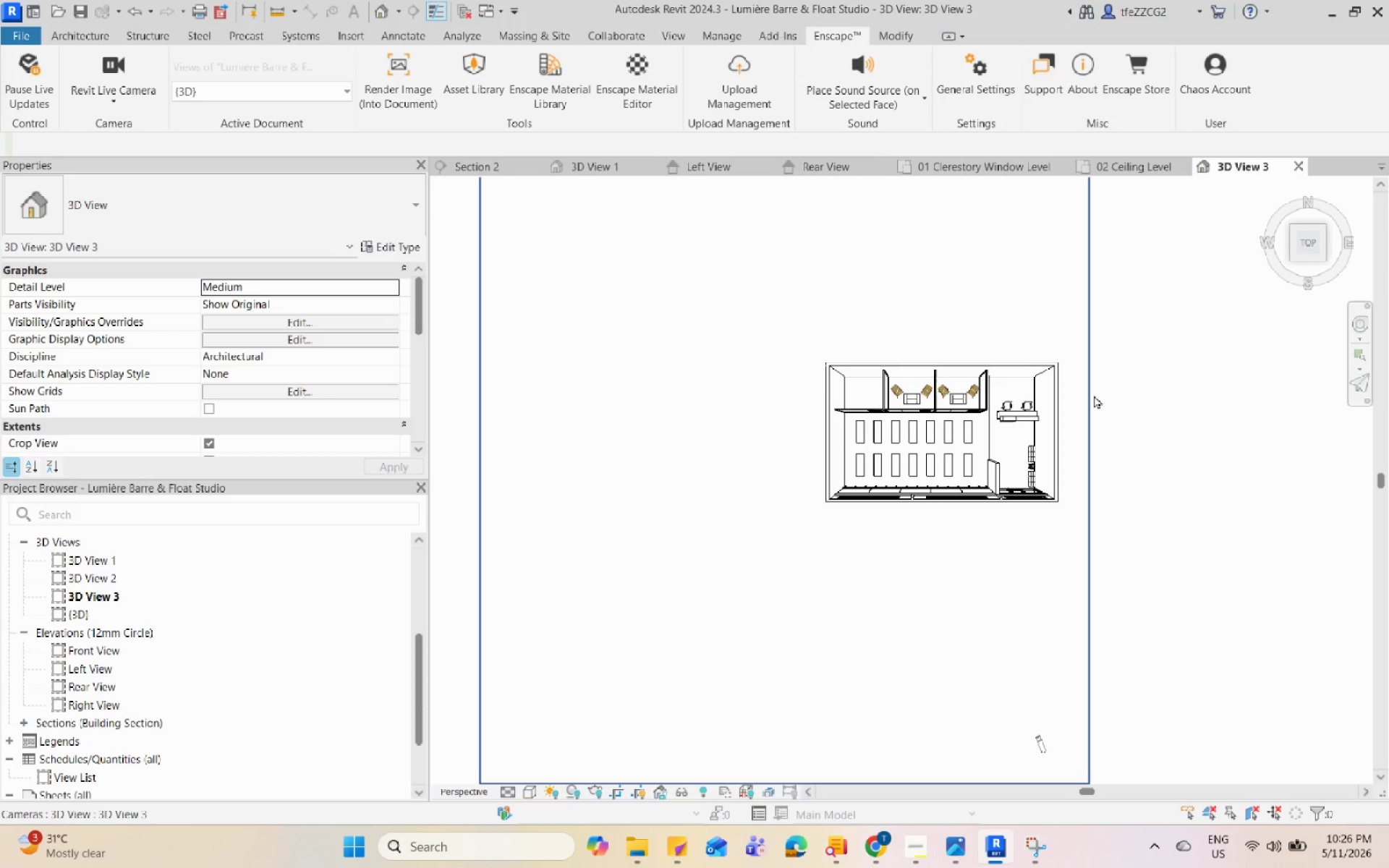 
left_click_drag(start_coordinate=[1097, 466], to_coordinate=[1268, 482])
 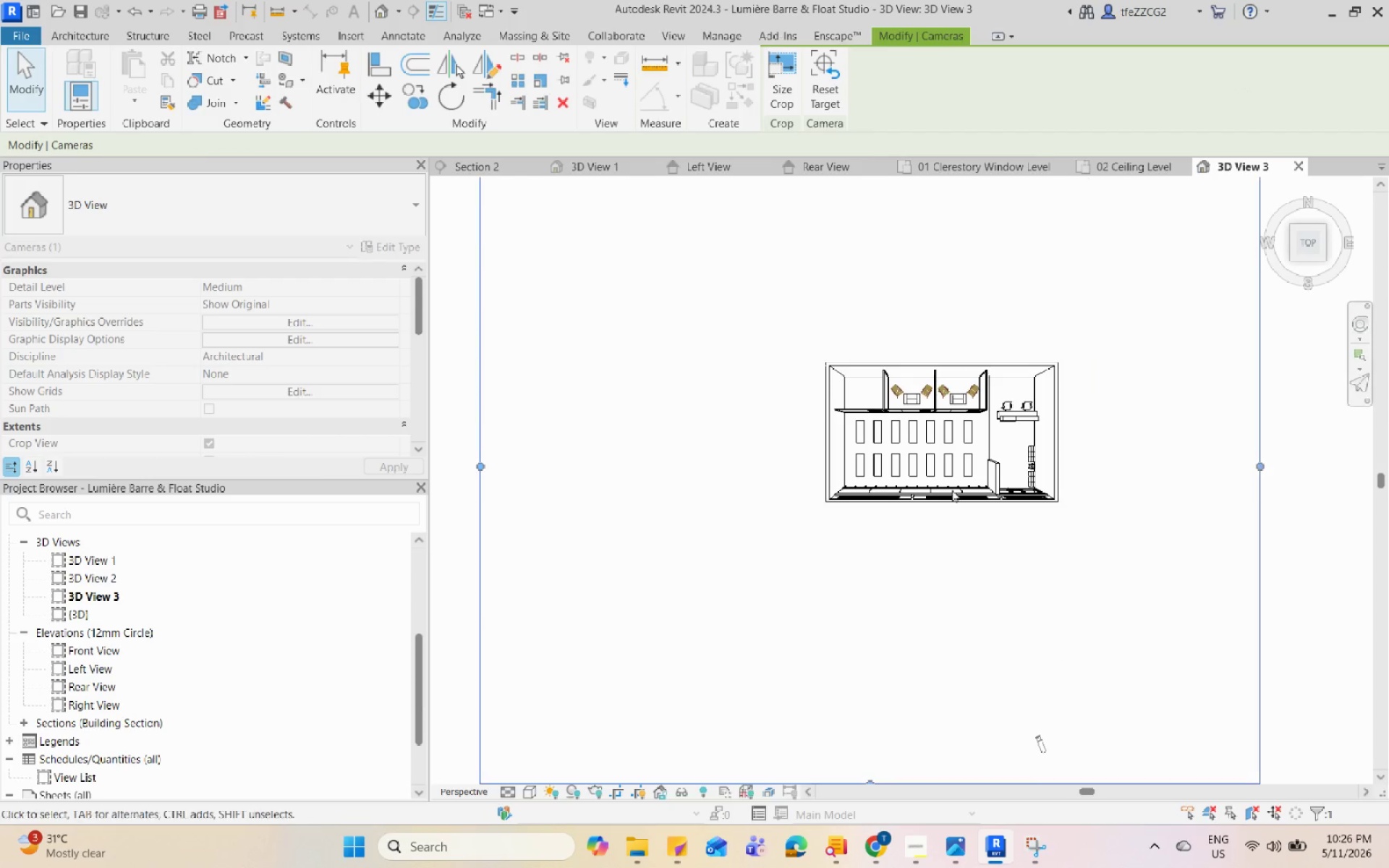 
scroll: coordinate [865, 417], scroll_direction: none, amount: 0.0
 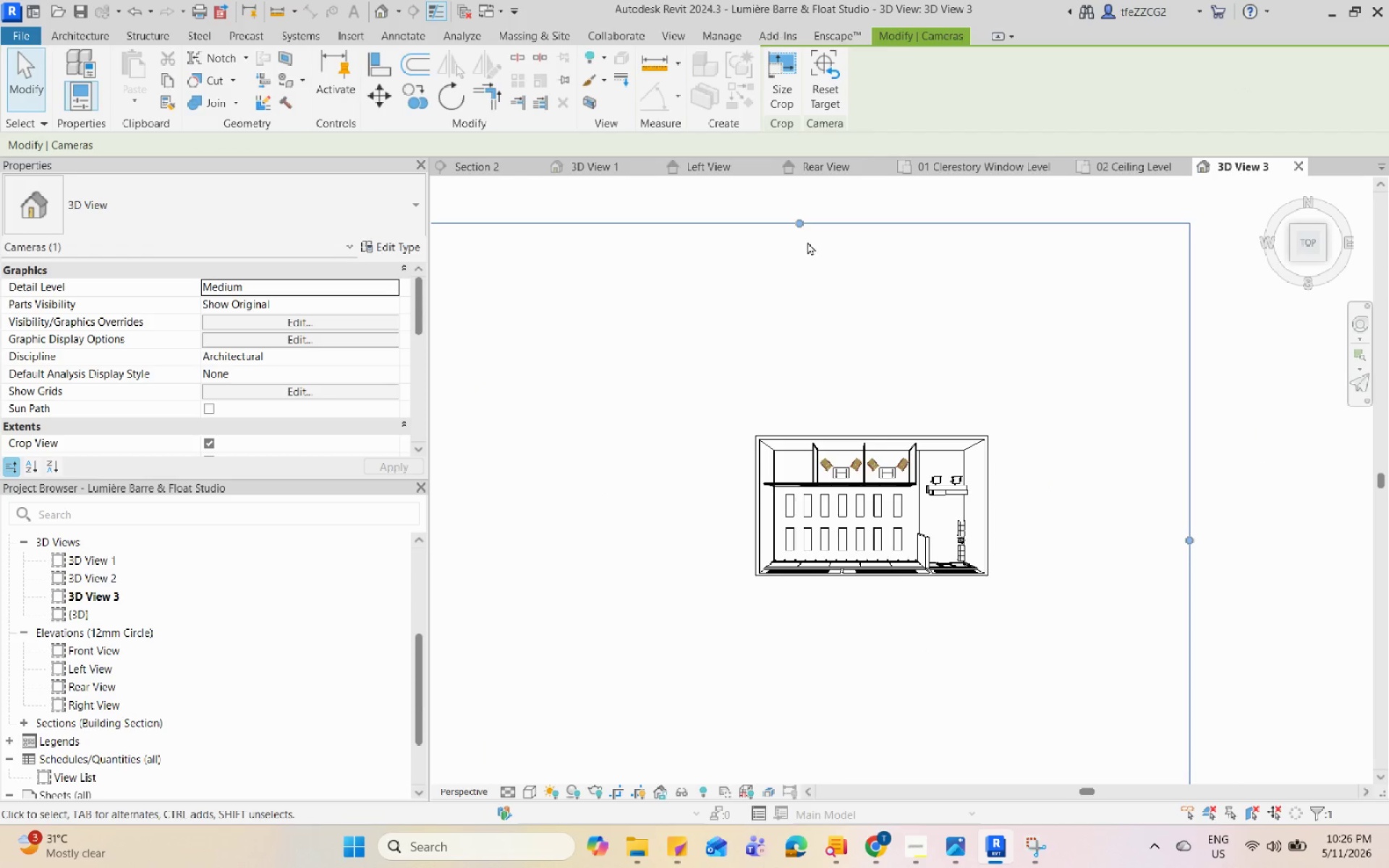 
left_click_drag(start_coordinate=[802, 229], to_coordinate=[803, 382])
 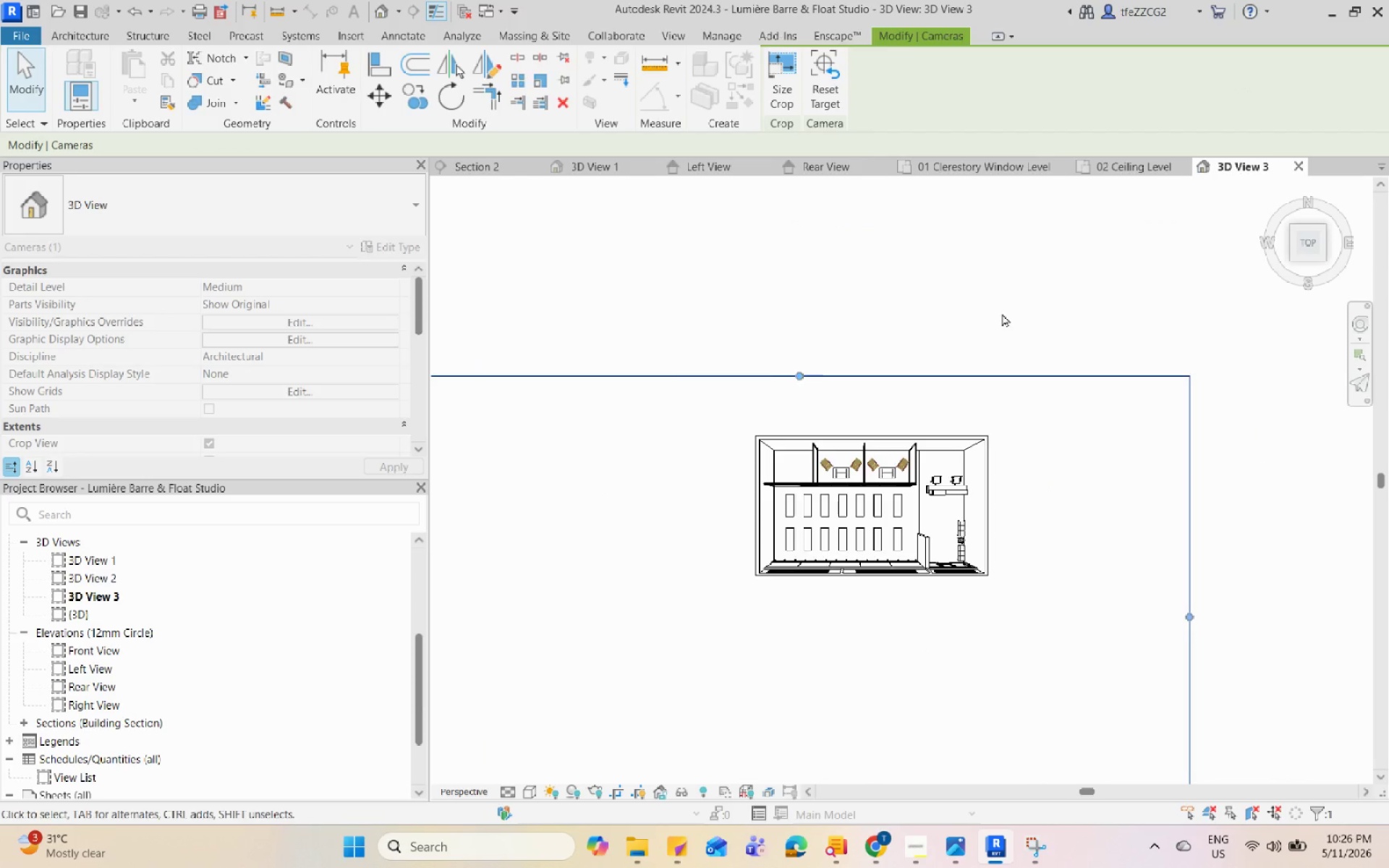 
scroll: coordinate [1018, 305], scroll_direction: down, amount: 5.0
 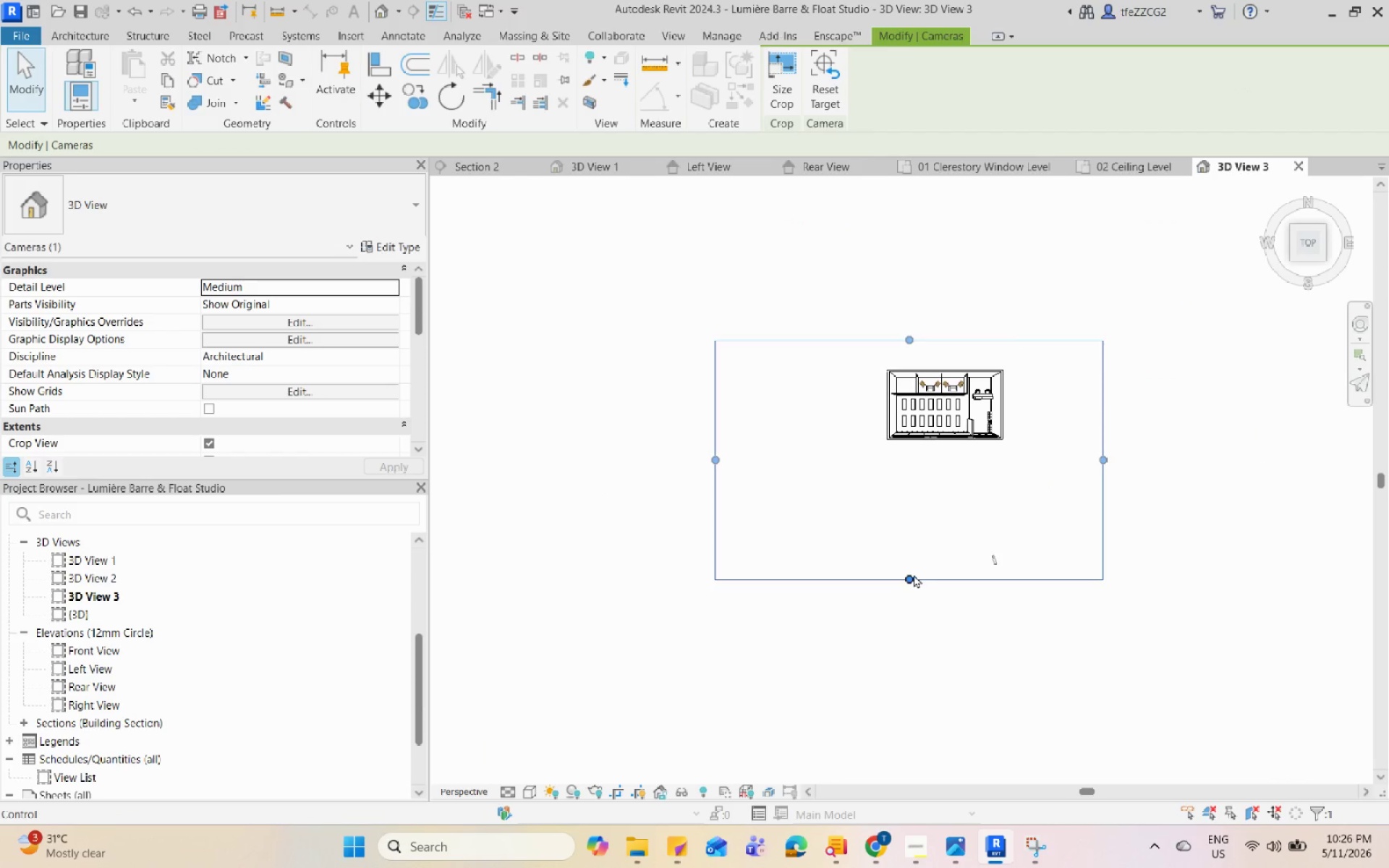 
left_click_drag(start_coordinate=[914, 574], to_coordinate=[919, 460])
 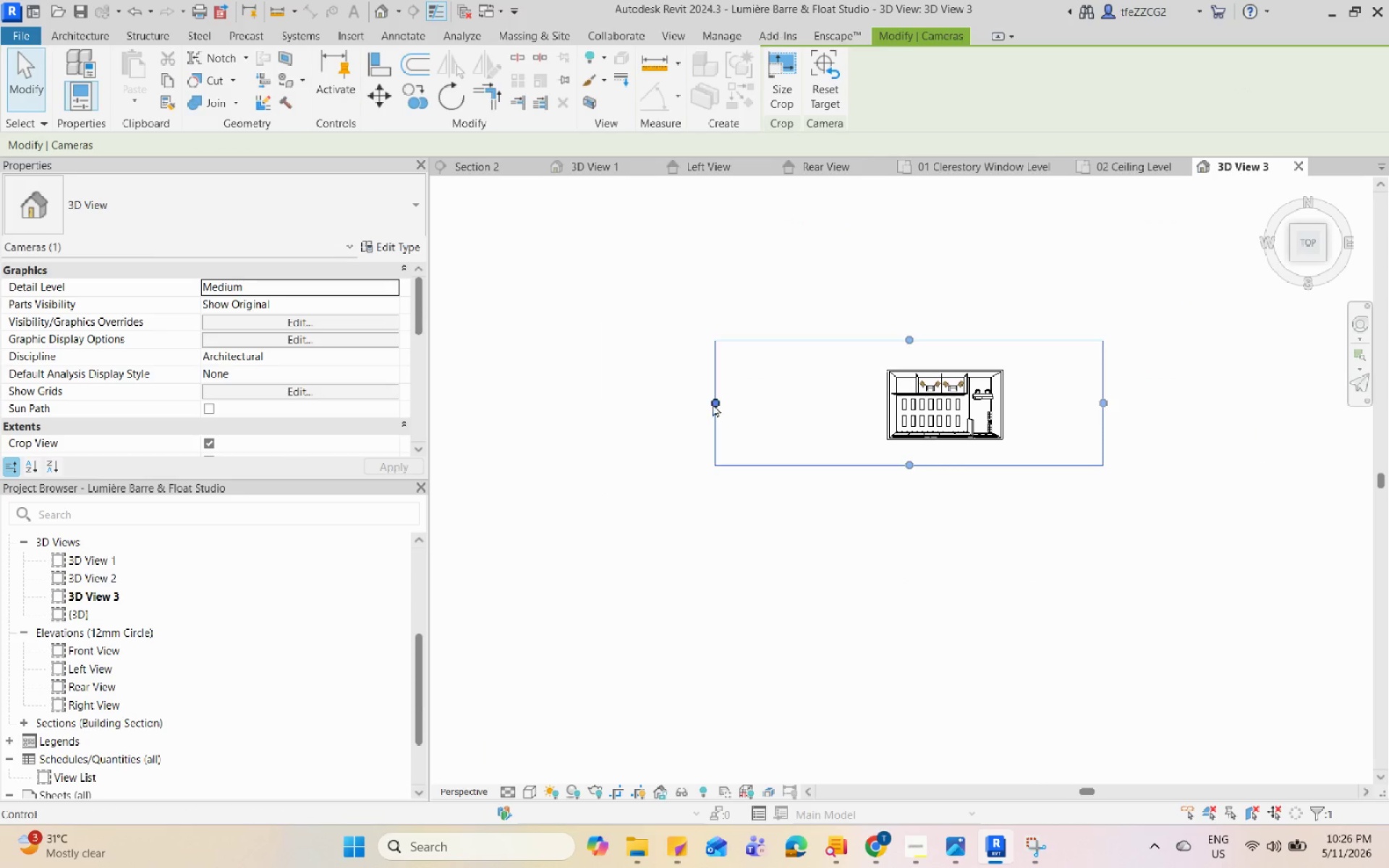 
left_click_drag(start_coordinate=[710, 401], to_coordinate=[802, 404])
 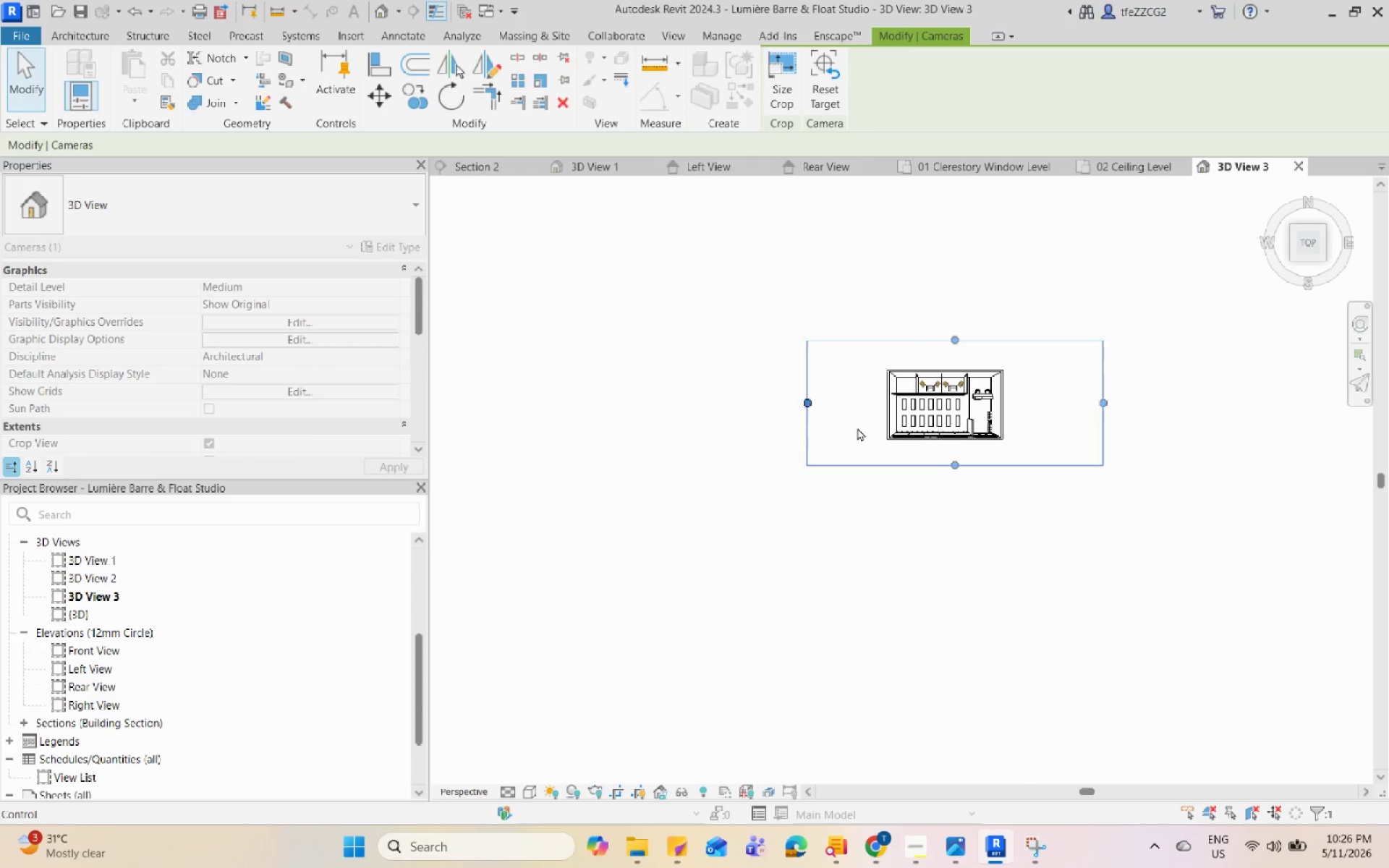 
left_click([995, 354])
 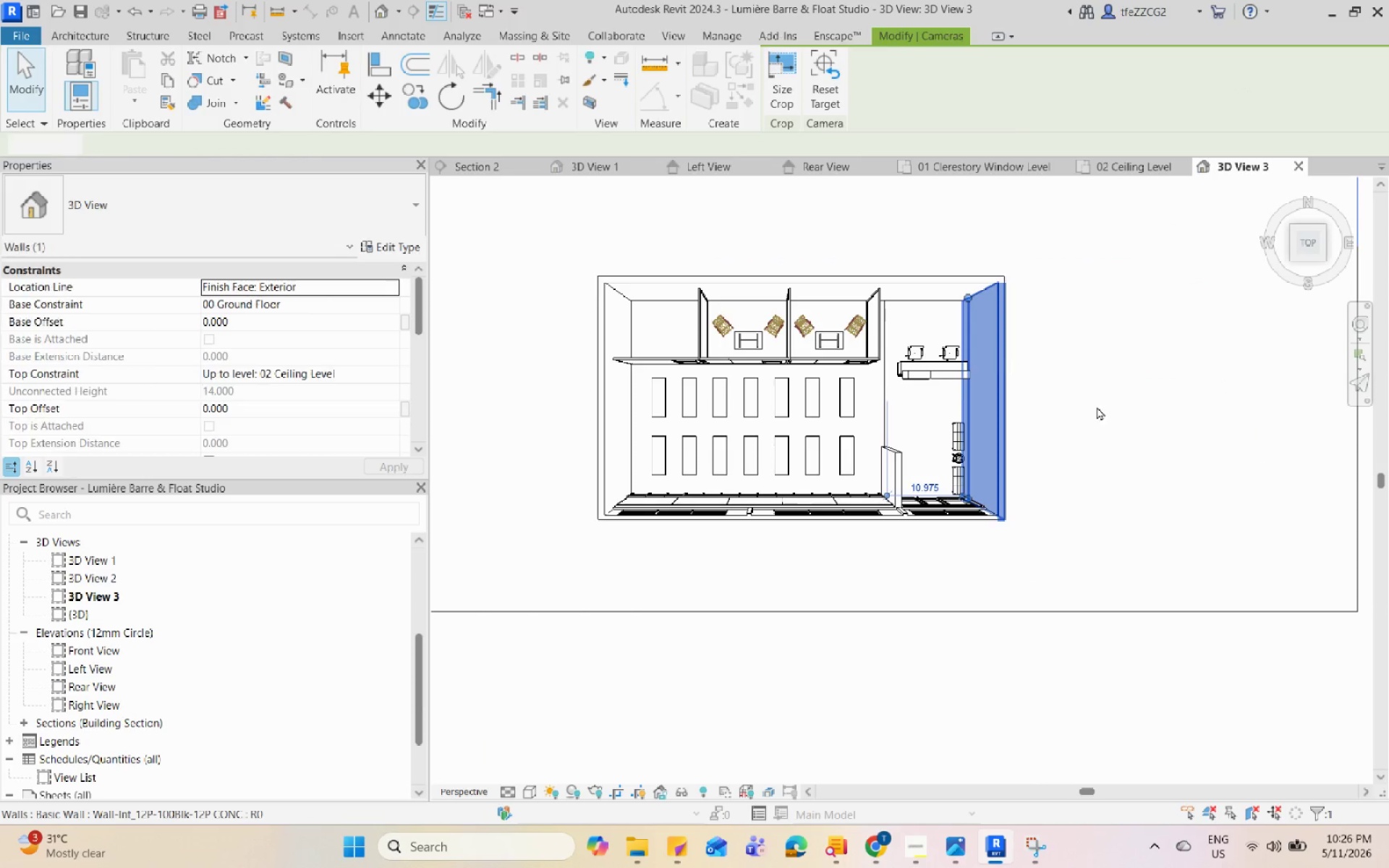 
scroll: coordinate [981, 362], scroll_direction: up, amount: 9.0
 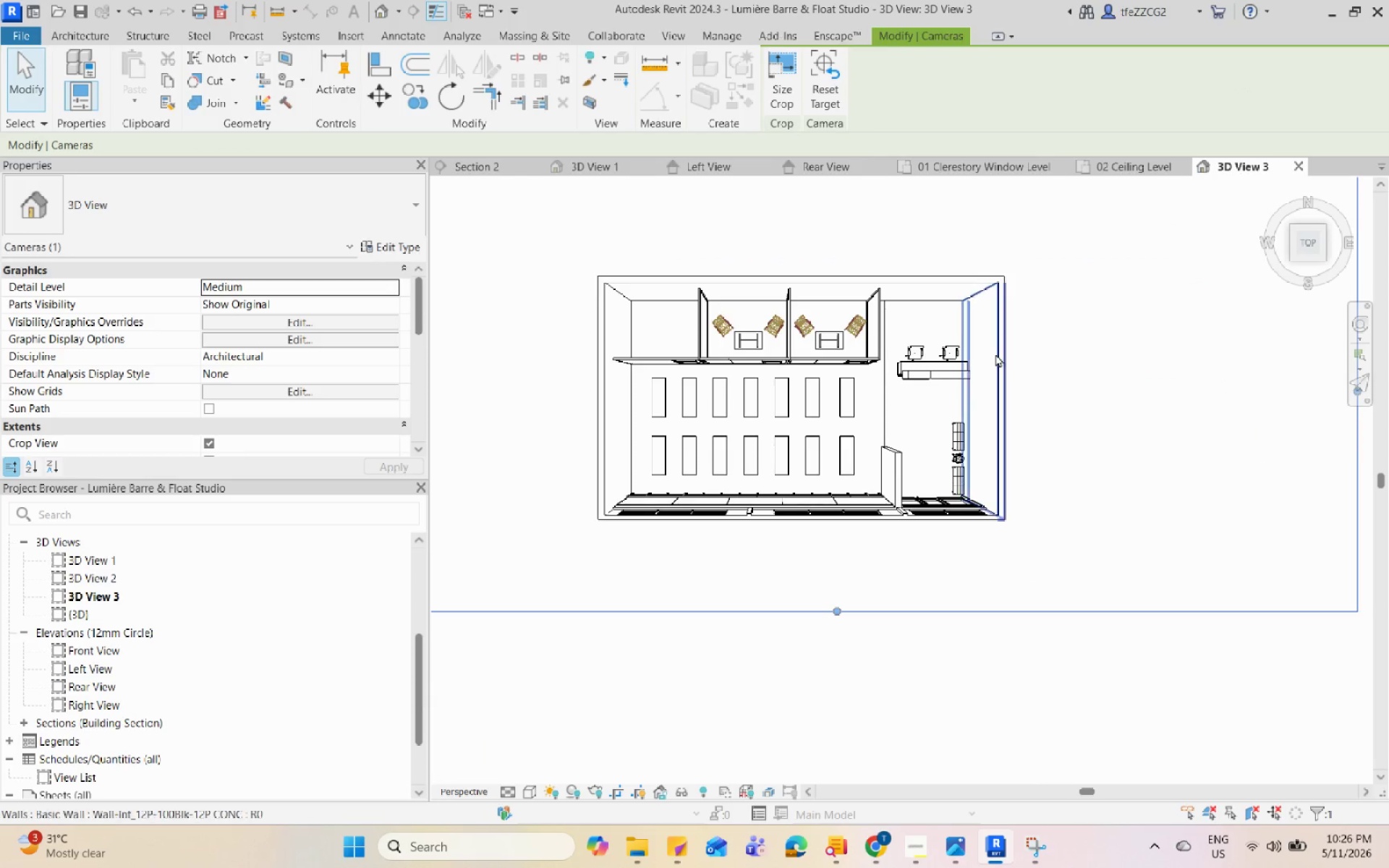 
key(Escape)
 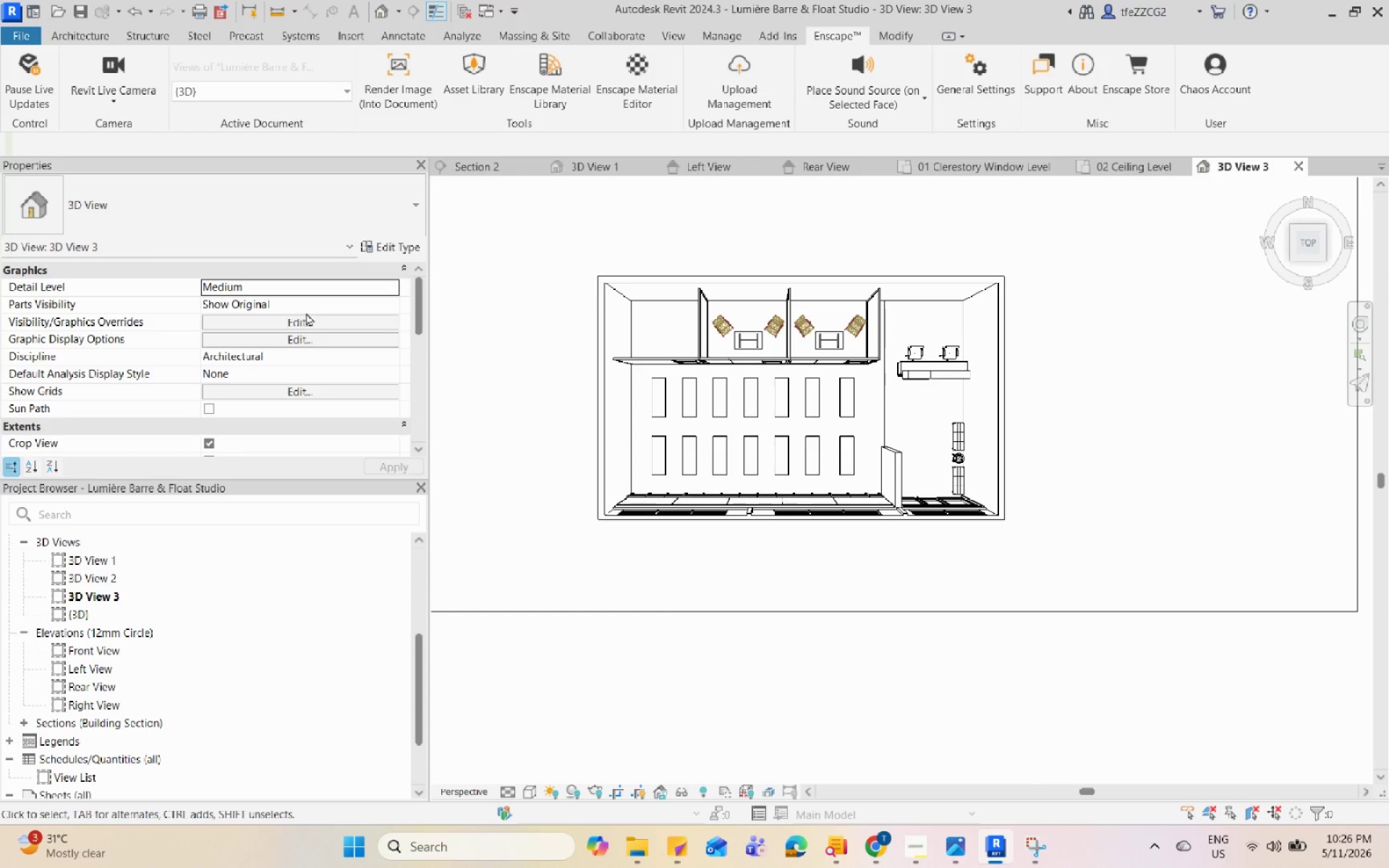 
left_click([316, 324])
 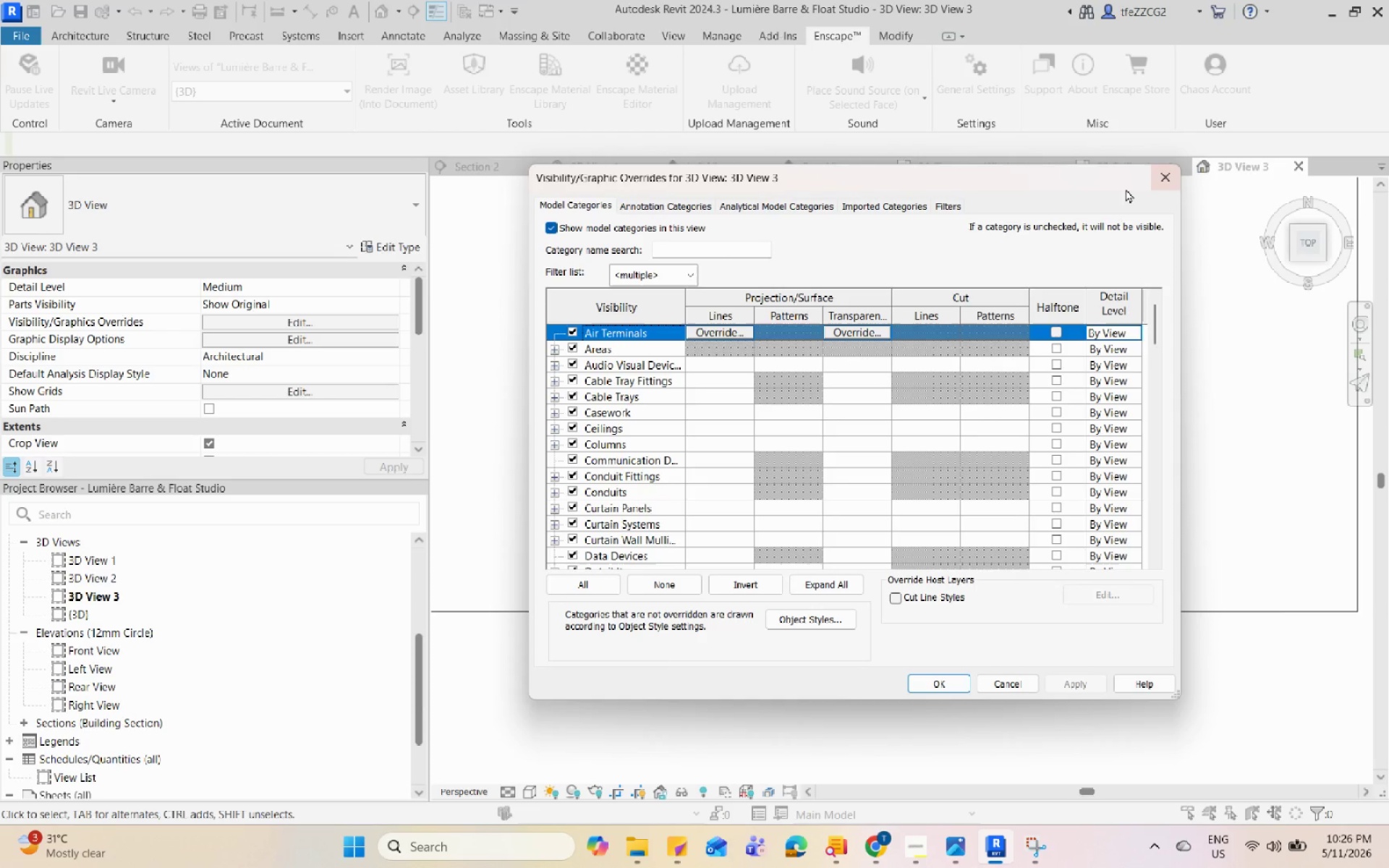 
left_click([1160, 177])
 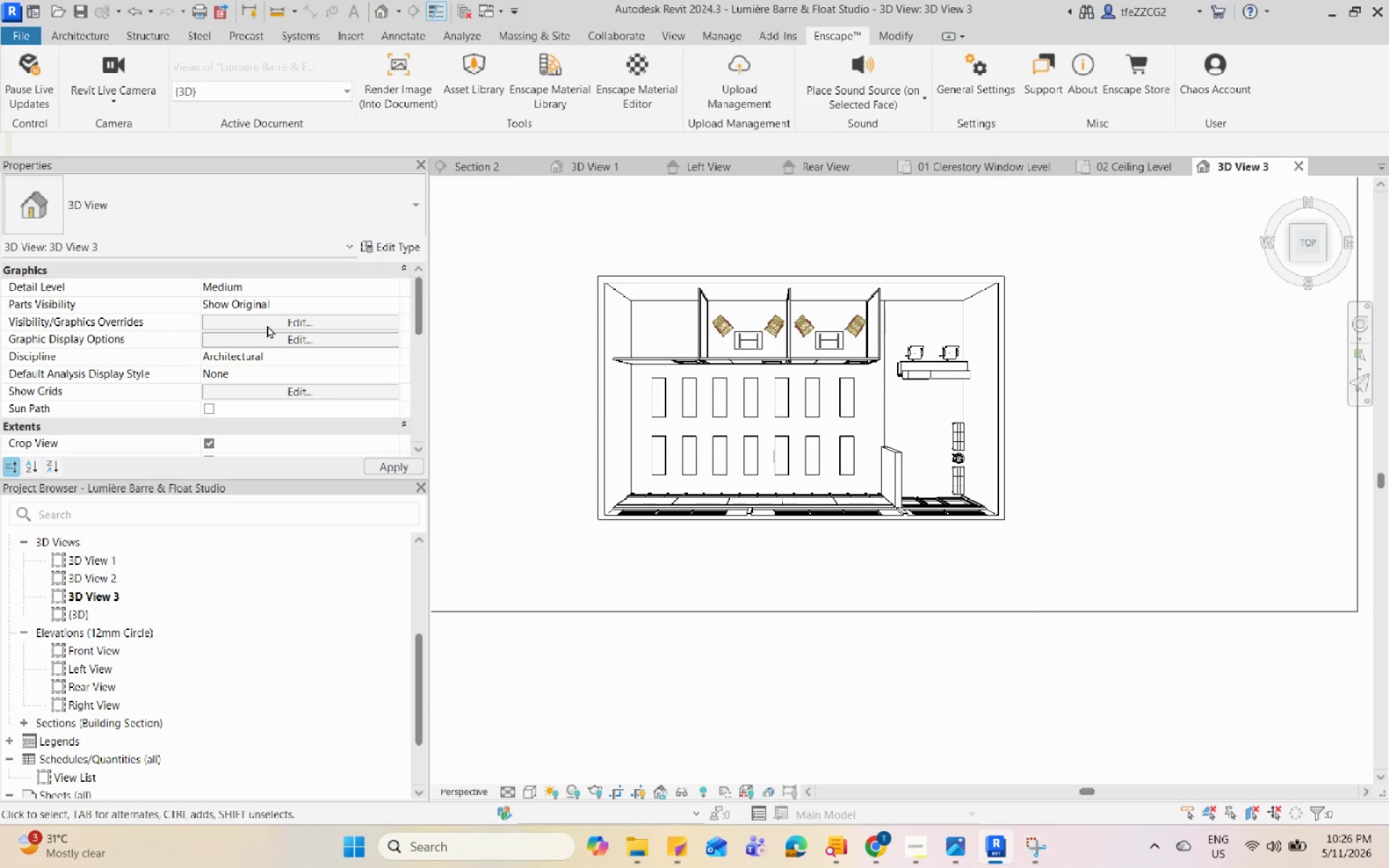 
scroll: coordinate [267, 326], scroll_direction: down, amount: 3.0
 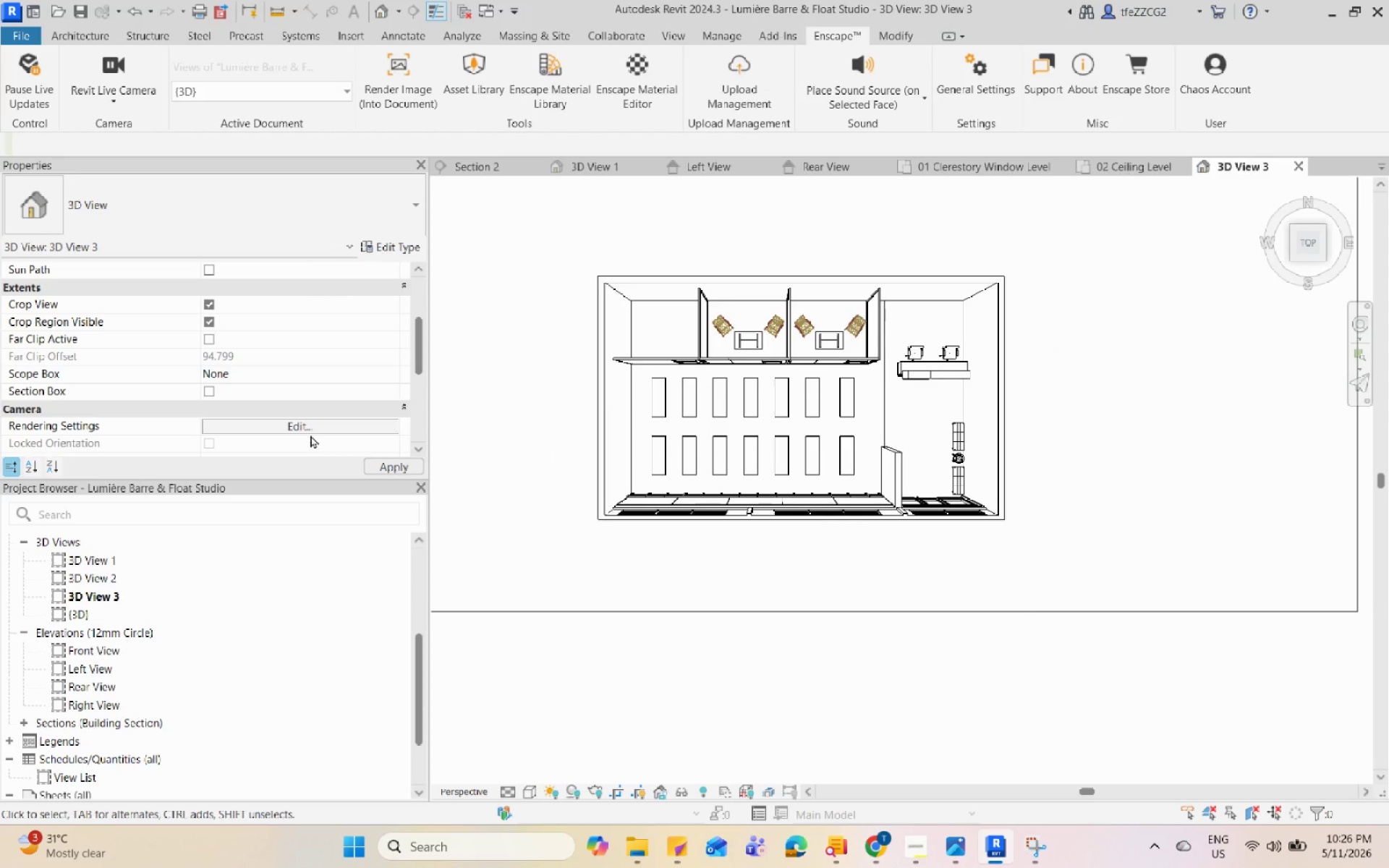 
left_click([312, 430])
 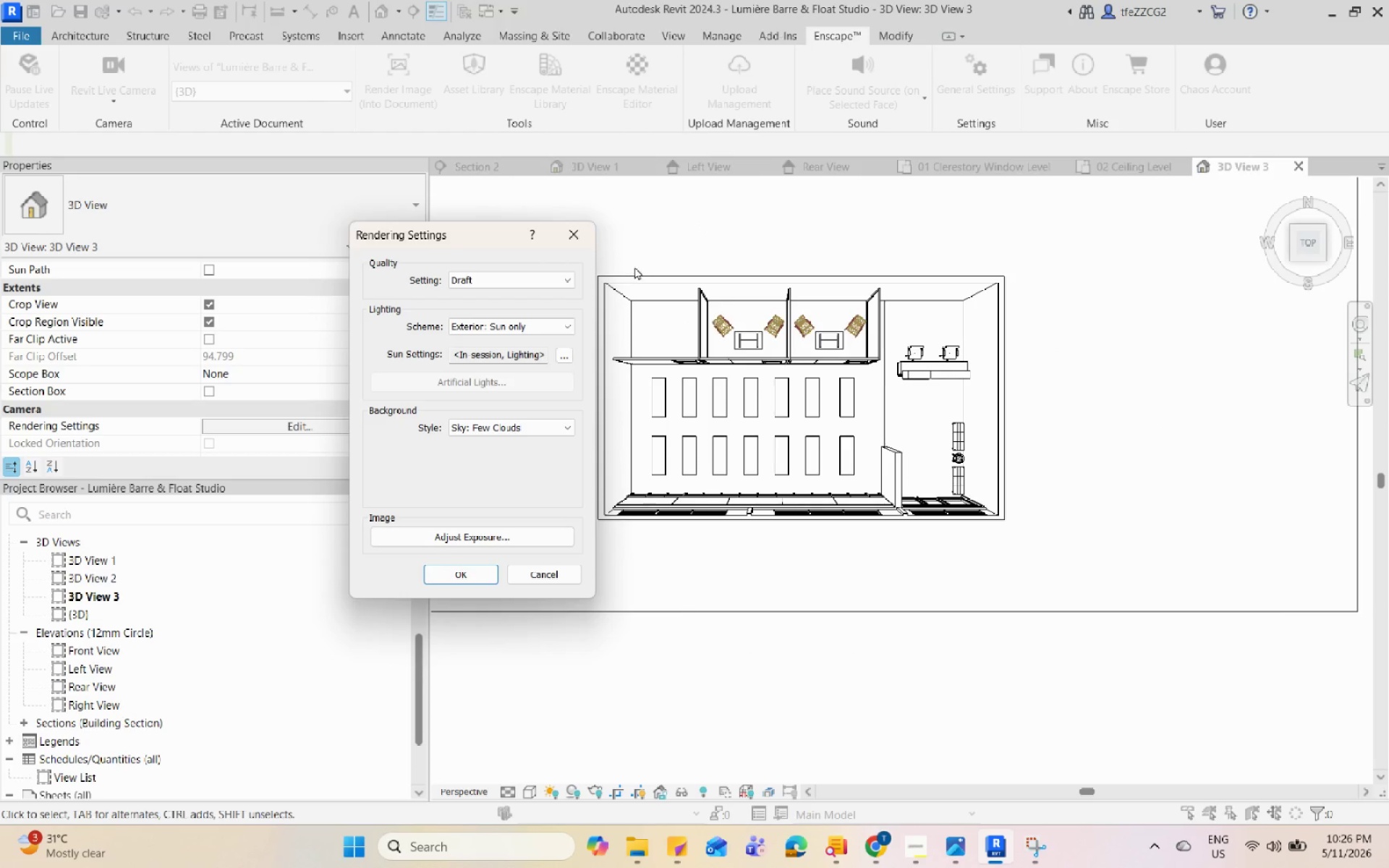 
left_click([582, 239])
 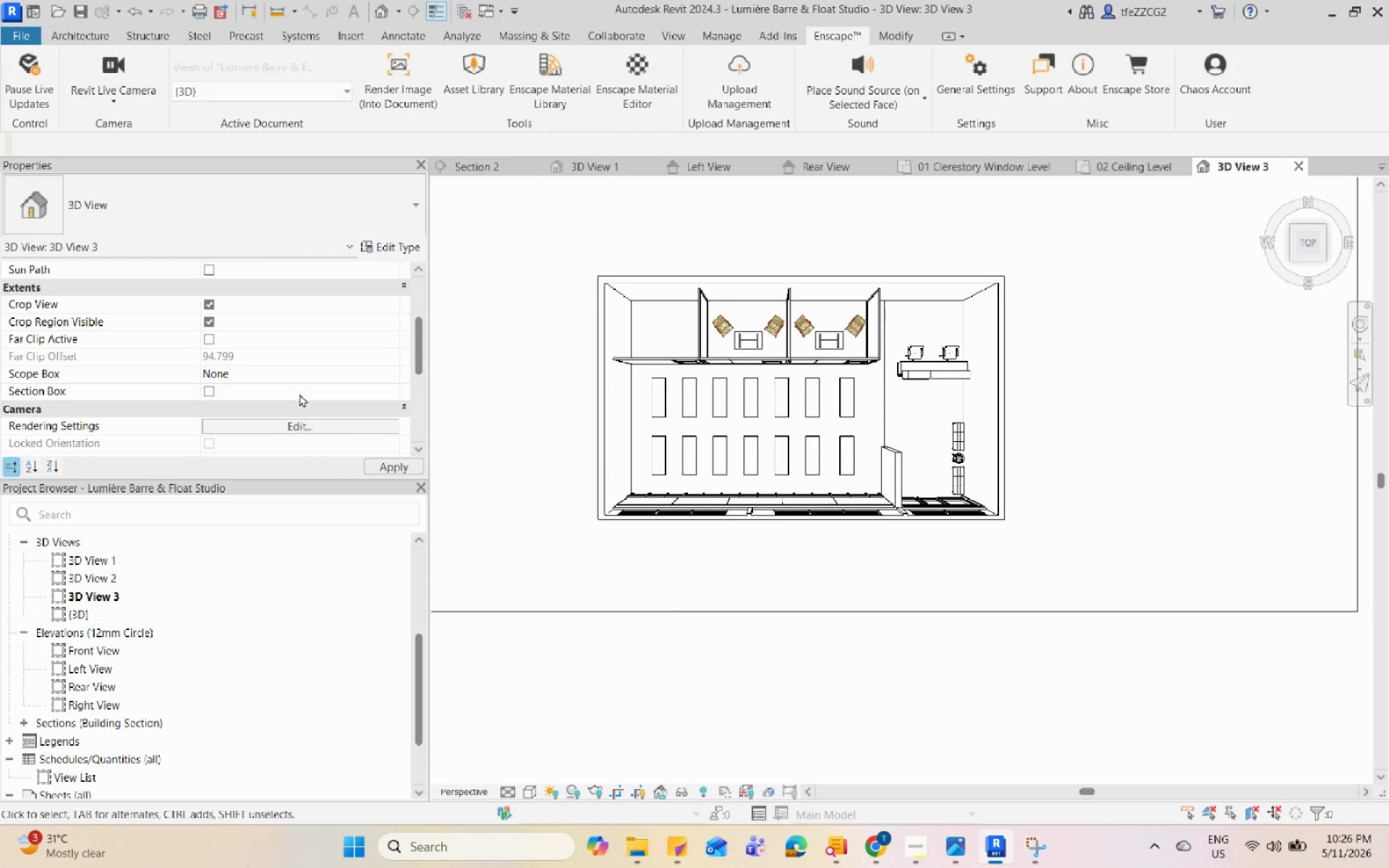 
scroll: coordinate [302, 384], scroll_direction: up, amount: 3.0
 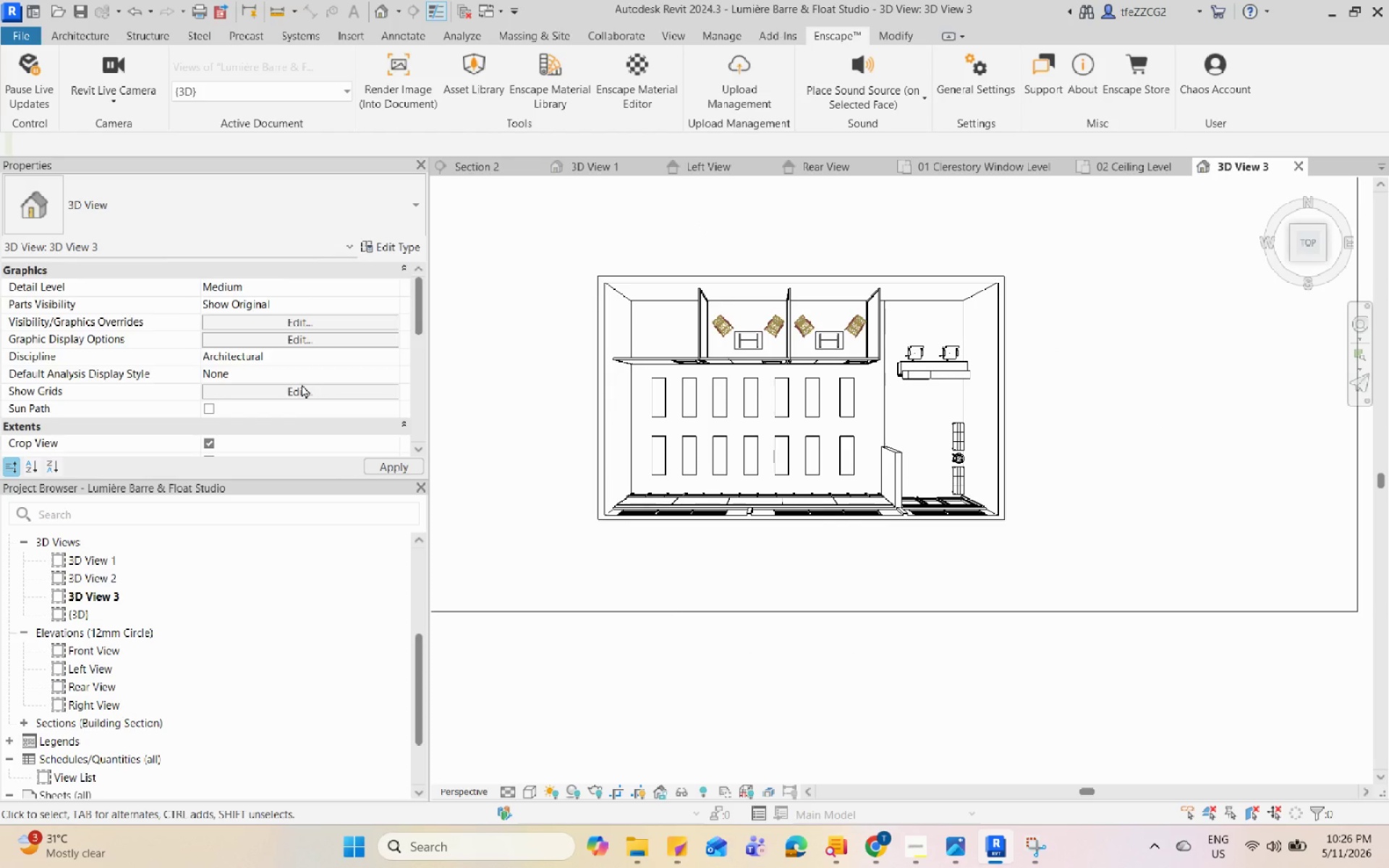 
scroll: coordinate [302, 384], scroll_direction: down, amount: 2.0
 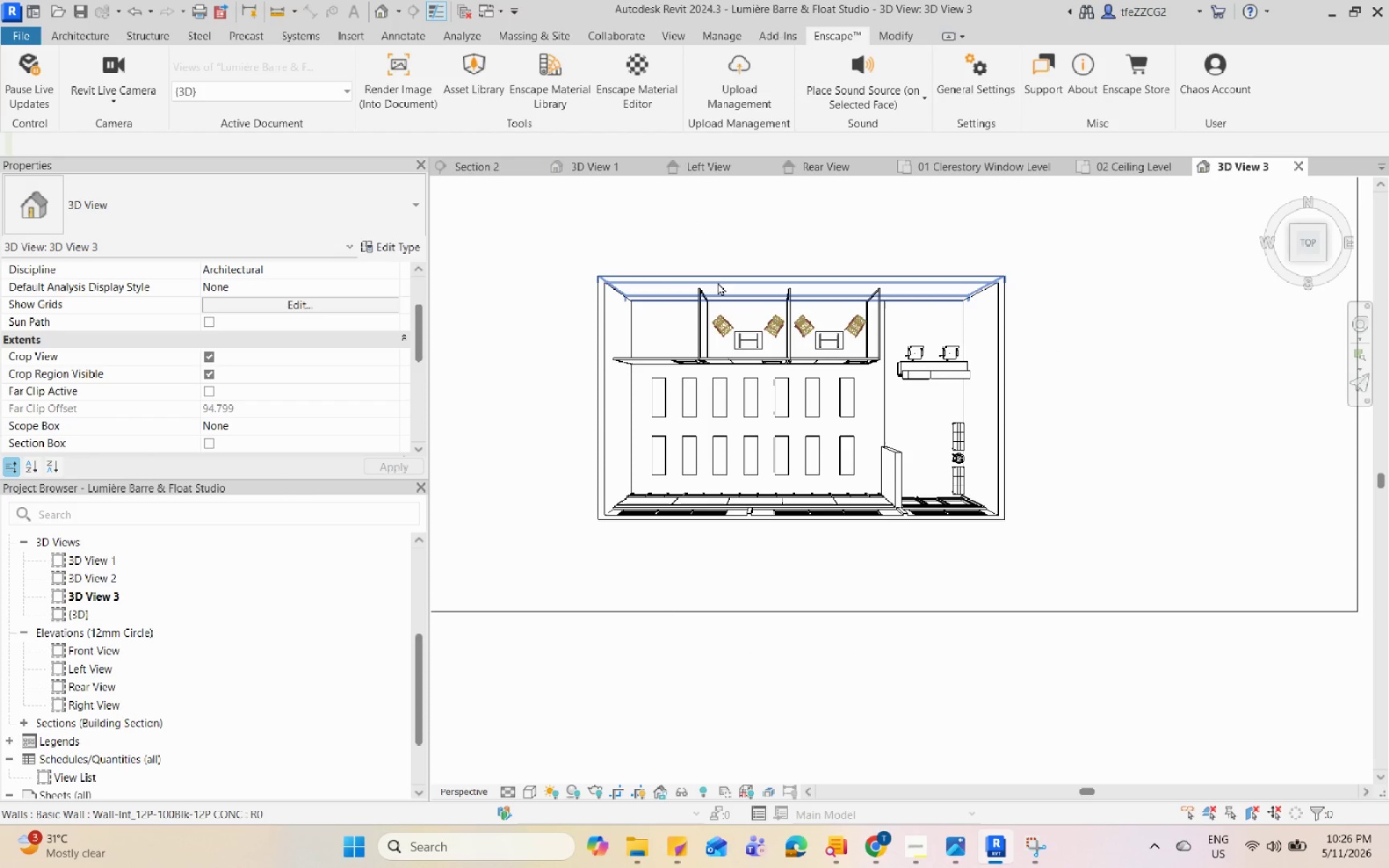 
left_click([718, 281])
 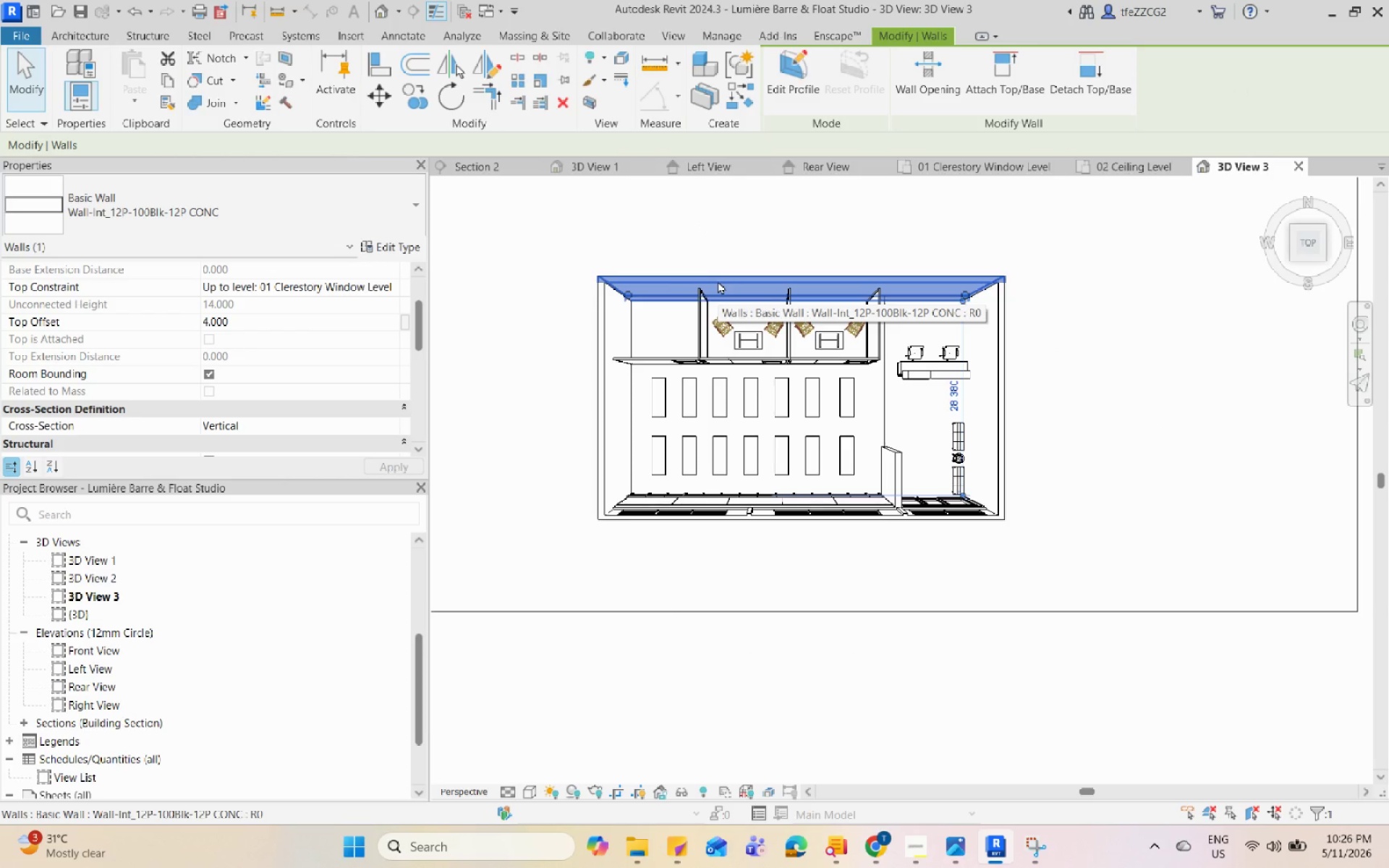 
key(Escape)
 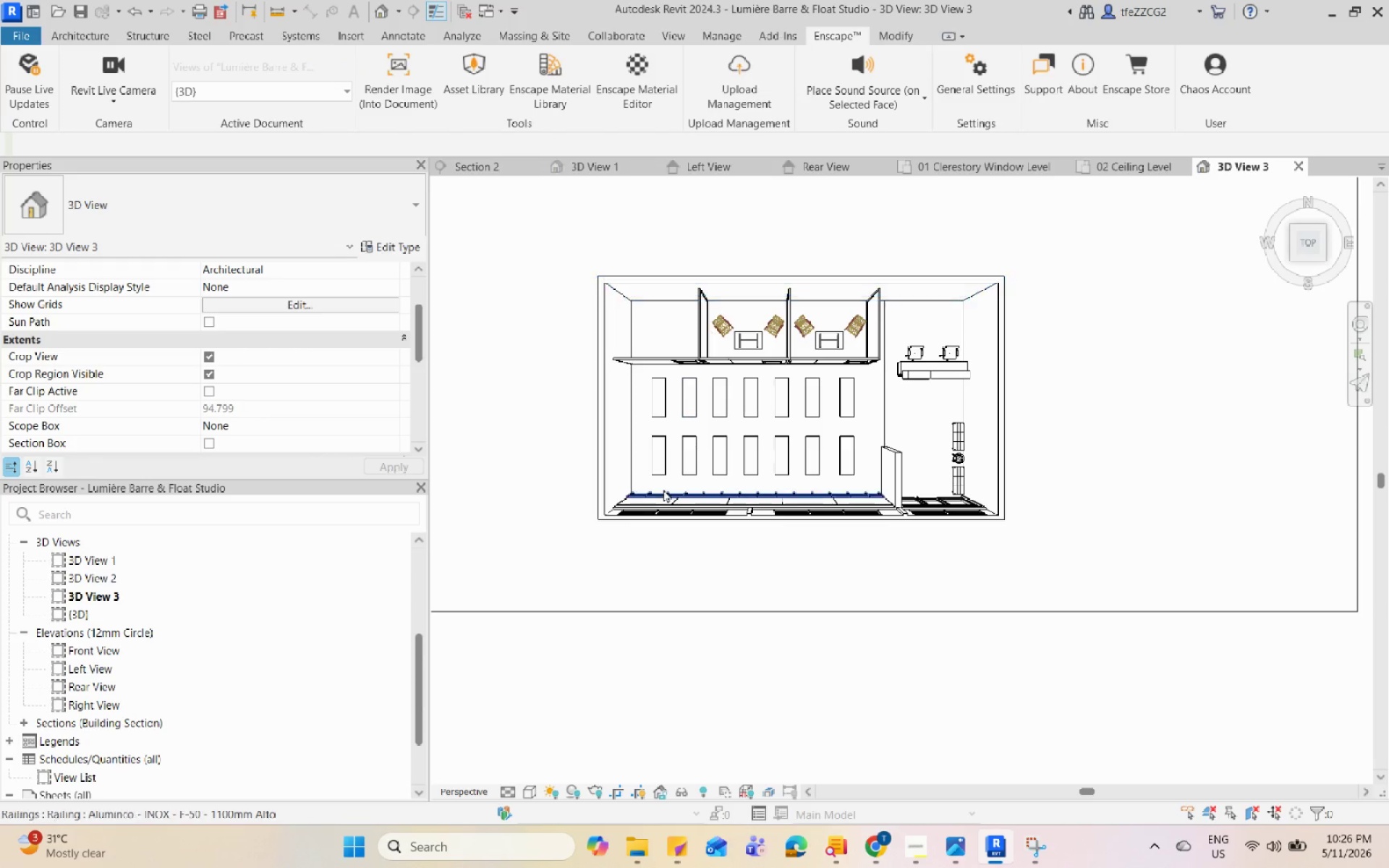 
scroll: coordinate [930, 466], scroll_direction: down, amount: 3.0
 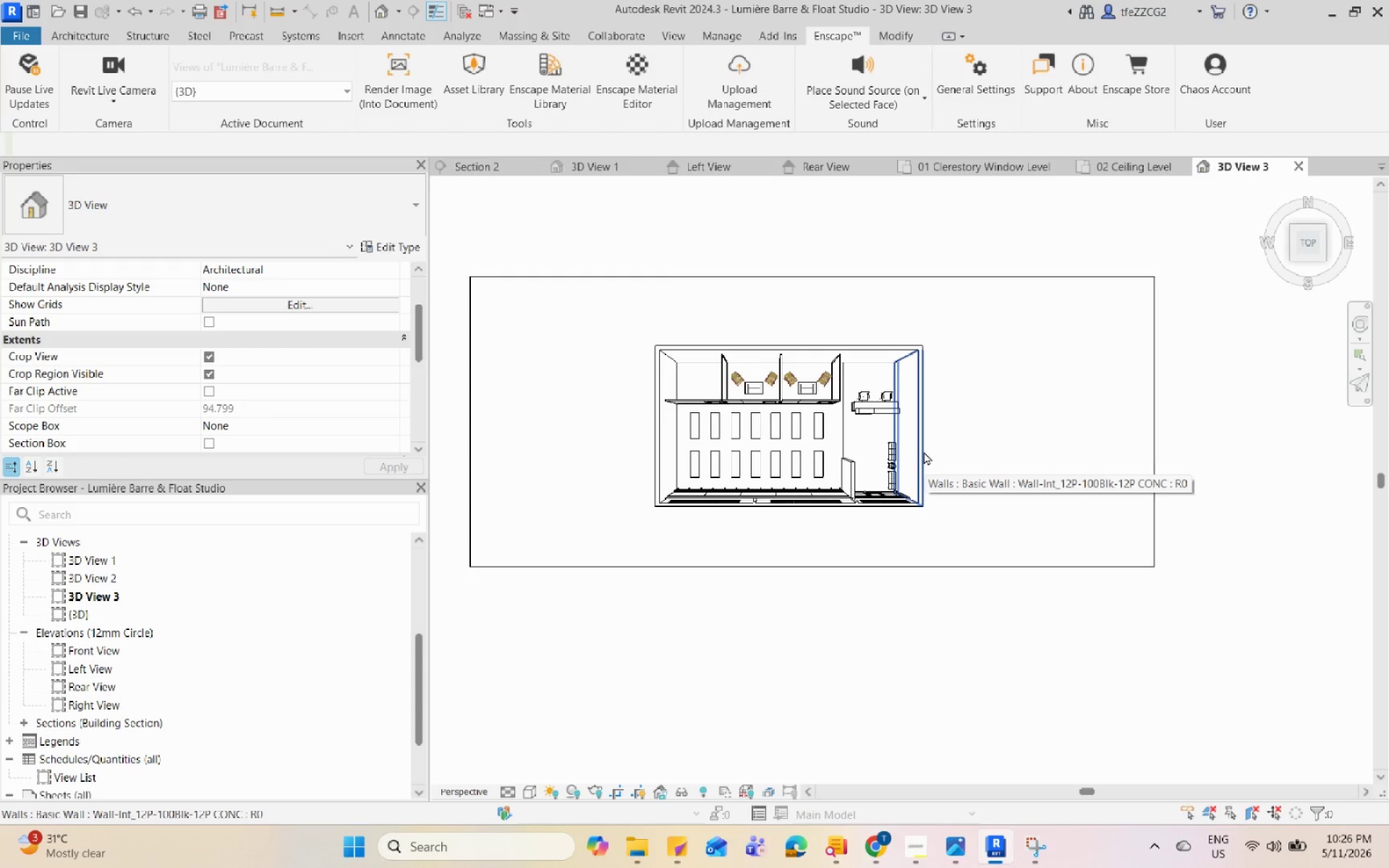 
double_click([1039, 433])
 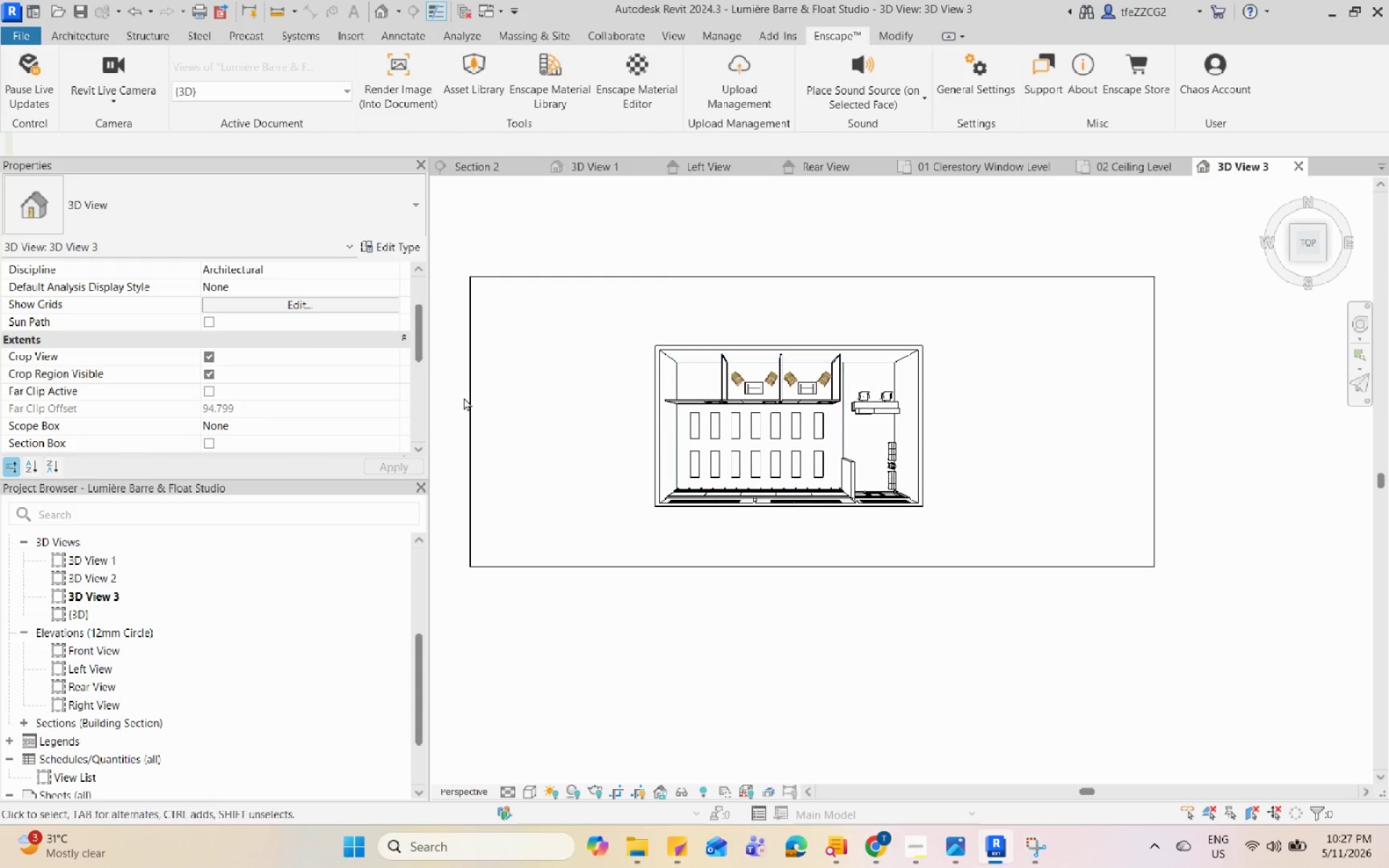 
scroll: coordinate [242, 307], scroll_direction: down, amount: 3.0
 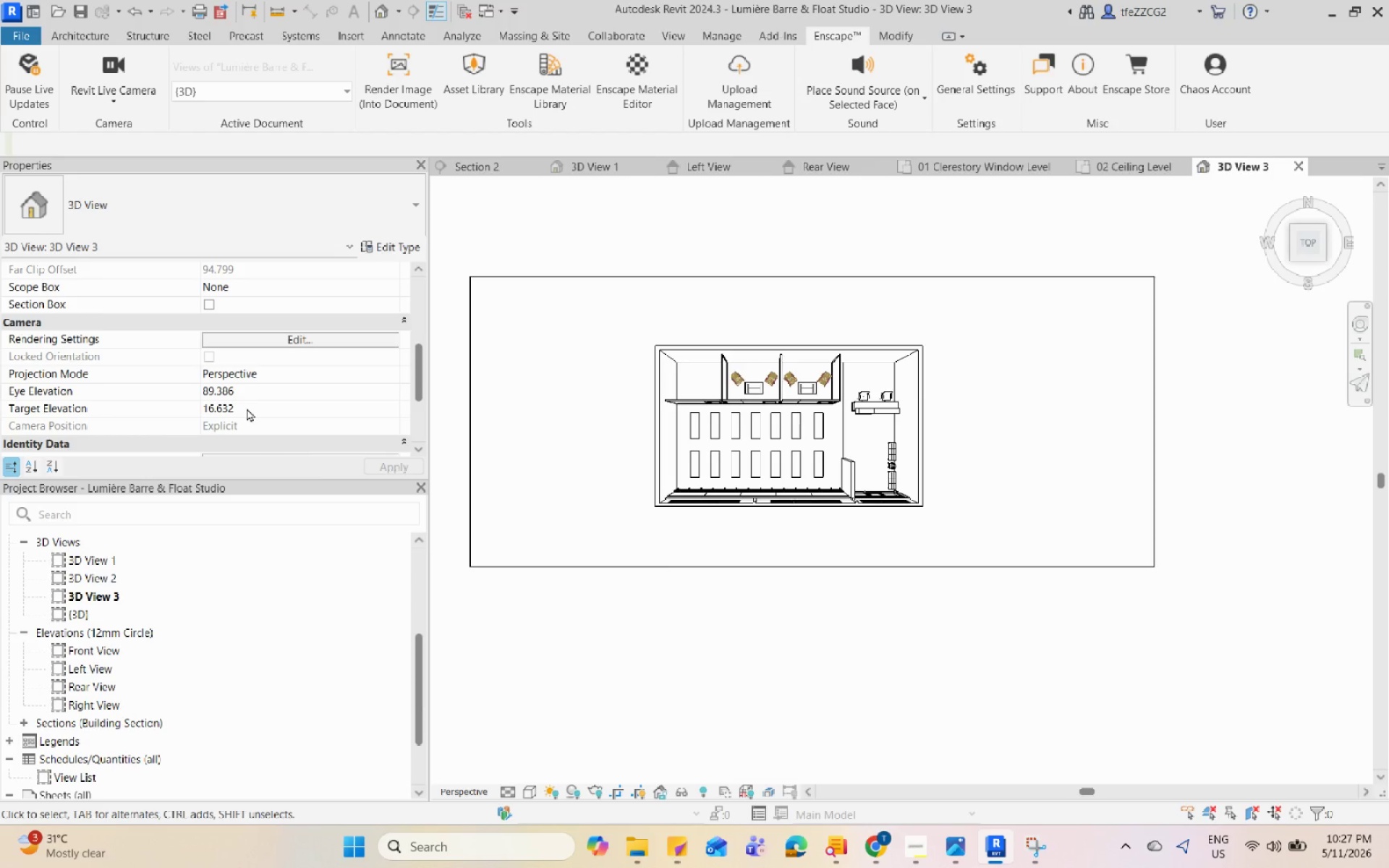 
left_click([250, 391])
 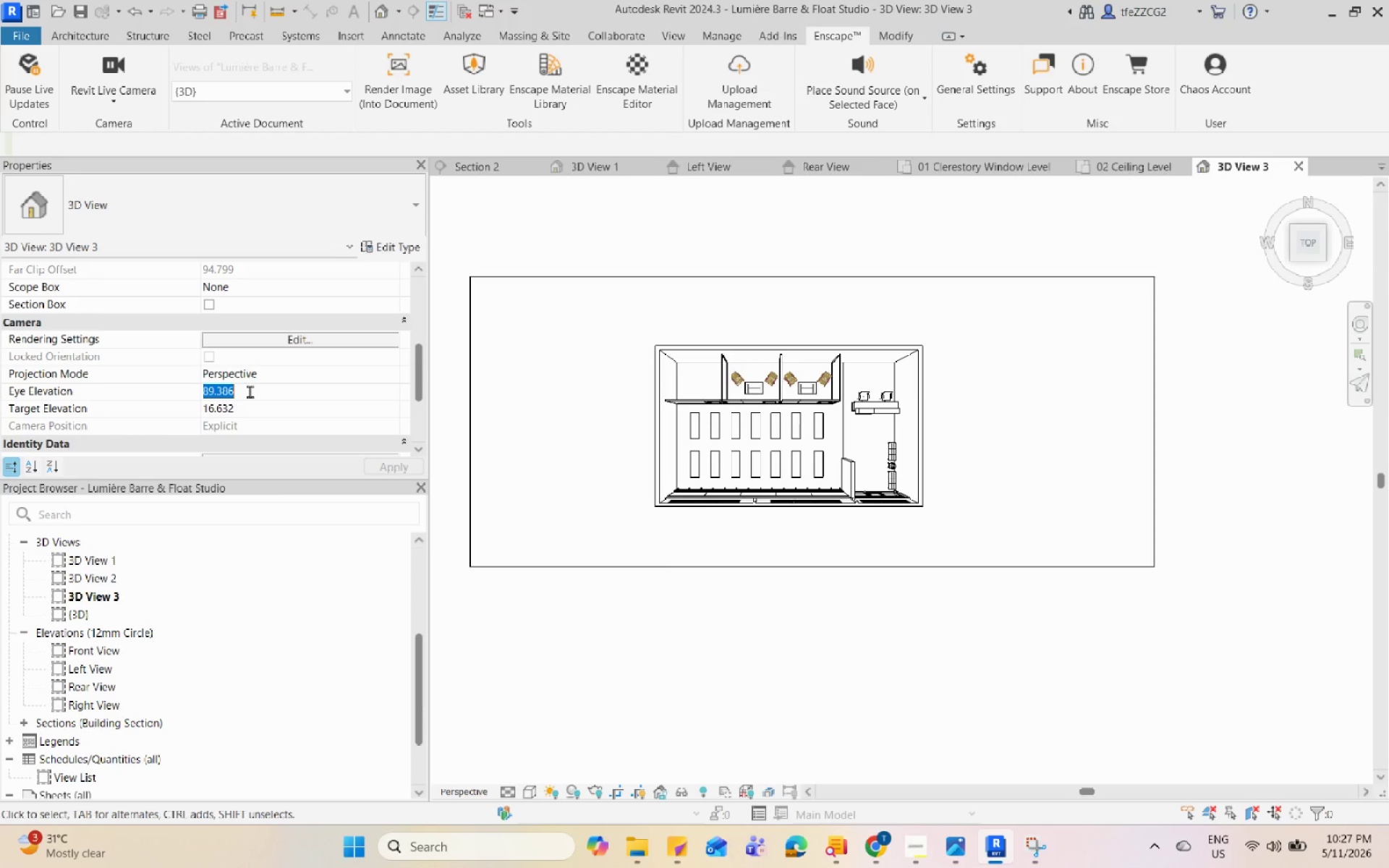 
key(Escape)
 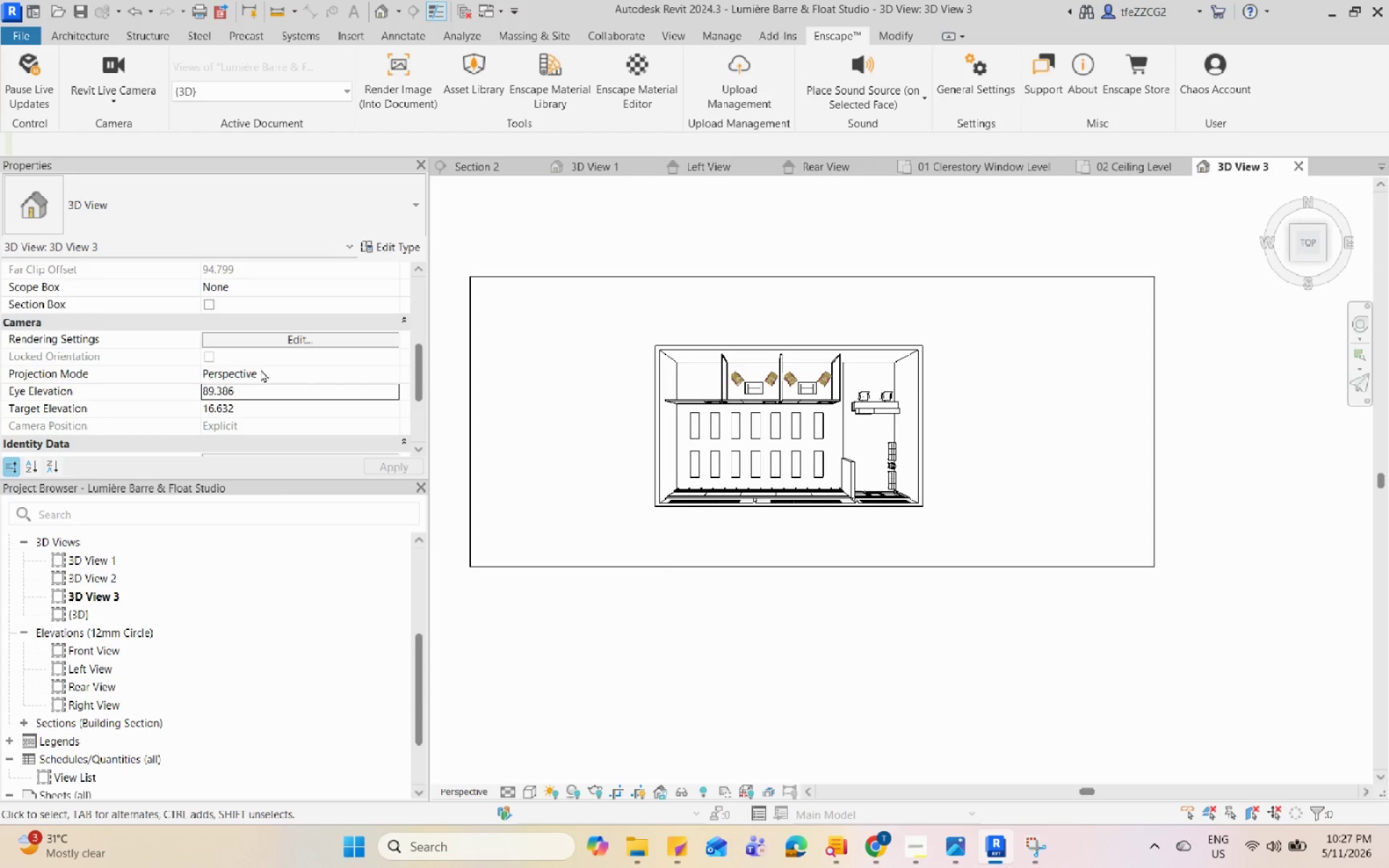 
left_click([284, 343])
 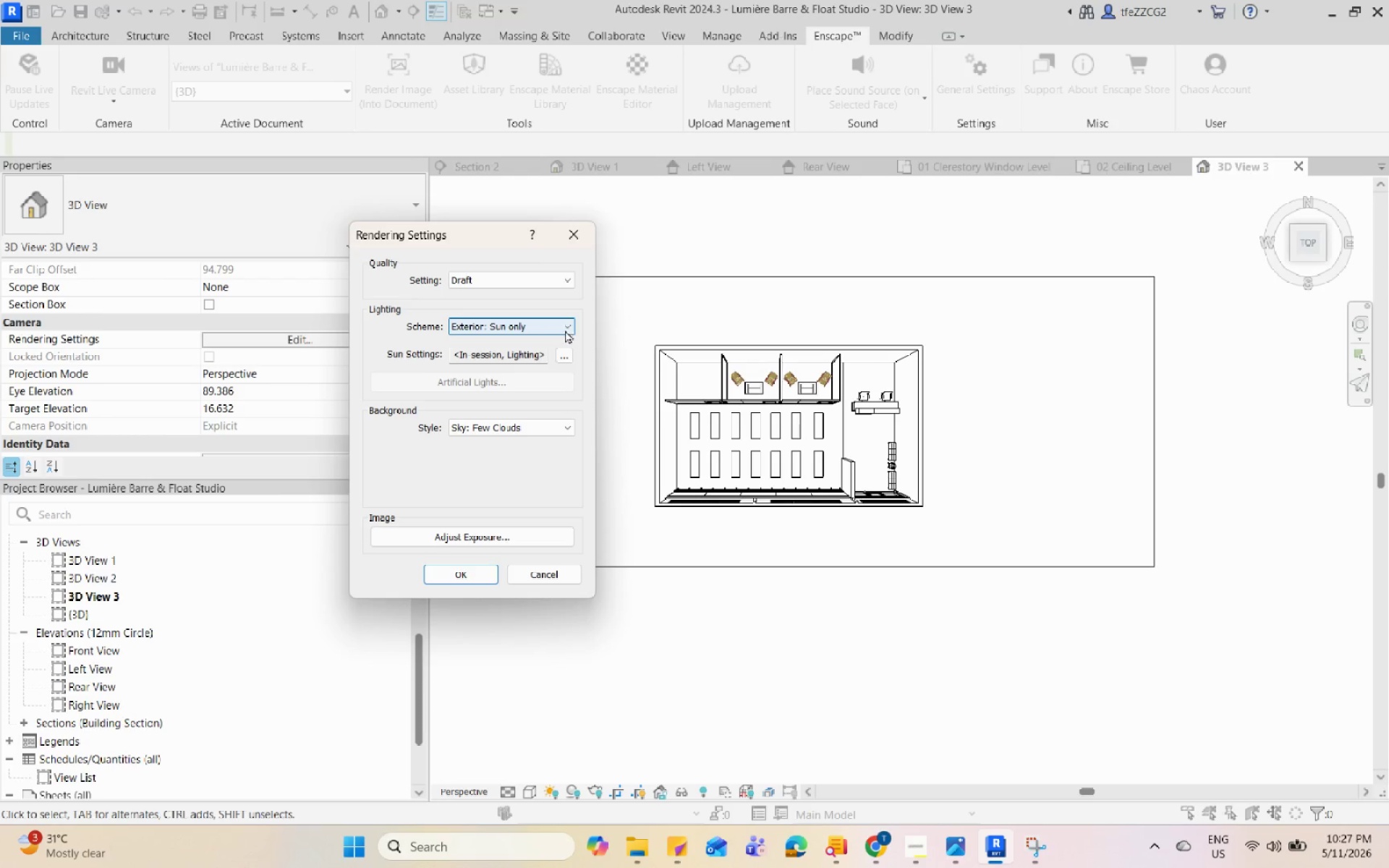 
left_click([577, 231])
 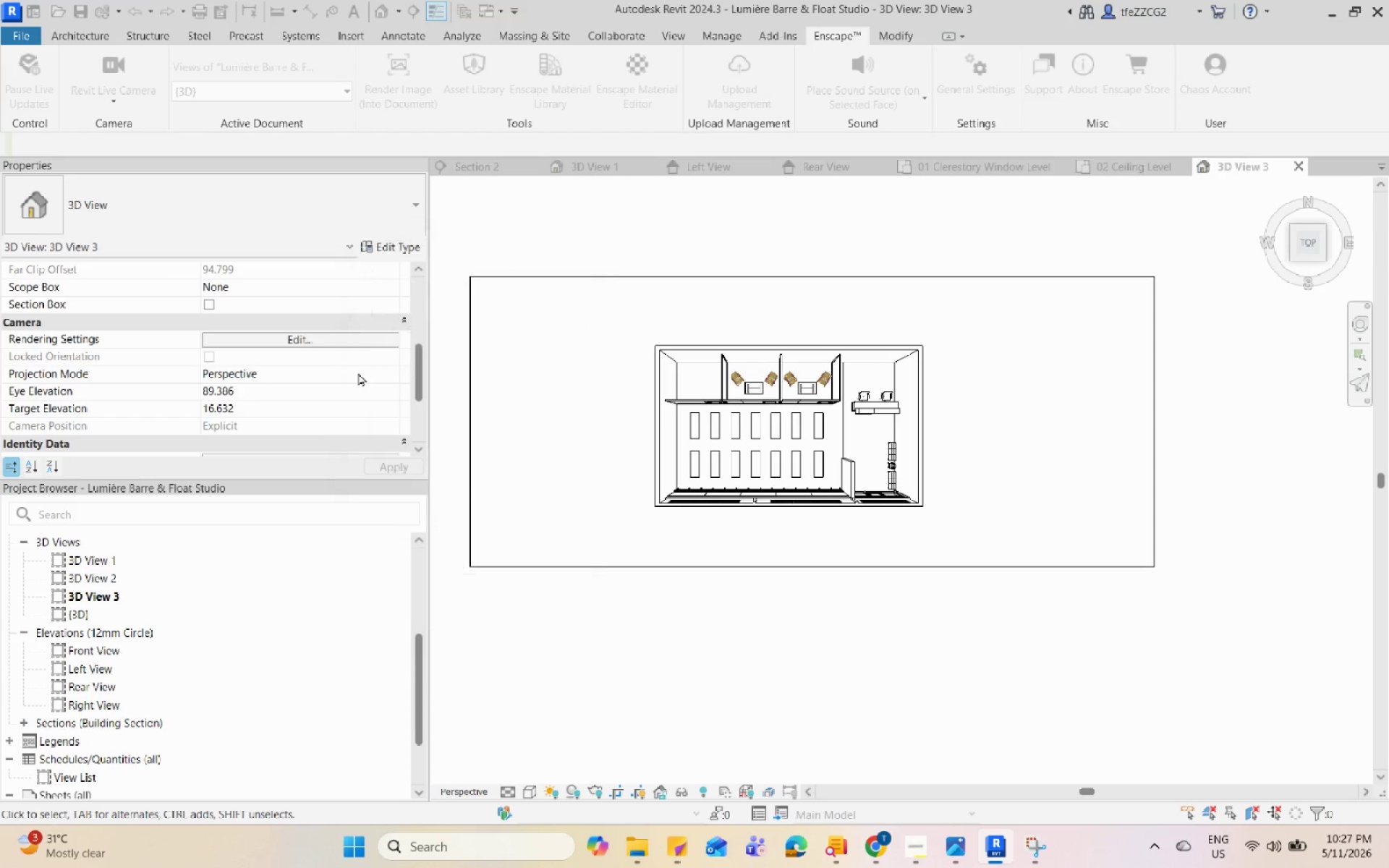 
scroll: coordinate [341, 371], scroll_direction: down, amount: 3.0
 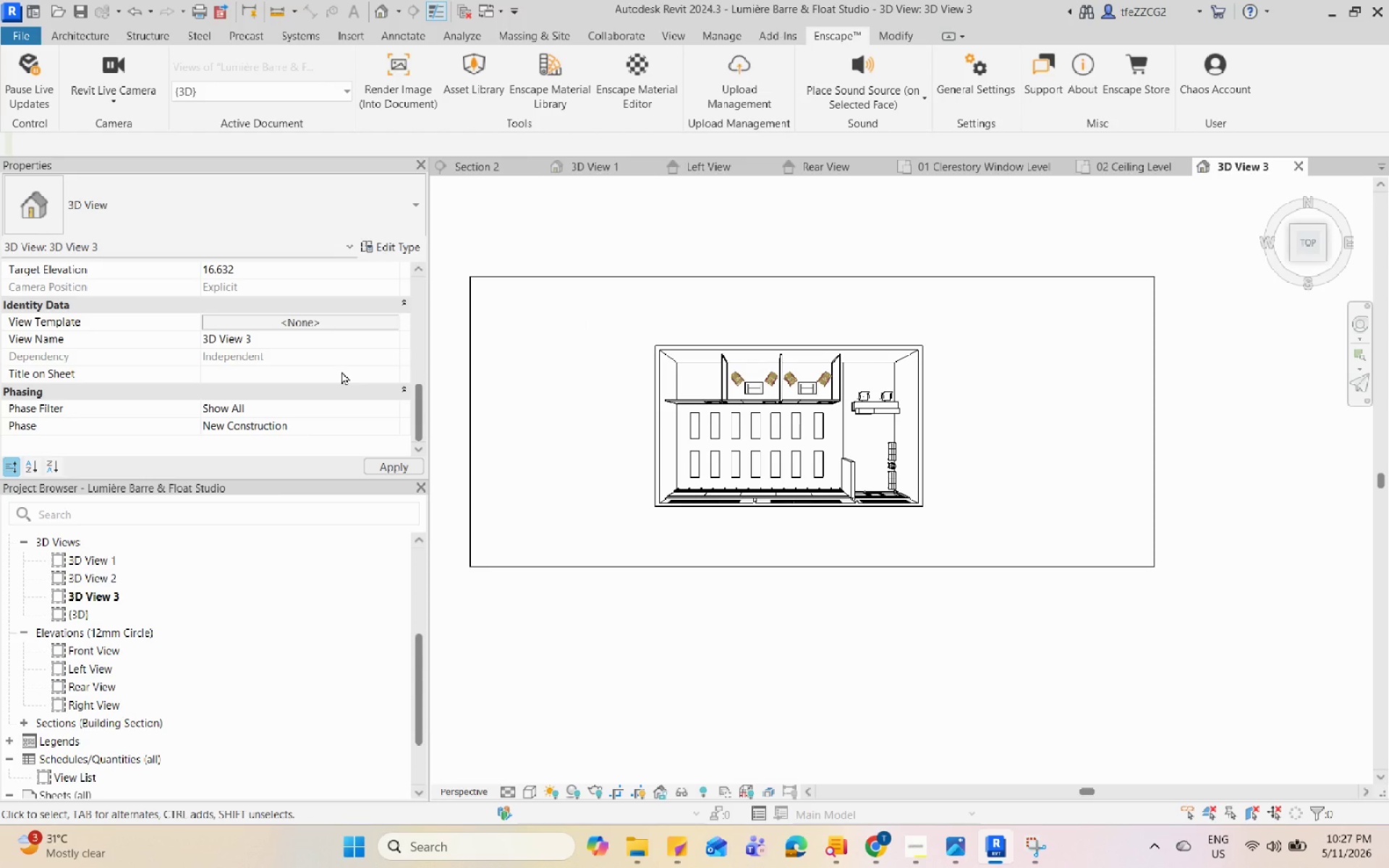 
left_click([341, 370])
 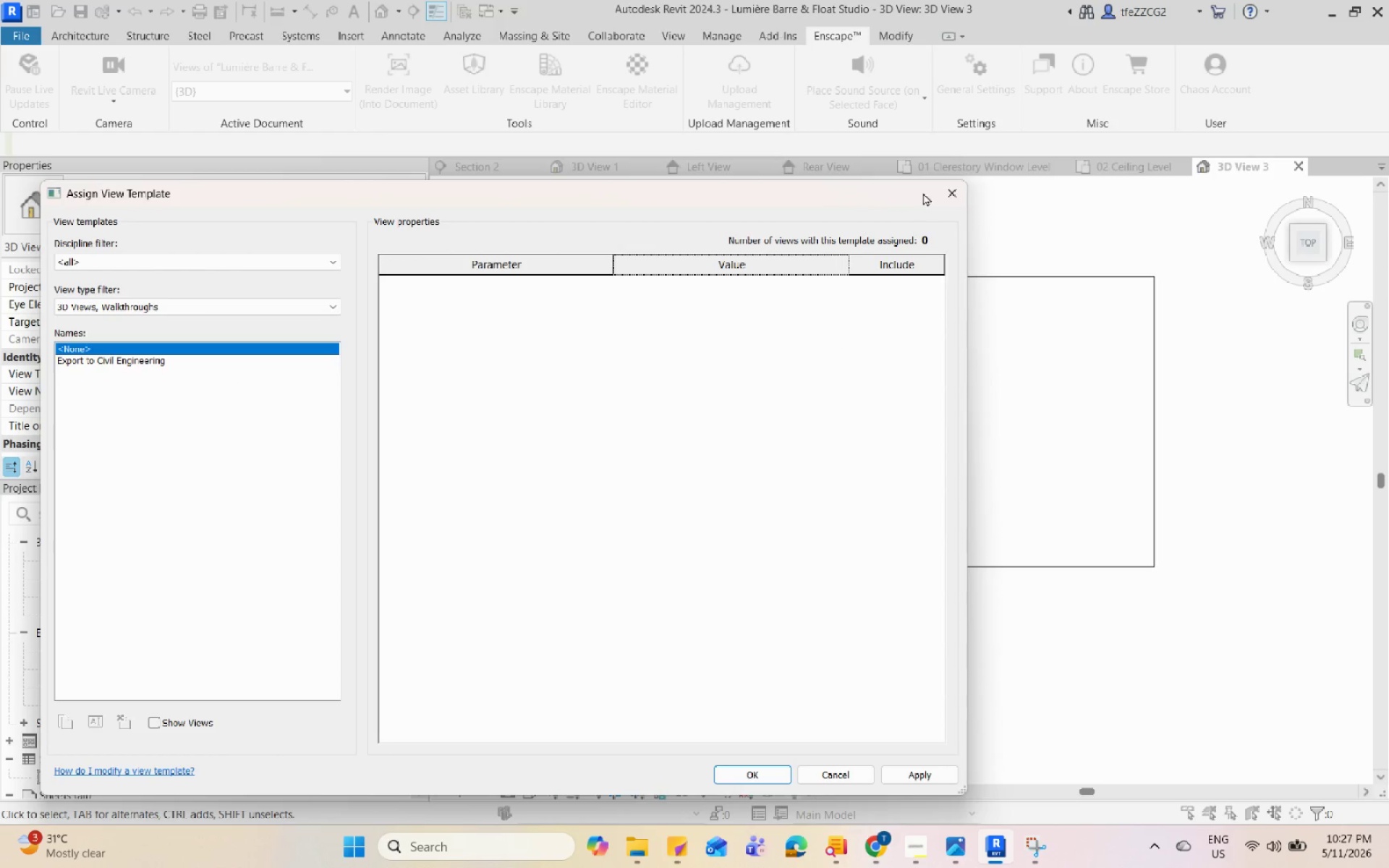 
scroll: coordinate [341, 371], scroll_direction: none, amount: 0.0
 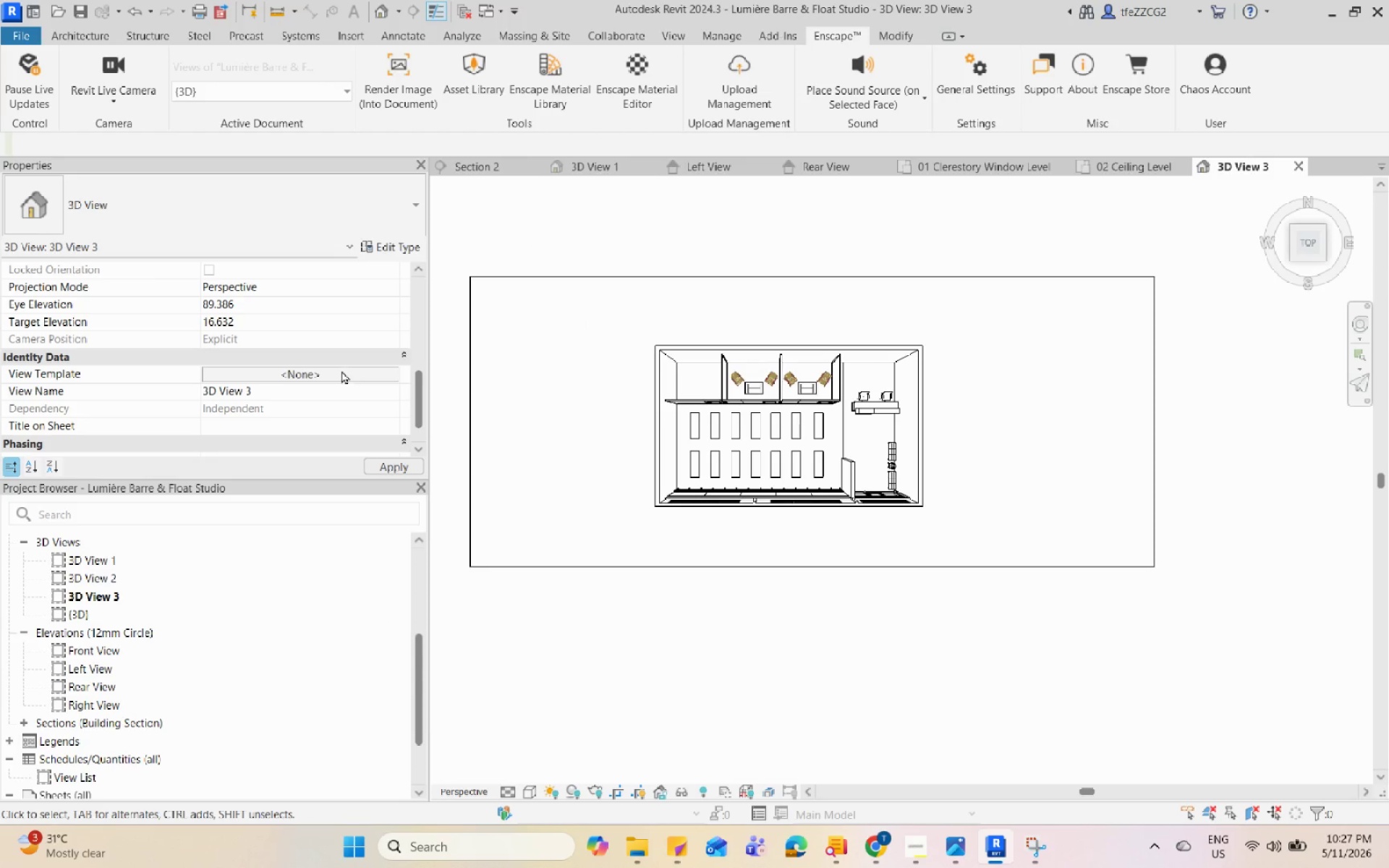 
scroll: coordinate [163, 407], scroll_direction: up, amount: 11.0
 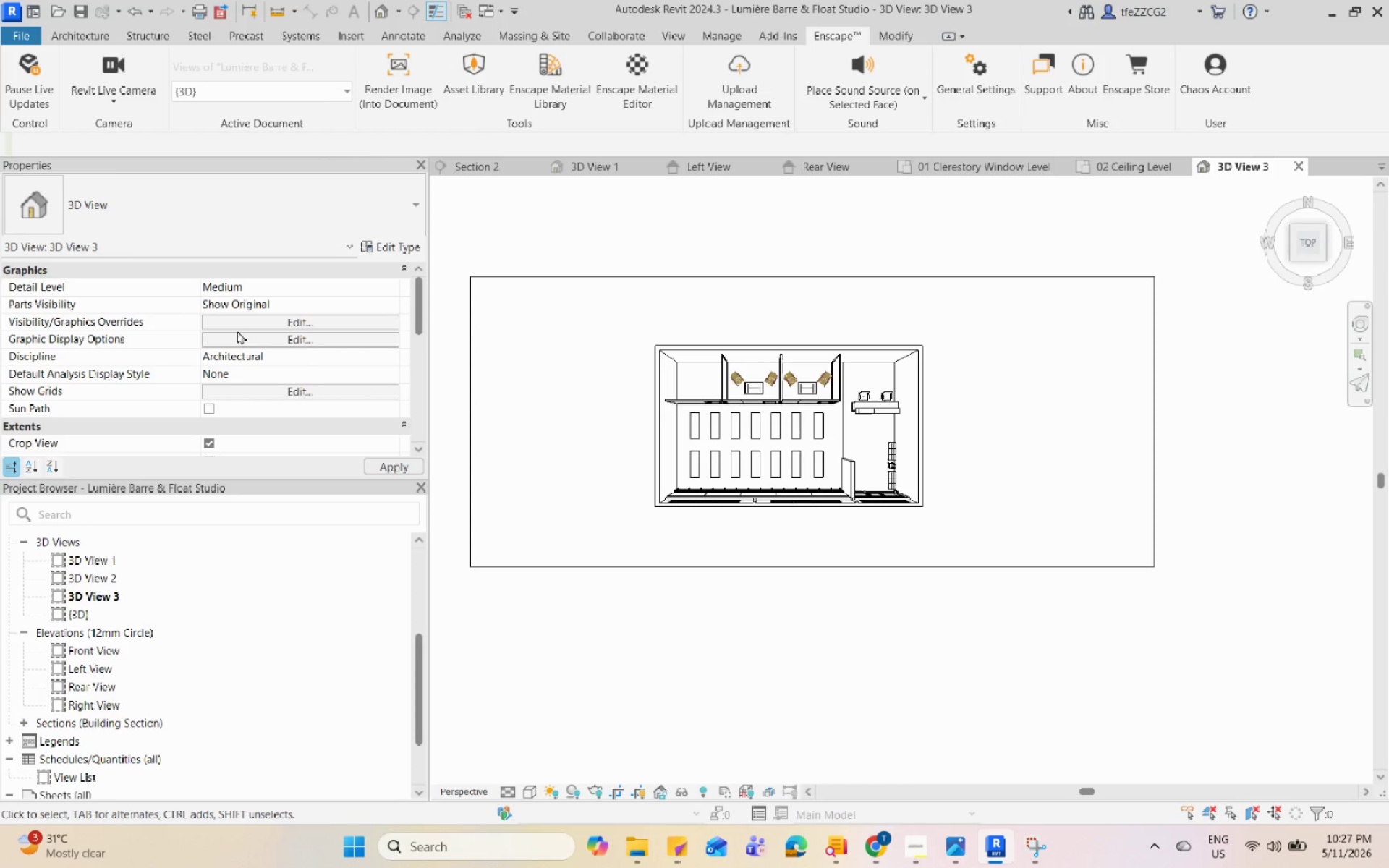 
left_click([260, 315])
 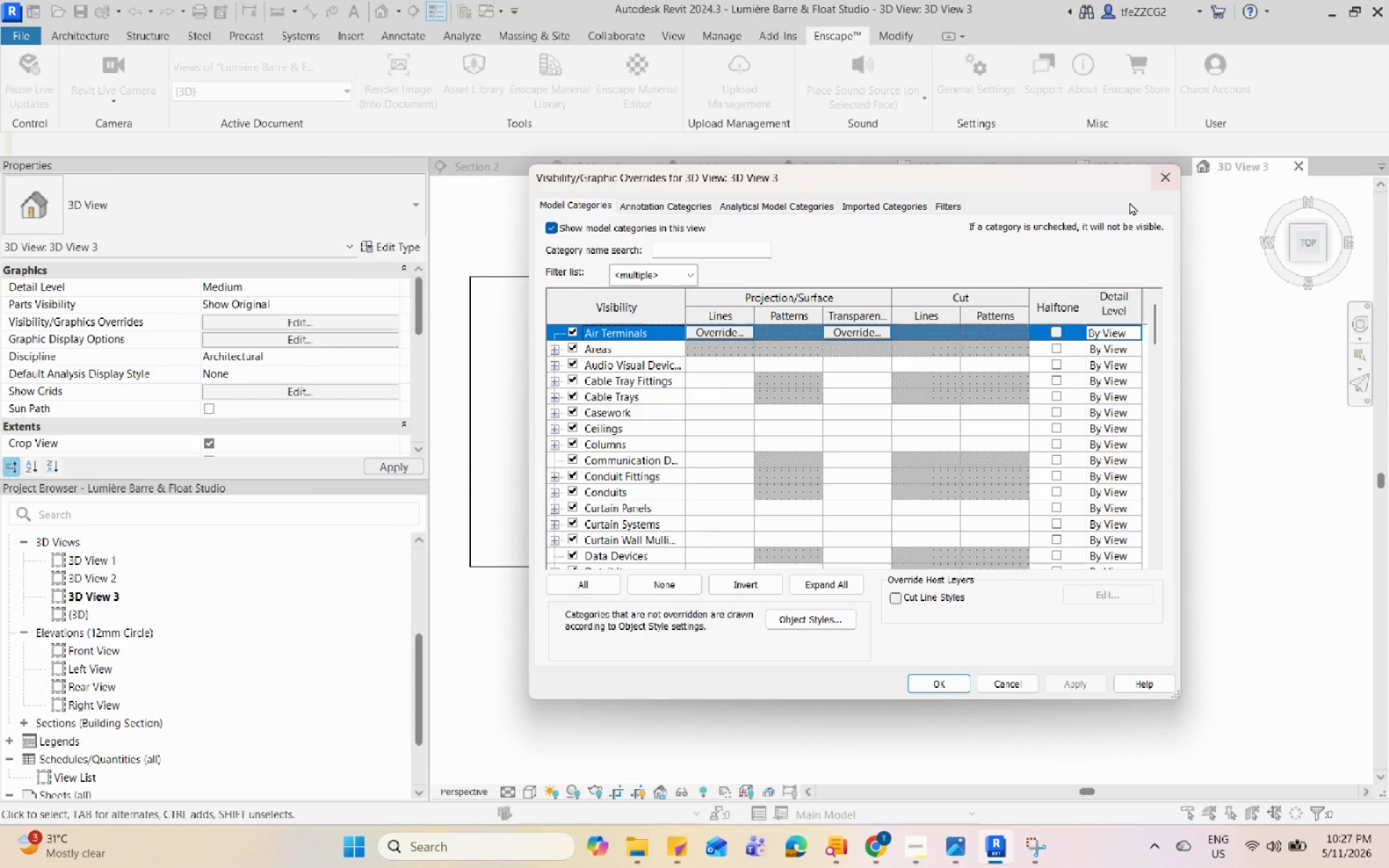 
left_click([1159, 180])
 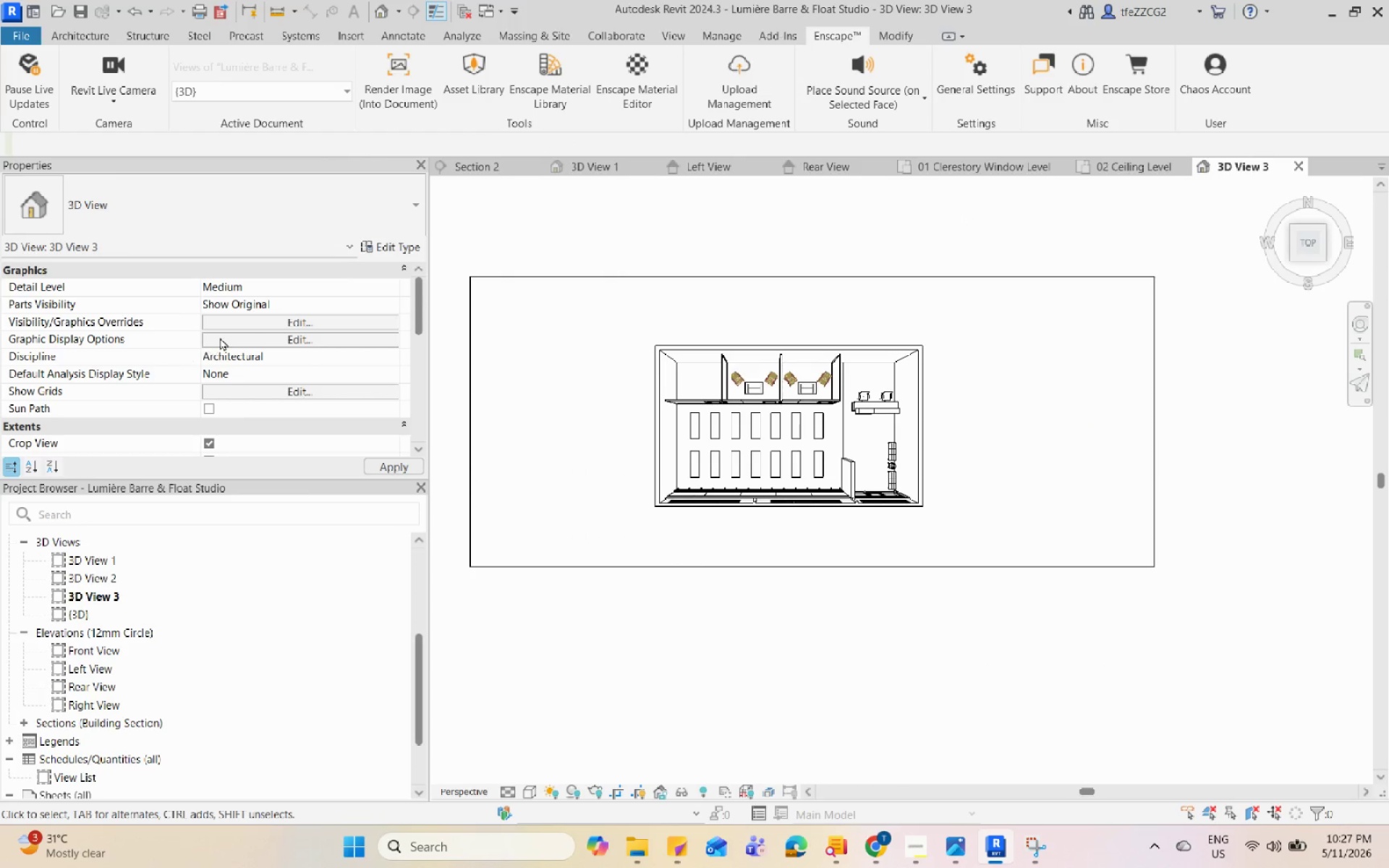 
left_click([221, 336])
 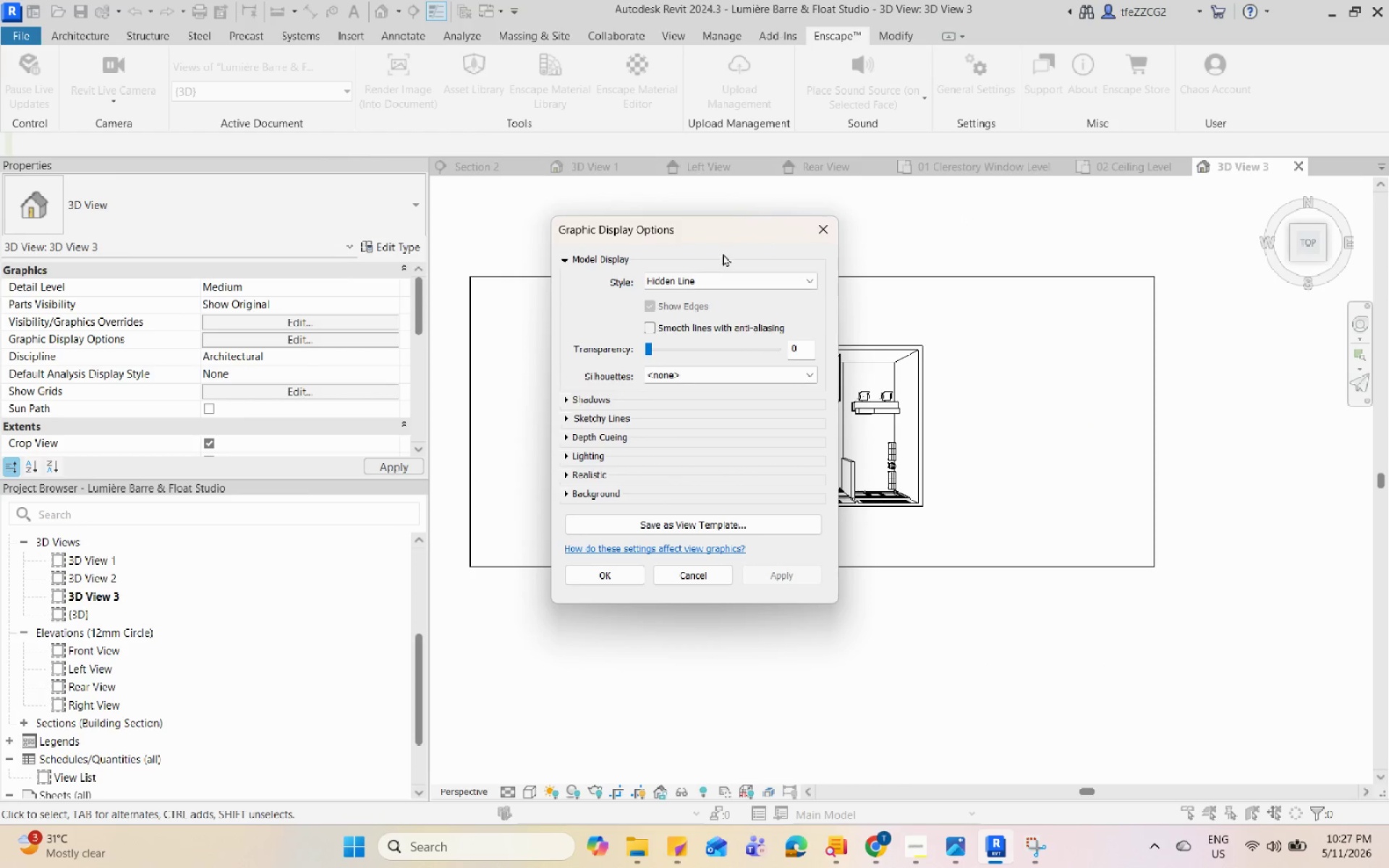 
left_click([820, 235])
 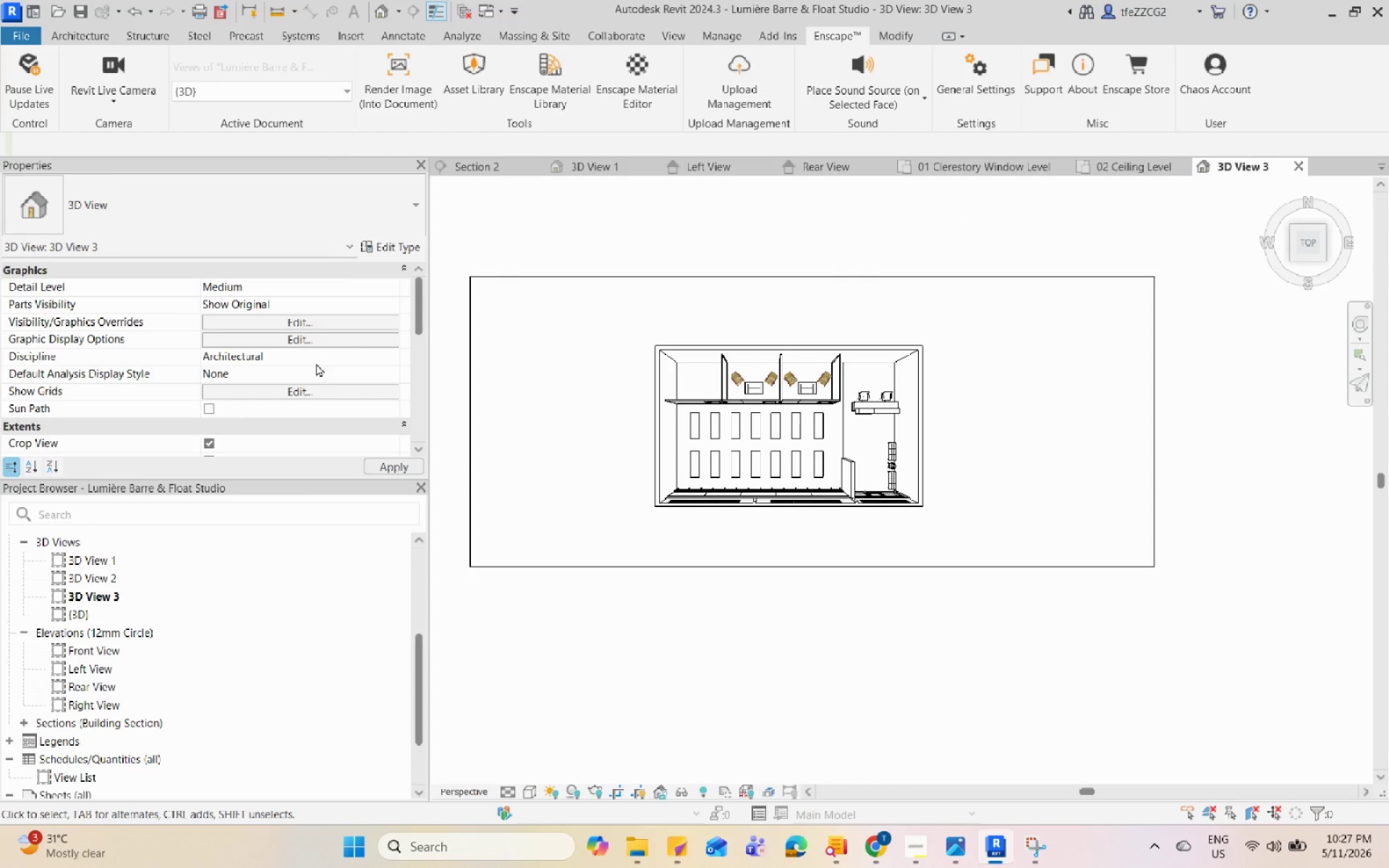 
scroll: coordinate [316, 363], scroll_direction: down, amount: 4.0
 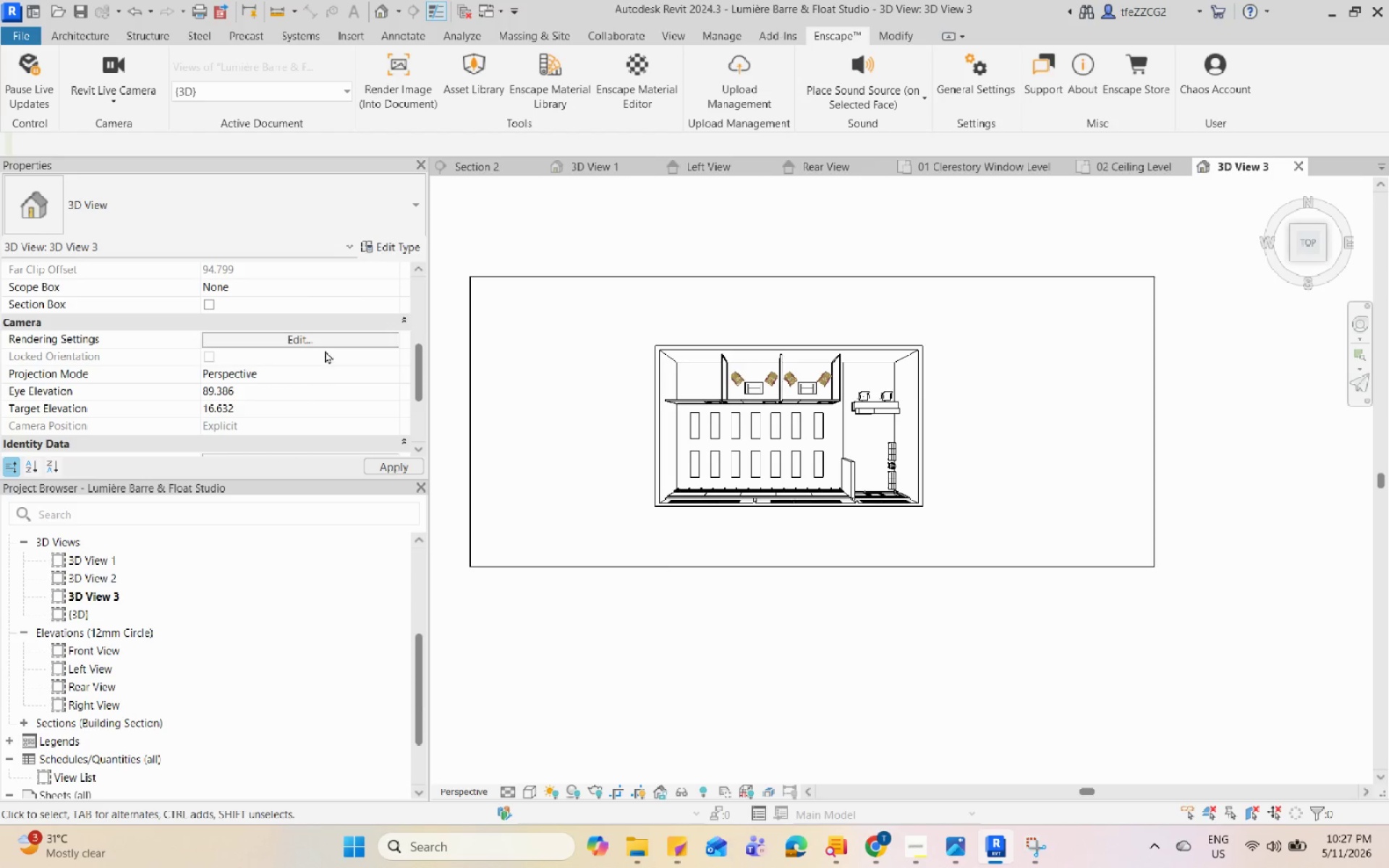 
left_click([328, 346])
 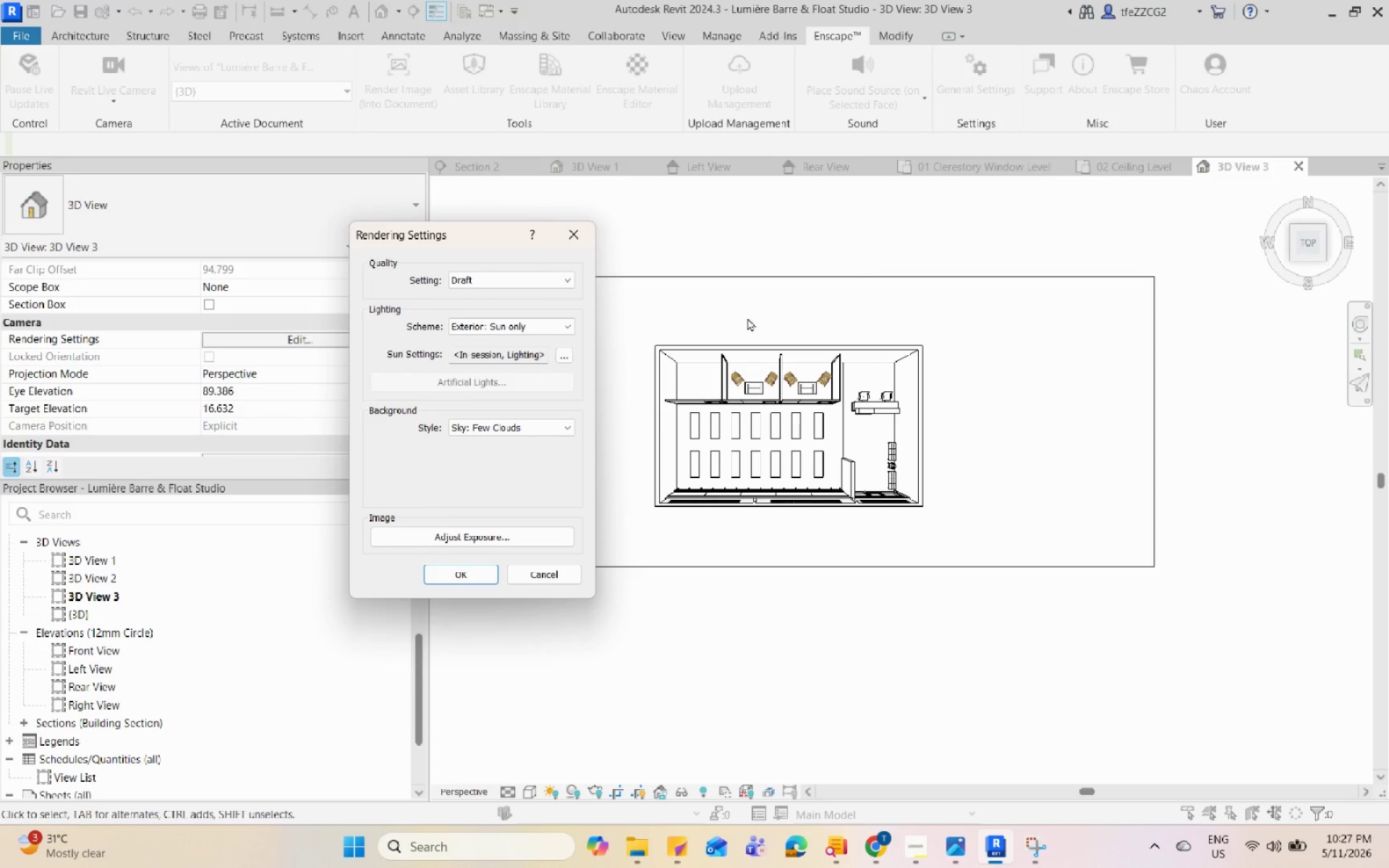 
left_click([586, 226])
 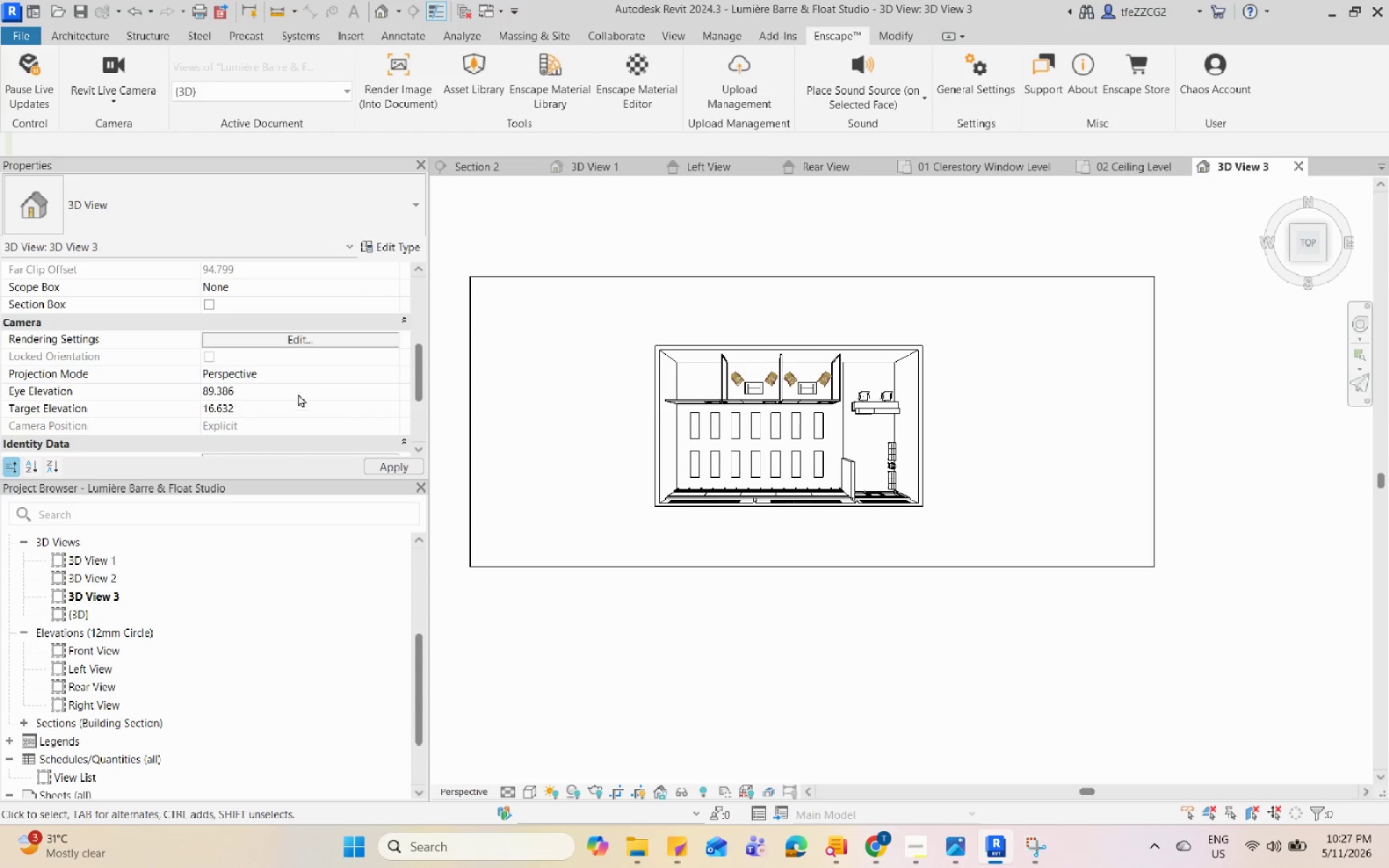 
left_click([293, 409])
 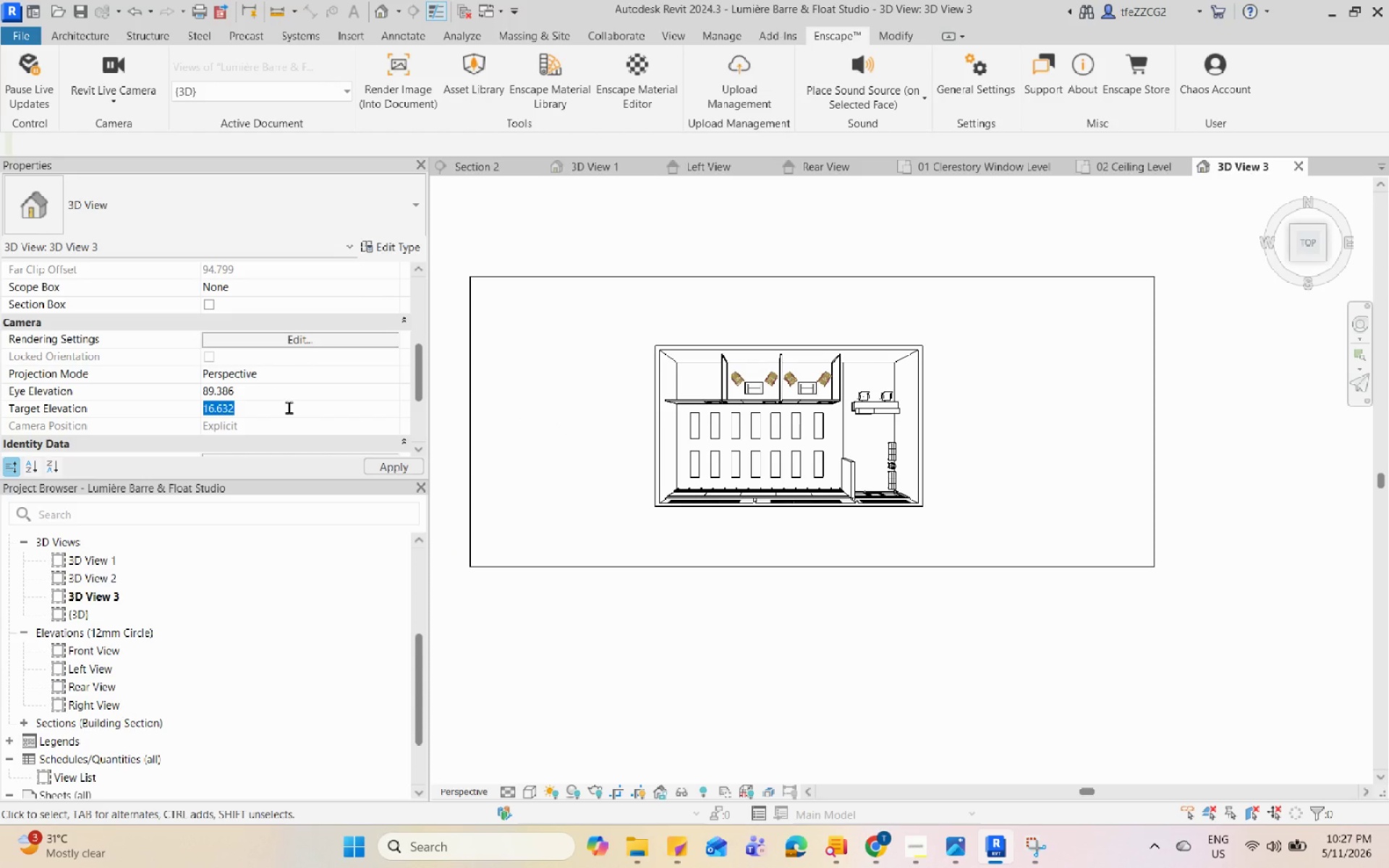 
key(Numpad4)
 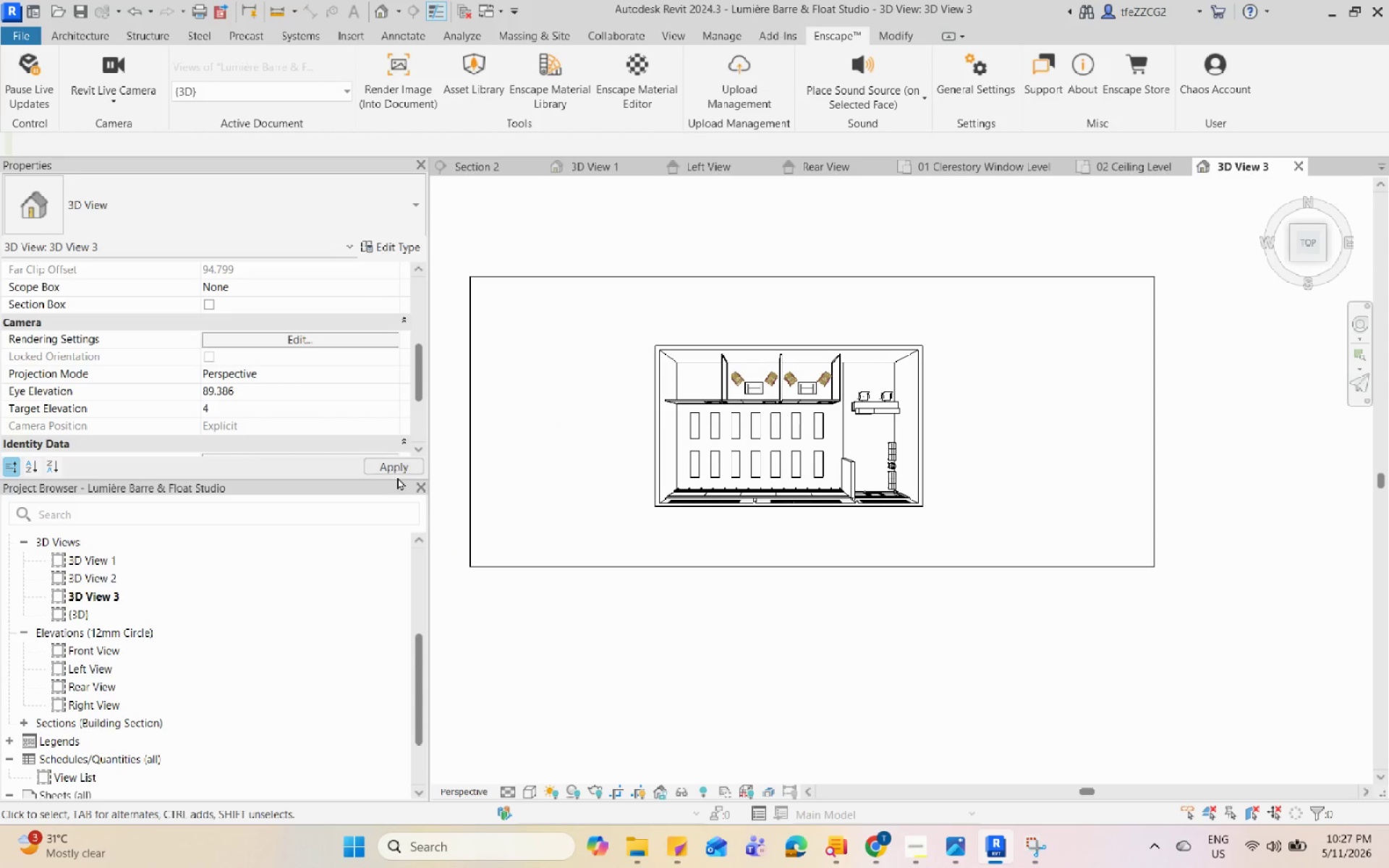 
left_click([400, 465])
 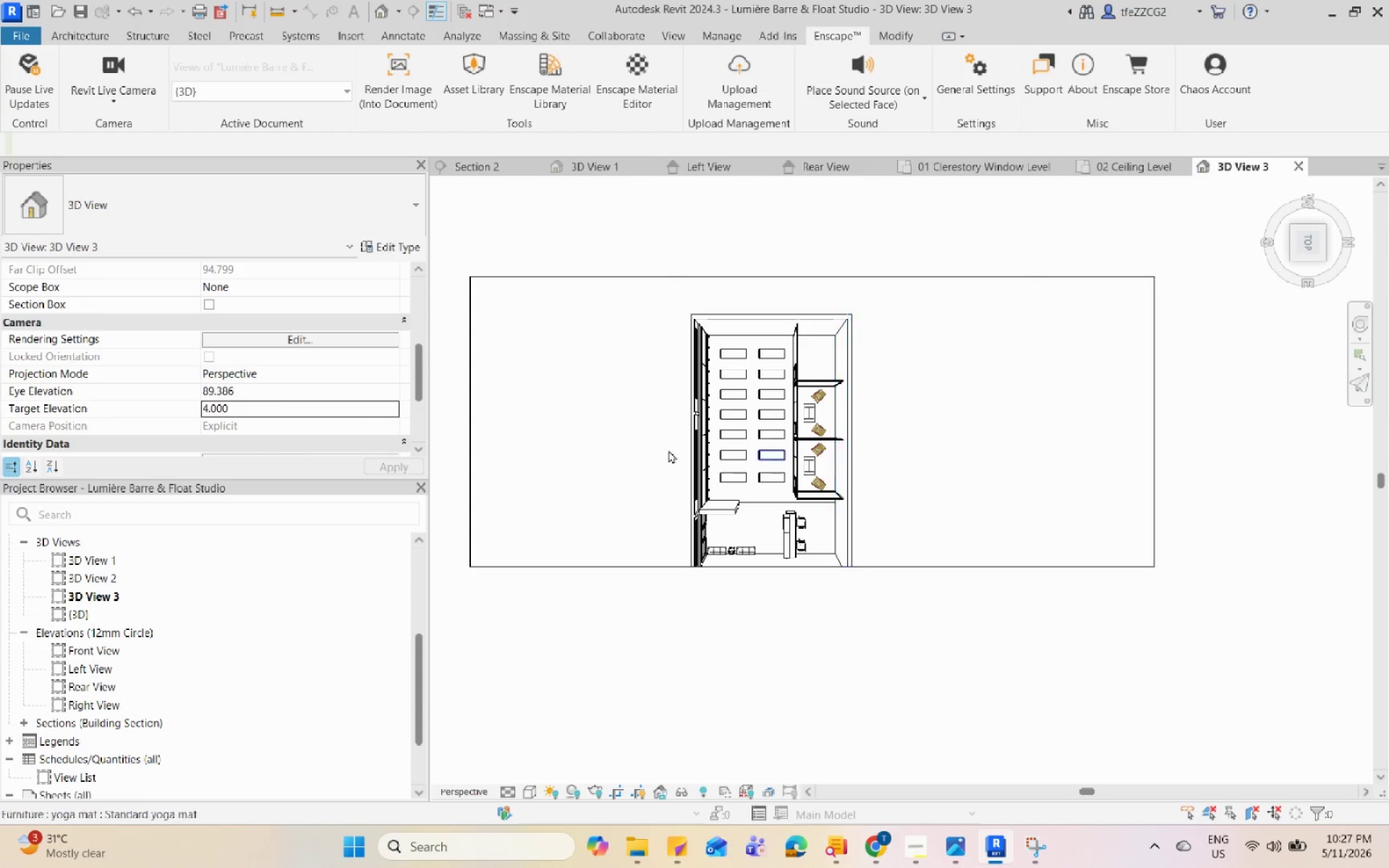 
left_click([284, 407])
 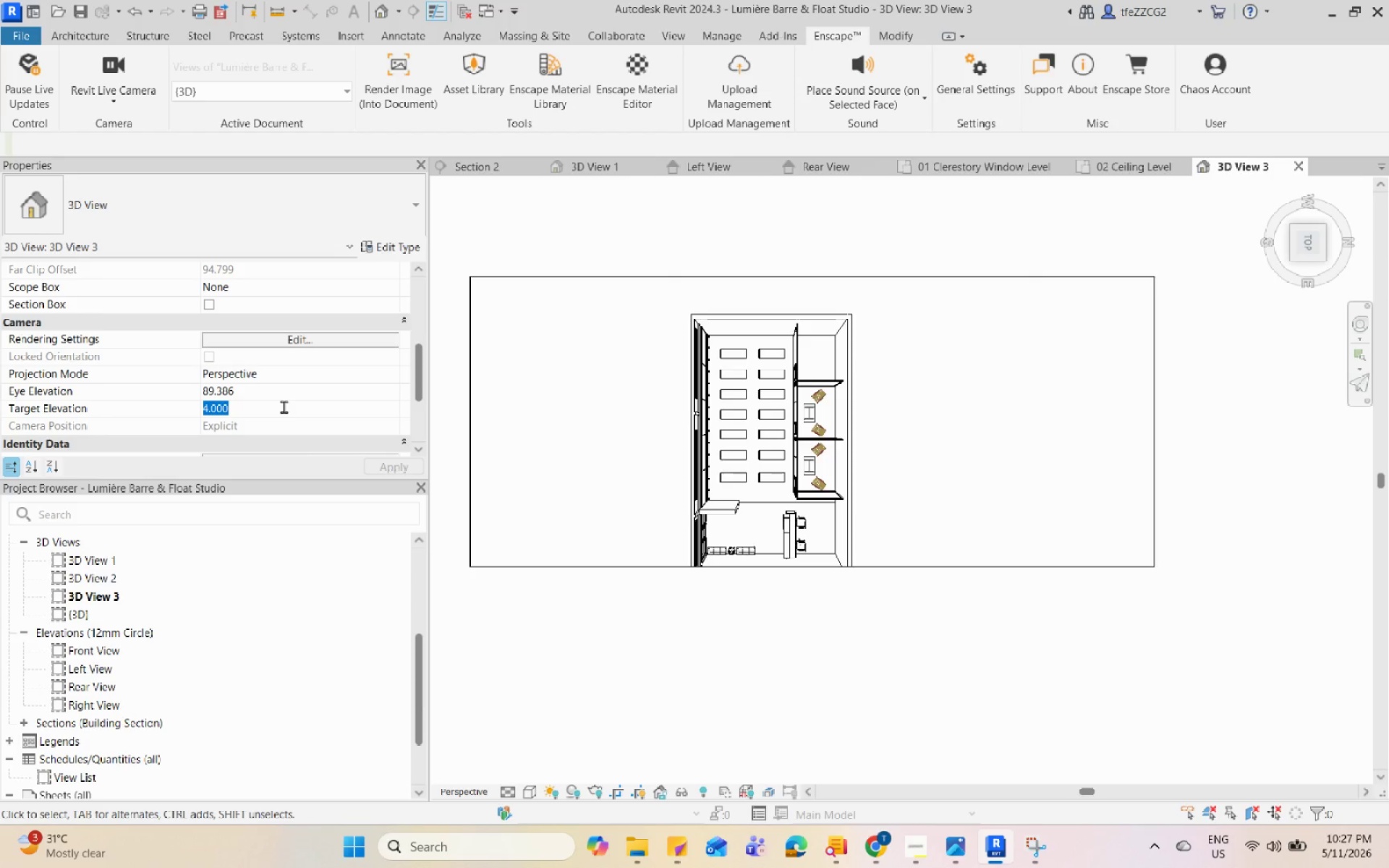 
key(Numpad1)
 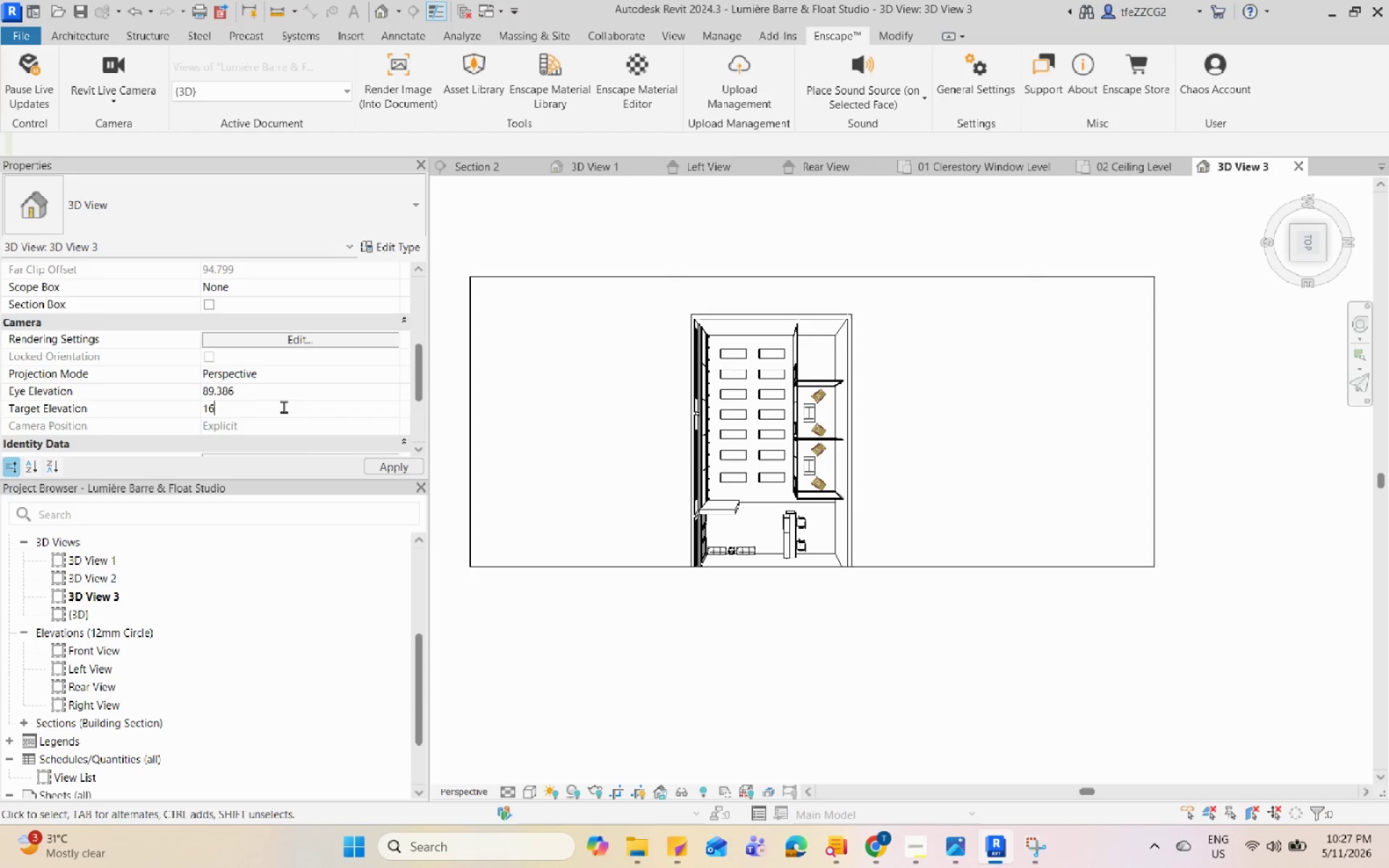 
key(Numpad6)
 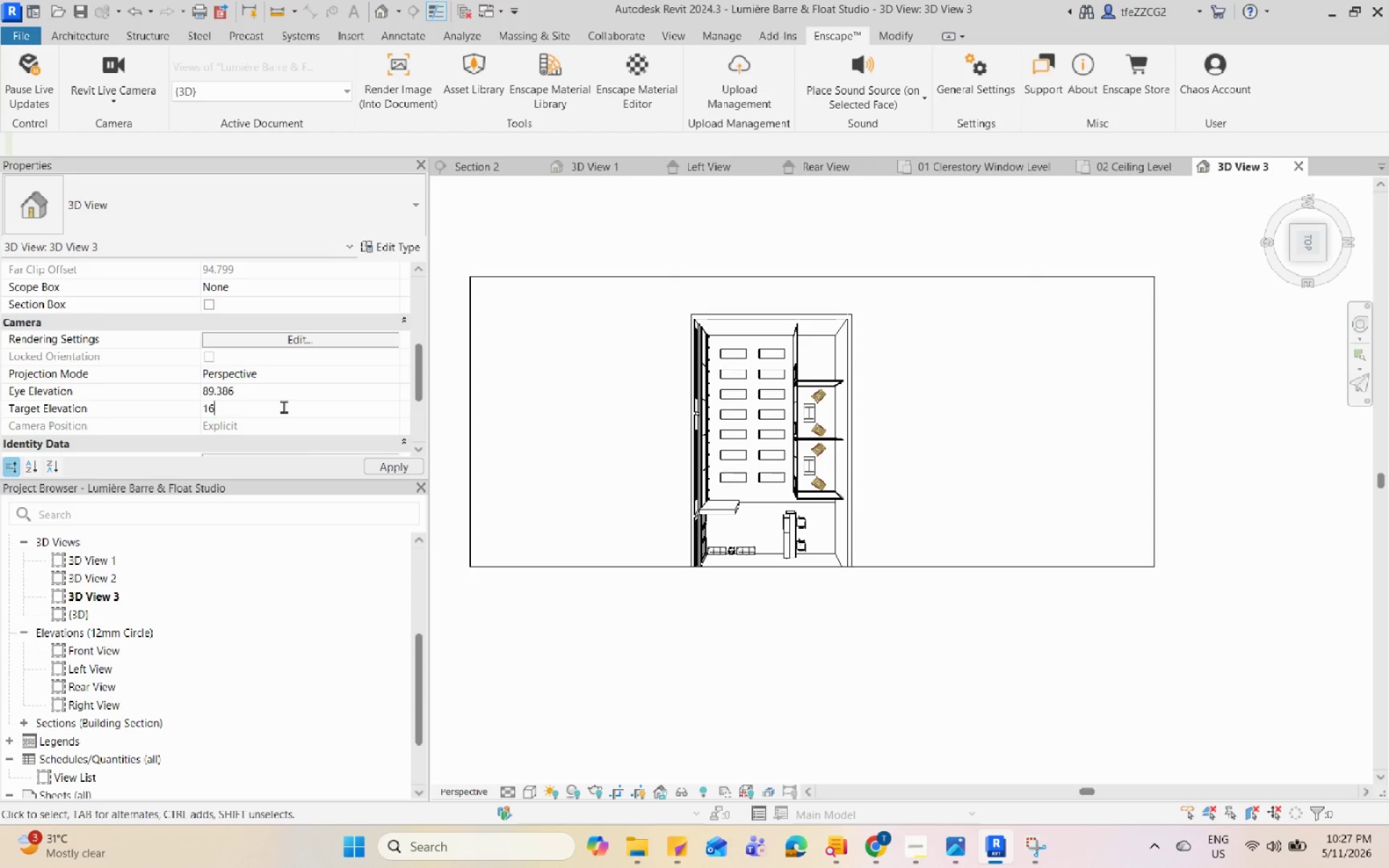 
key(Enter)
 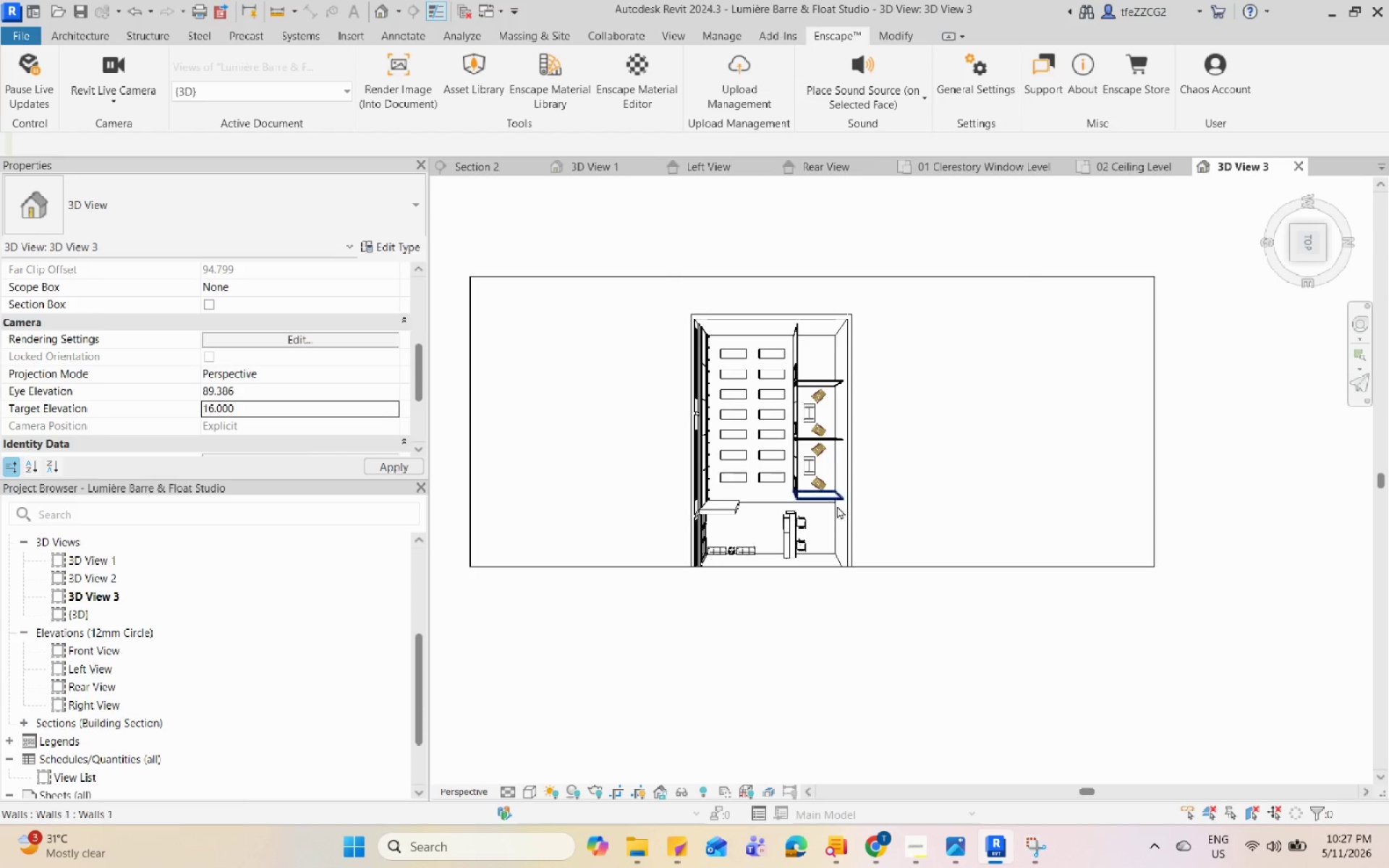 
left_click([914, 638])
 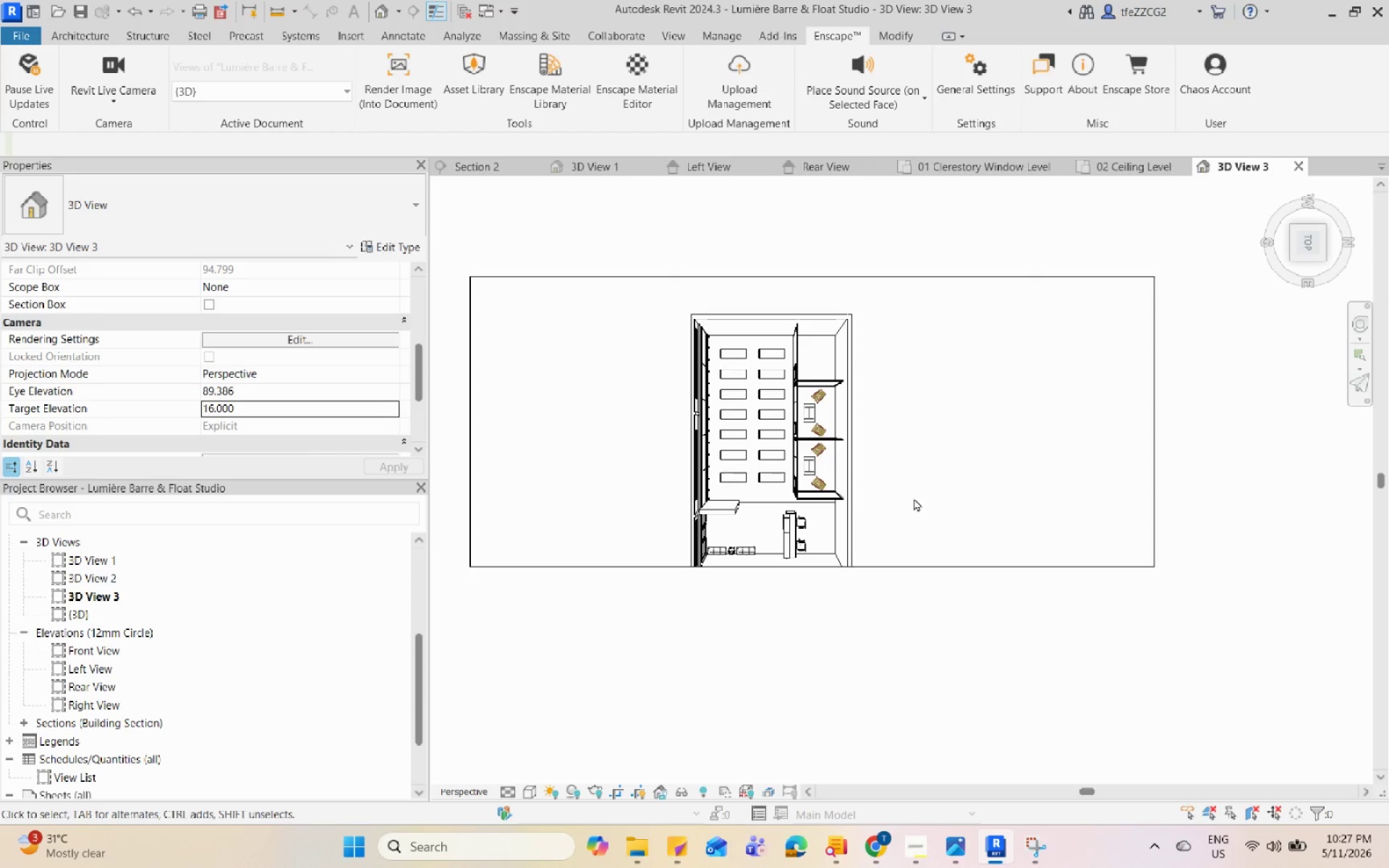 
left_click([904, 507])
 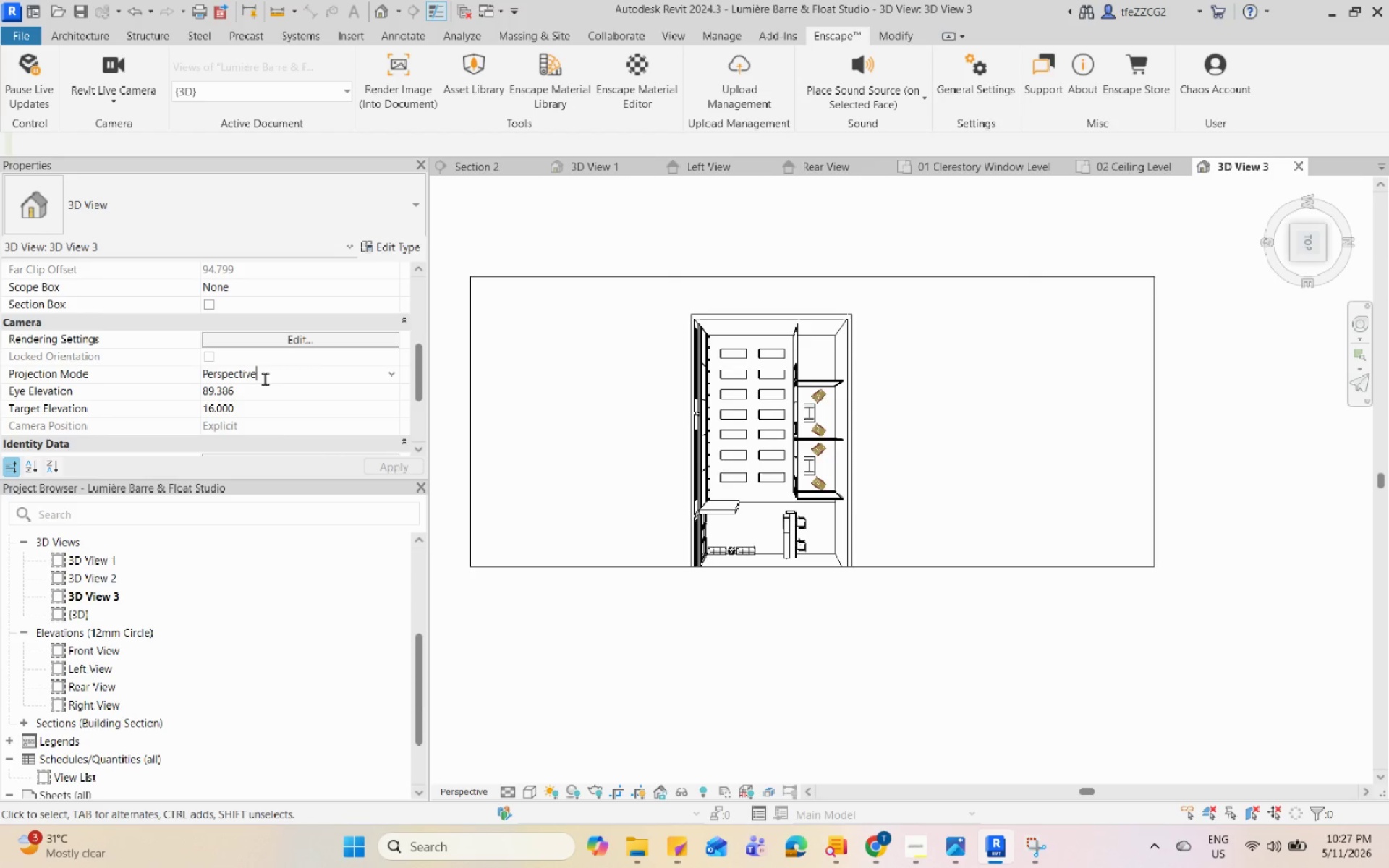 
double_click([304, 426])
 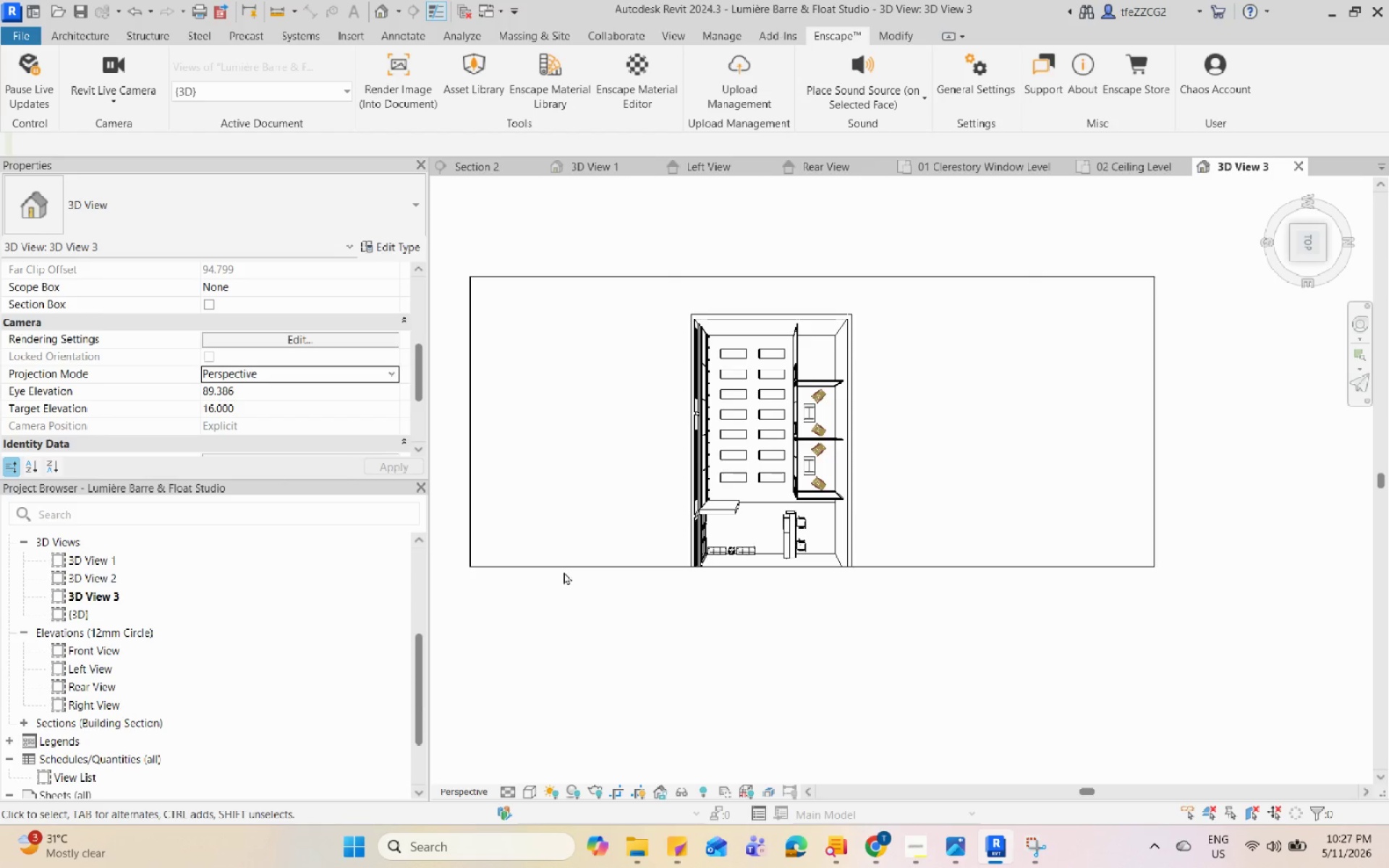 
triple_click([658, 629])
 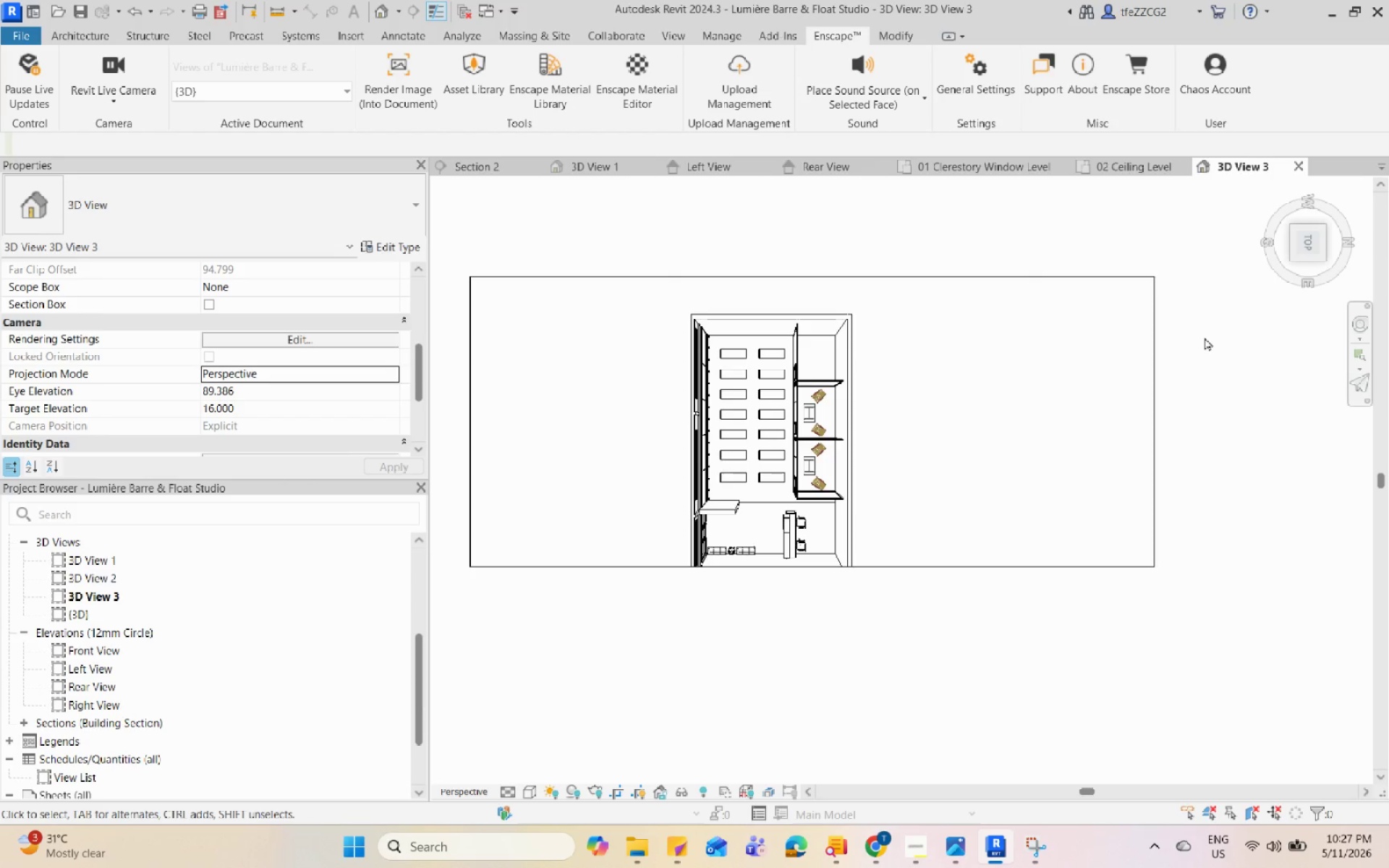 
hold_key(key=ControlLeft, duration=0.42)
 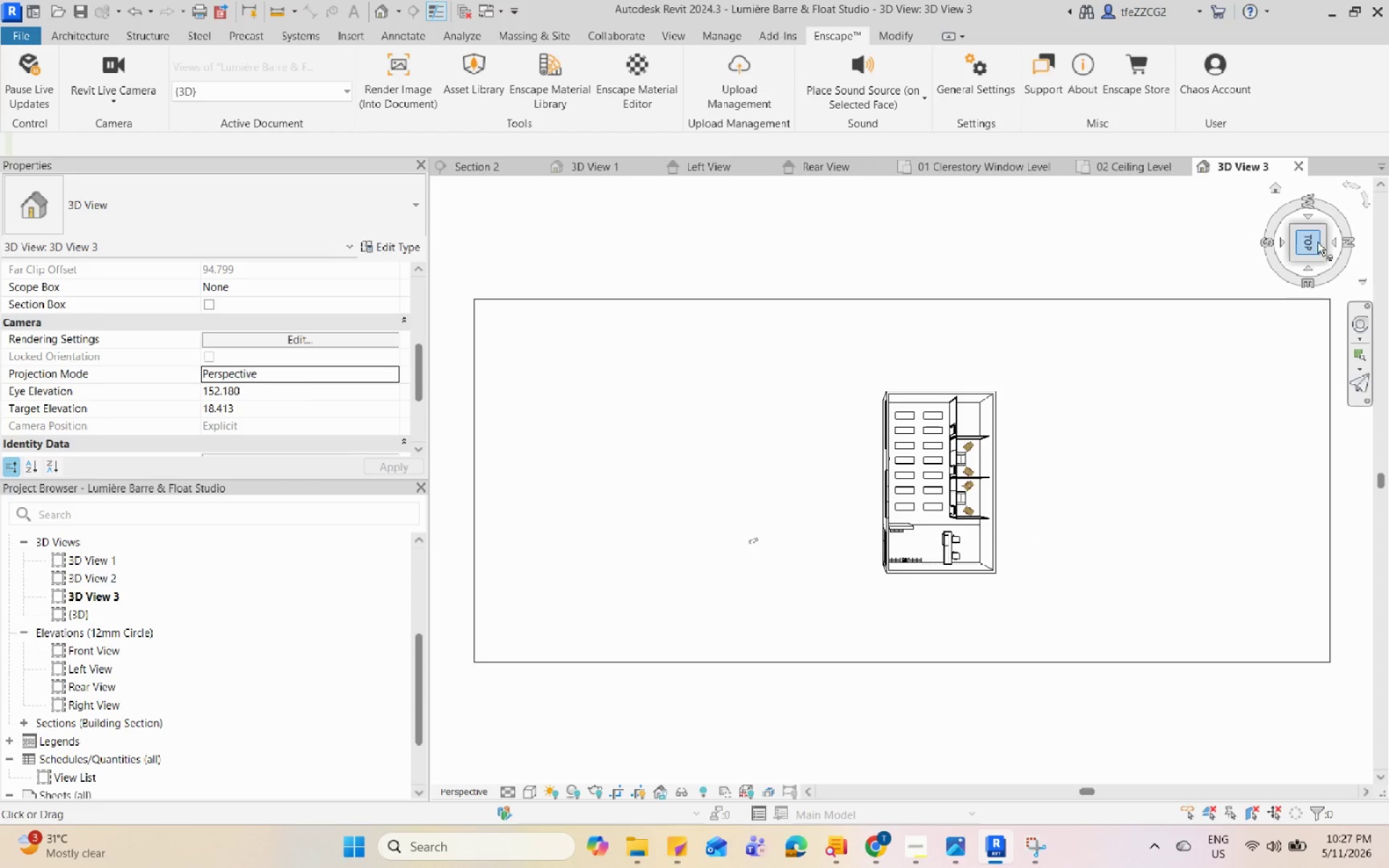 
double_click([1366, 200])
 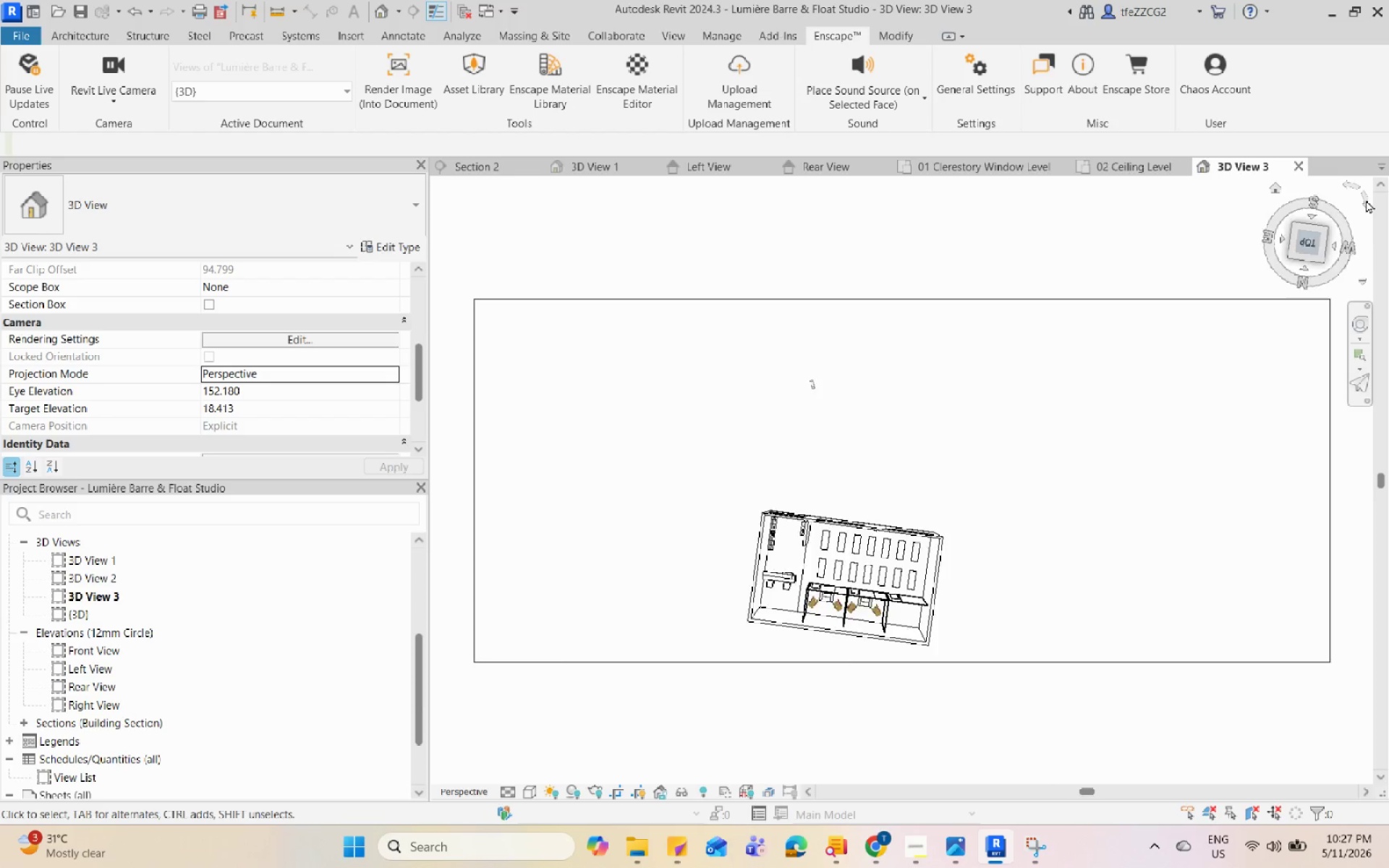 
double_click([1366, 200])
 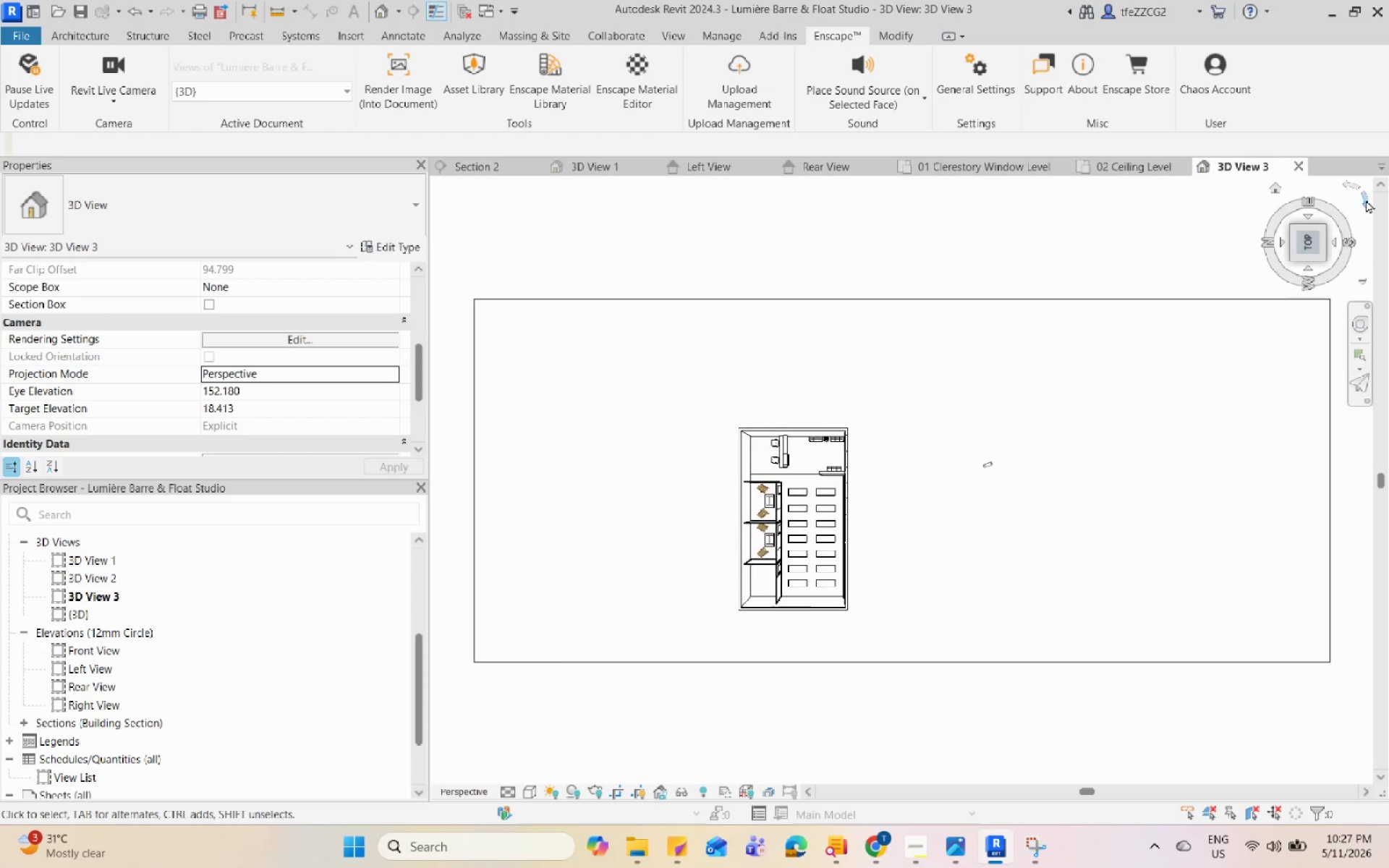 
triple_click([1366, 200])
 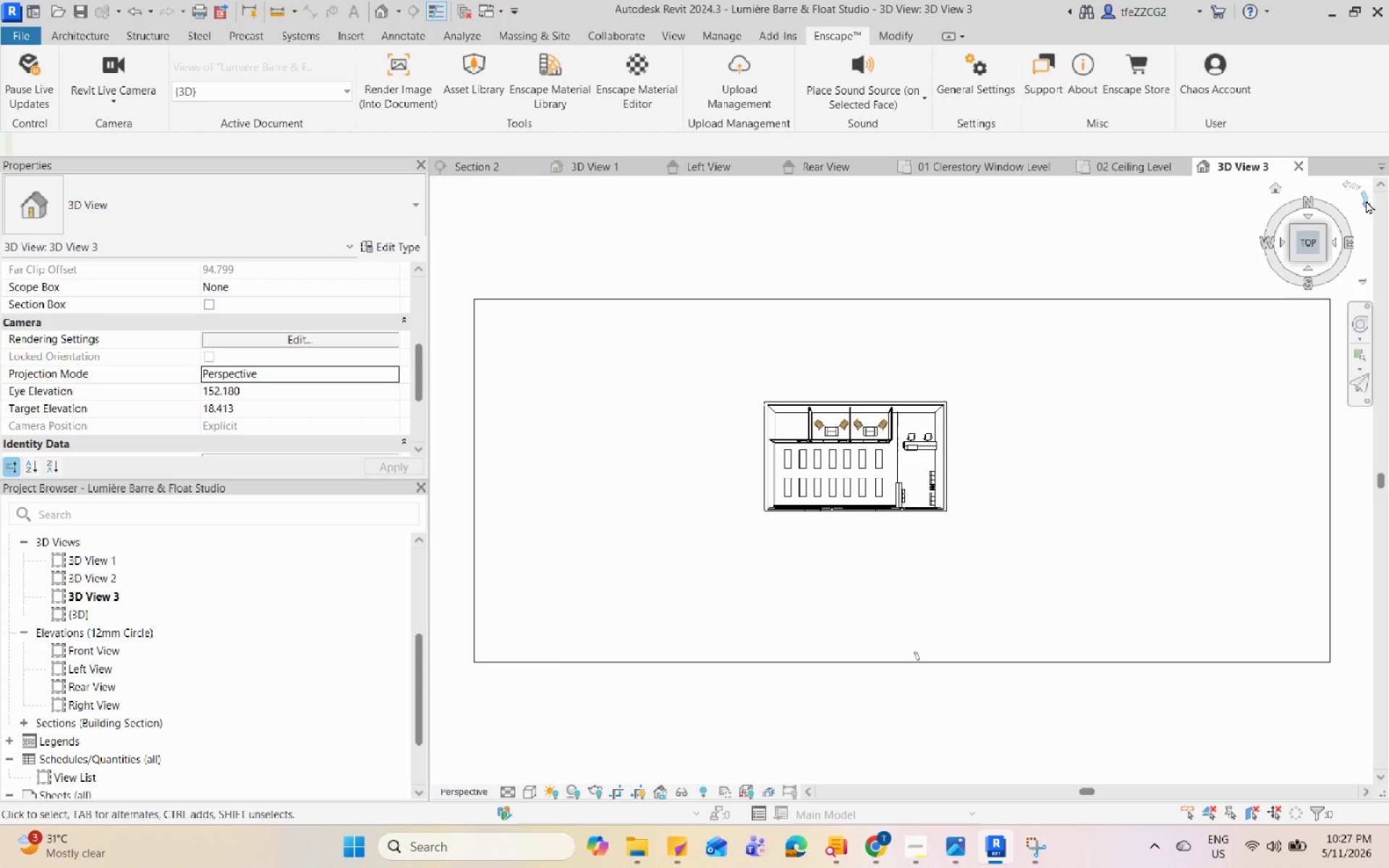 
scroll: coordinate [830, 480], scroll_direction: up, amount: 11.0
 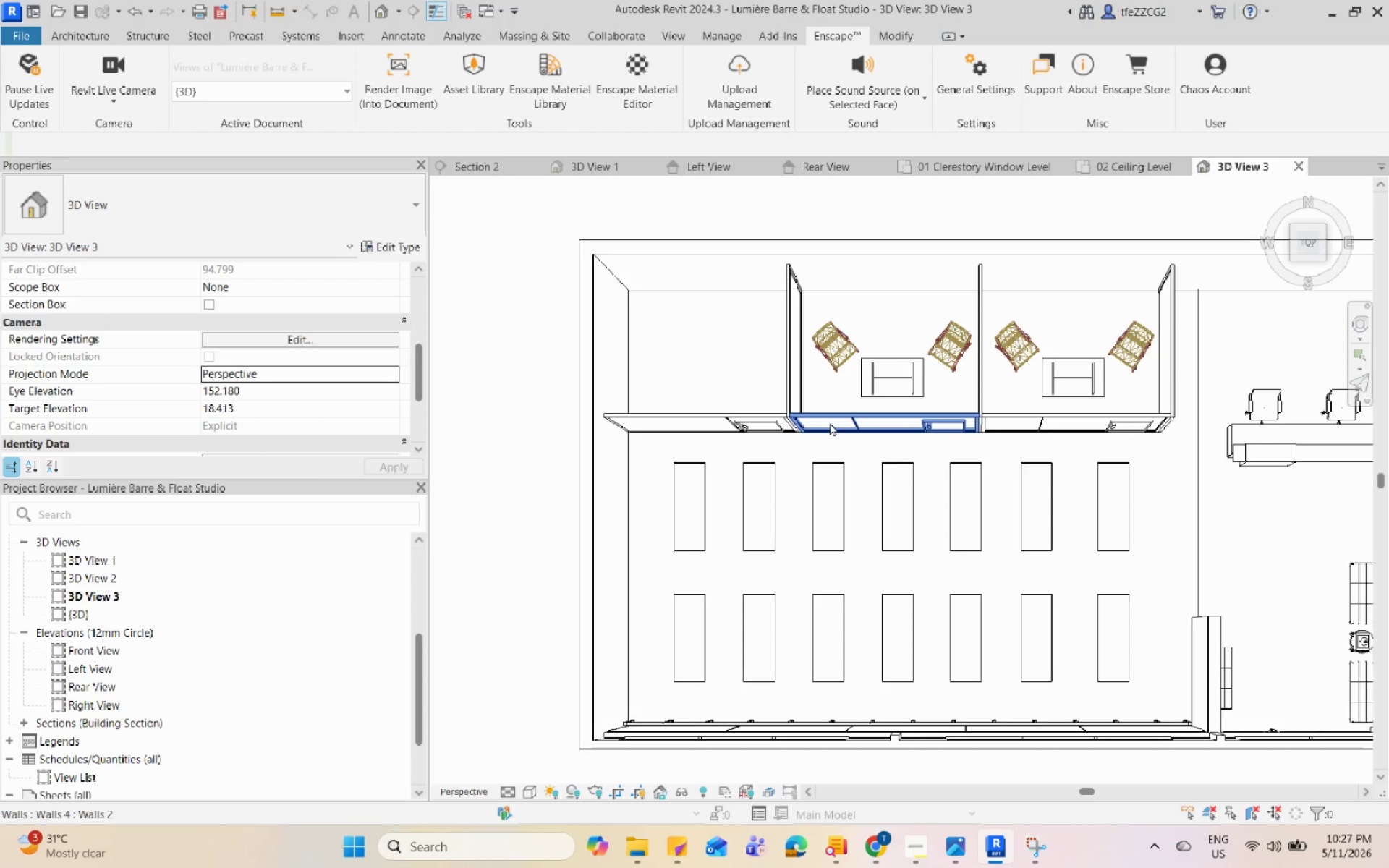 
left_click([830, 422])
 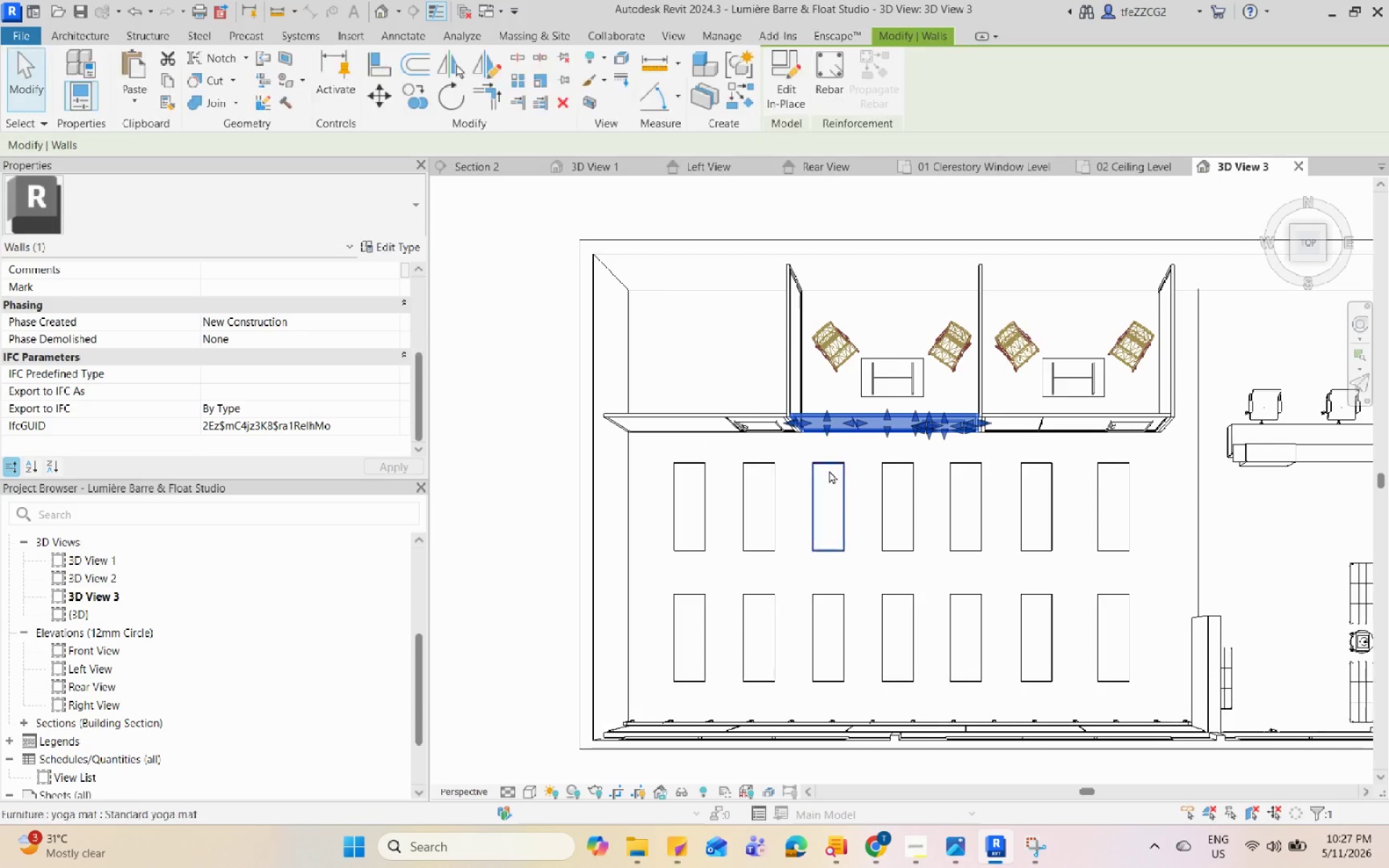 
scroll: coordinate [823, 498], scroll_direction: down, amount: 5.0
 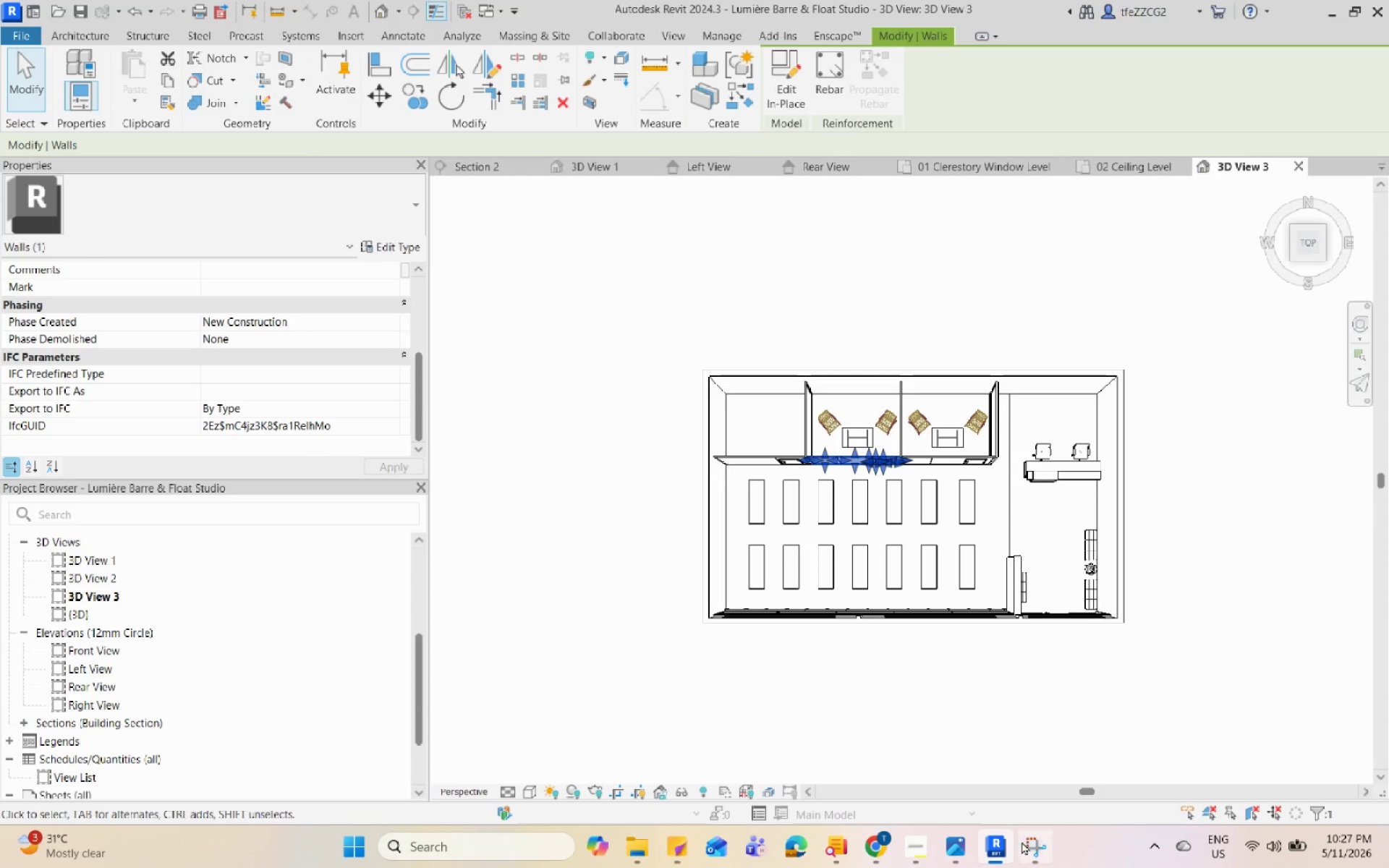 
left_click([1029, 838])
 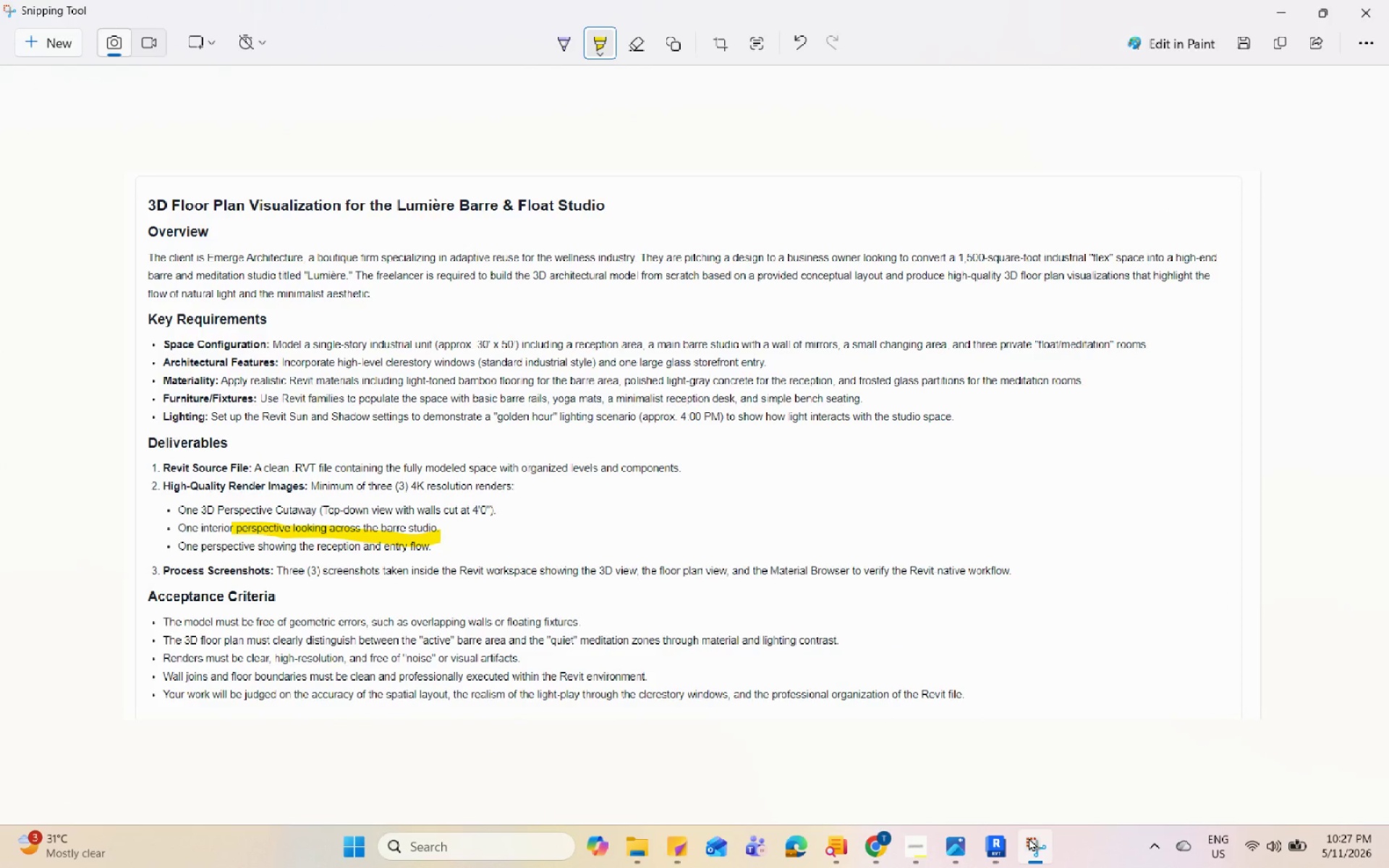 
key(Escape)
 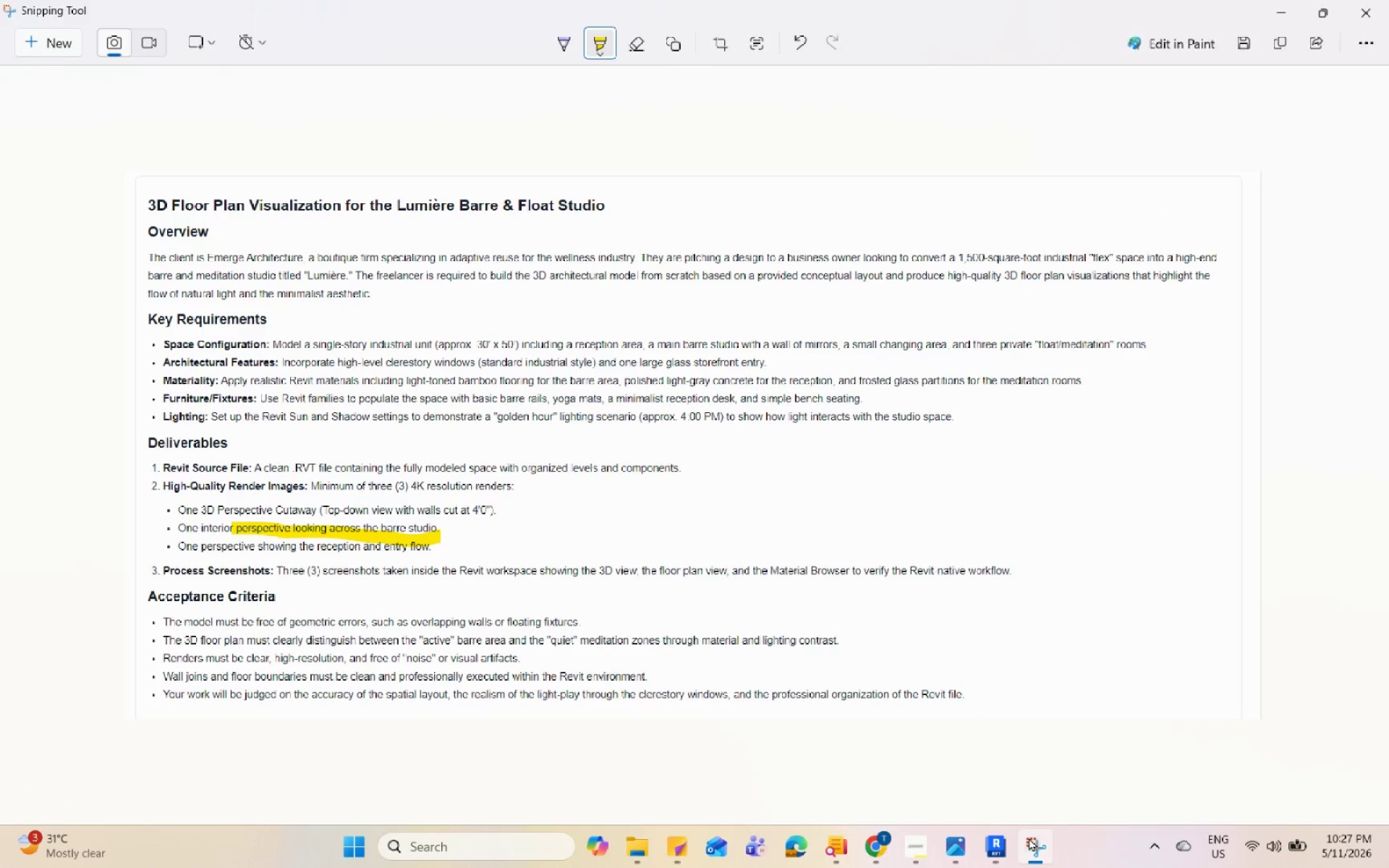 
left_click([1029, 838])
 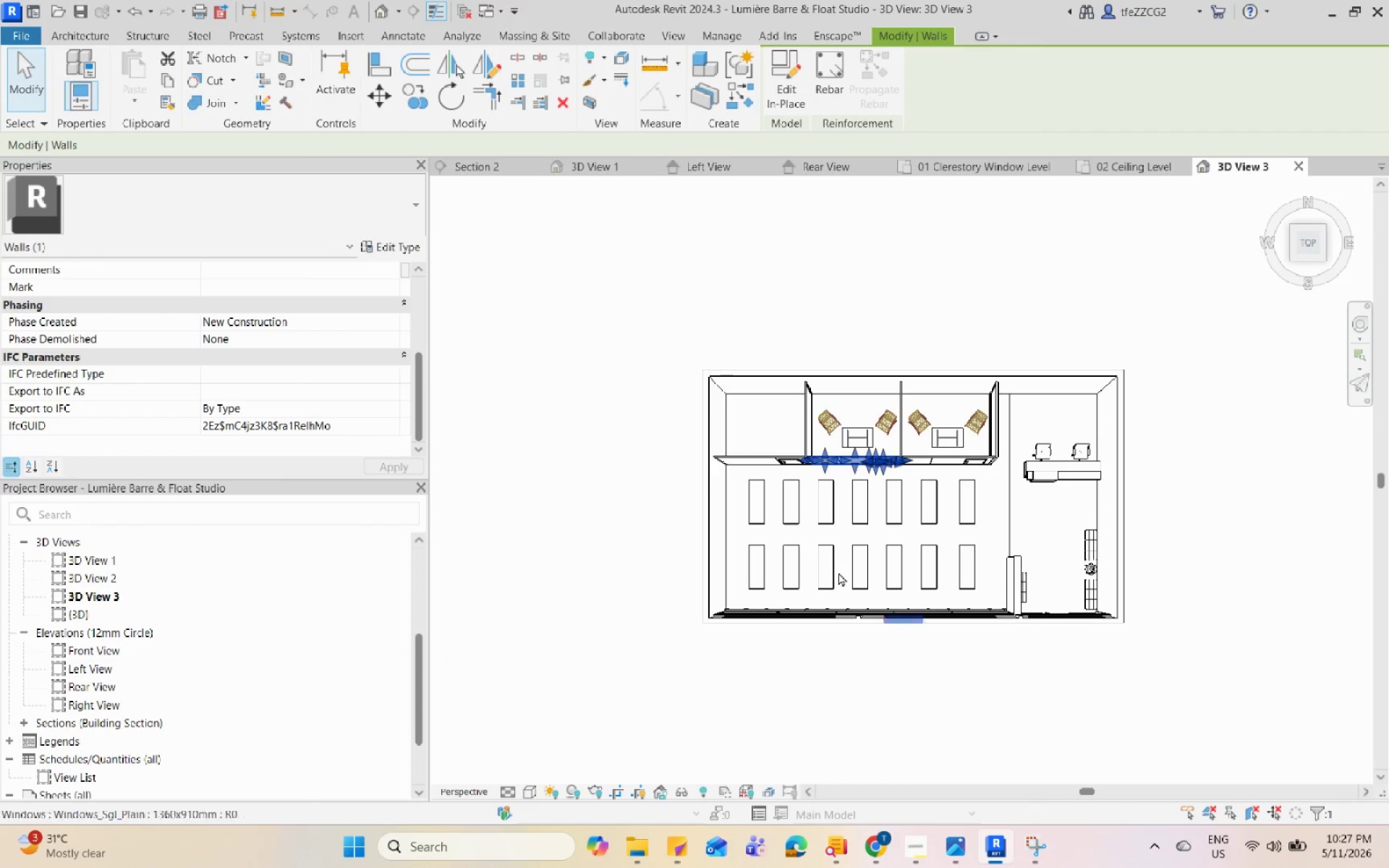 
left_click([813, 297])
 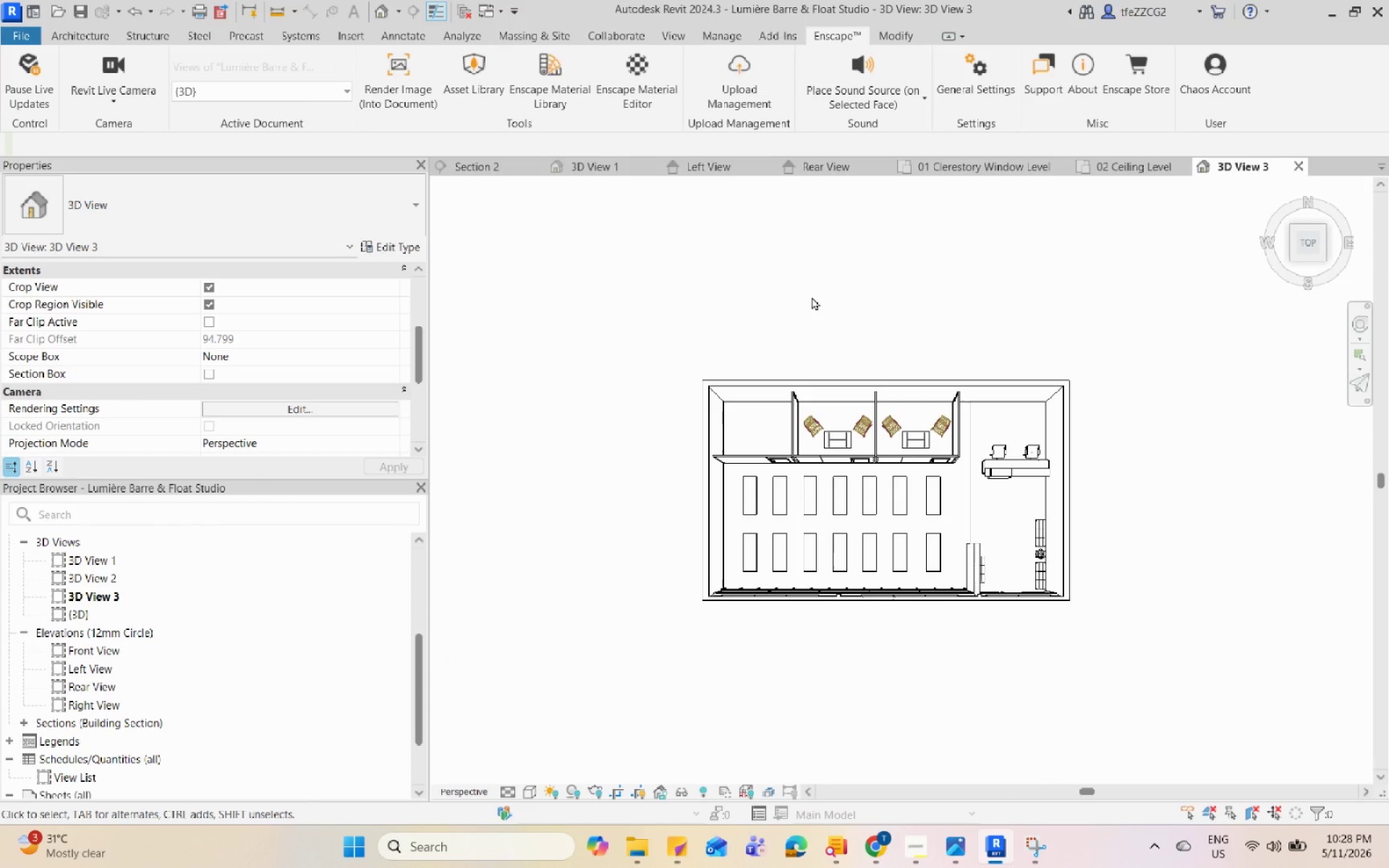 
scroll: coordinate [705, 453], scroll_direction: down, amount: 1.0
 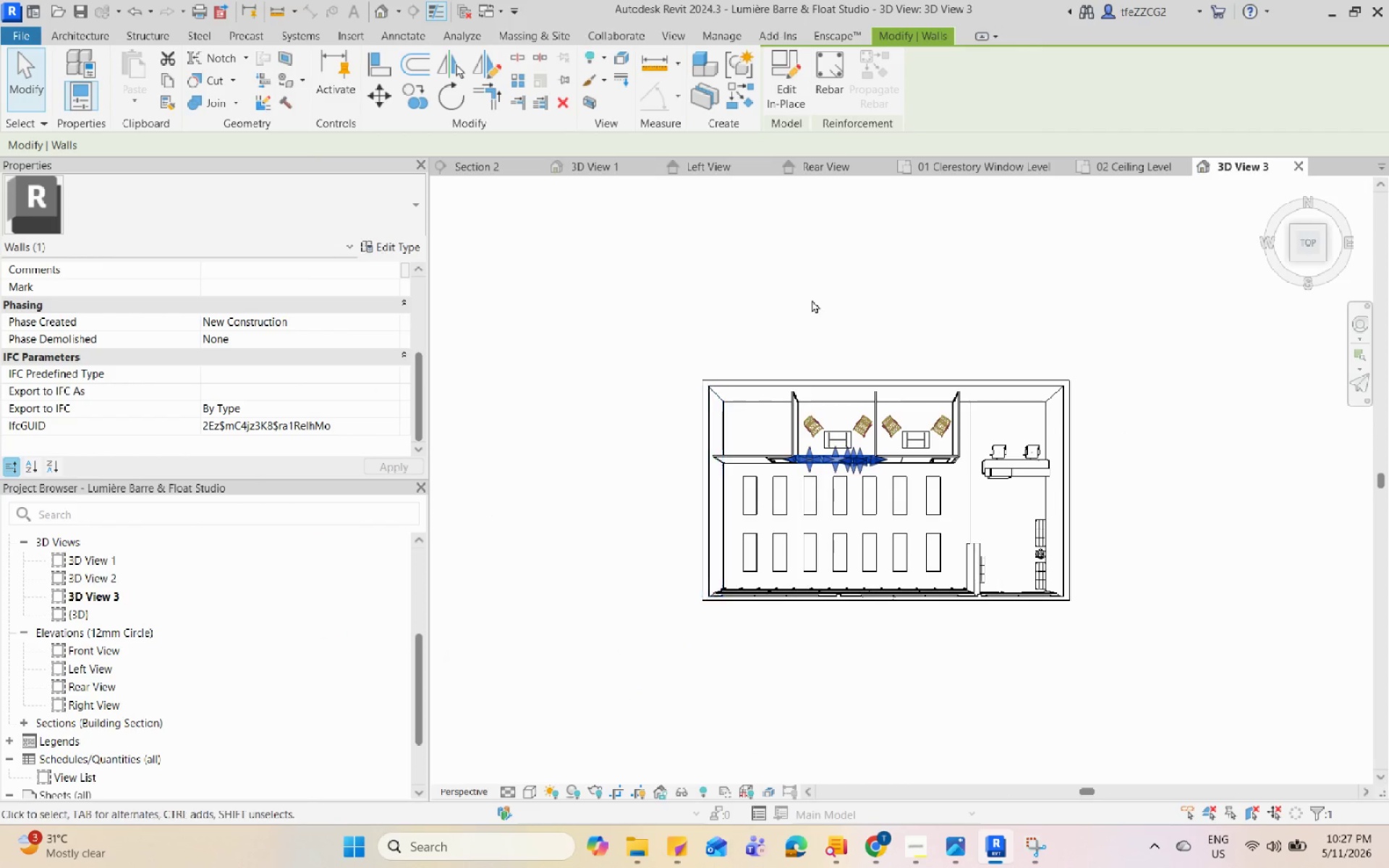 
wait(10.44)
 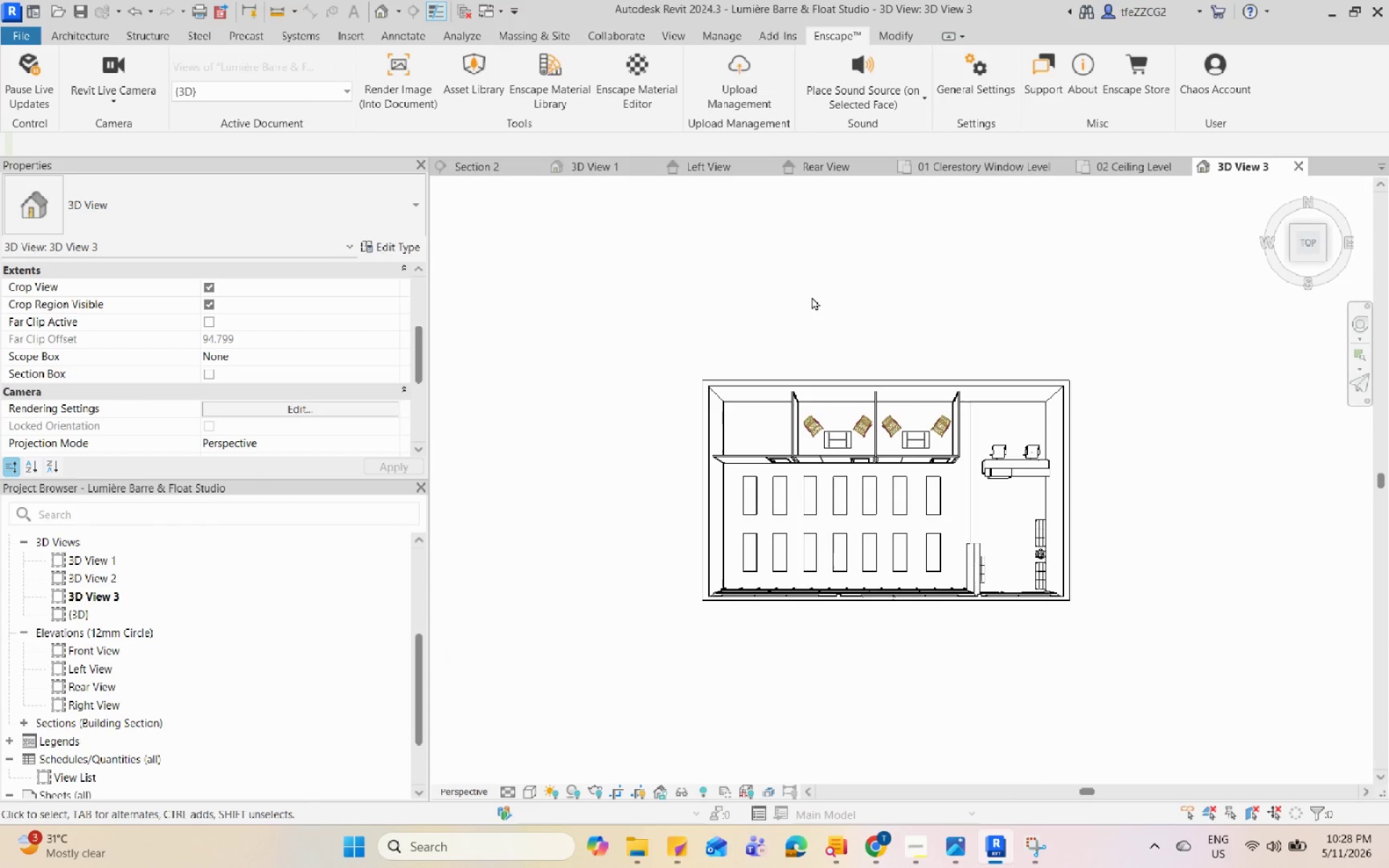 
scroll: coordinate [284, 393], scroll_direction: down, amount: 3.0
 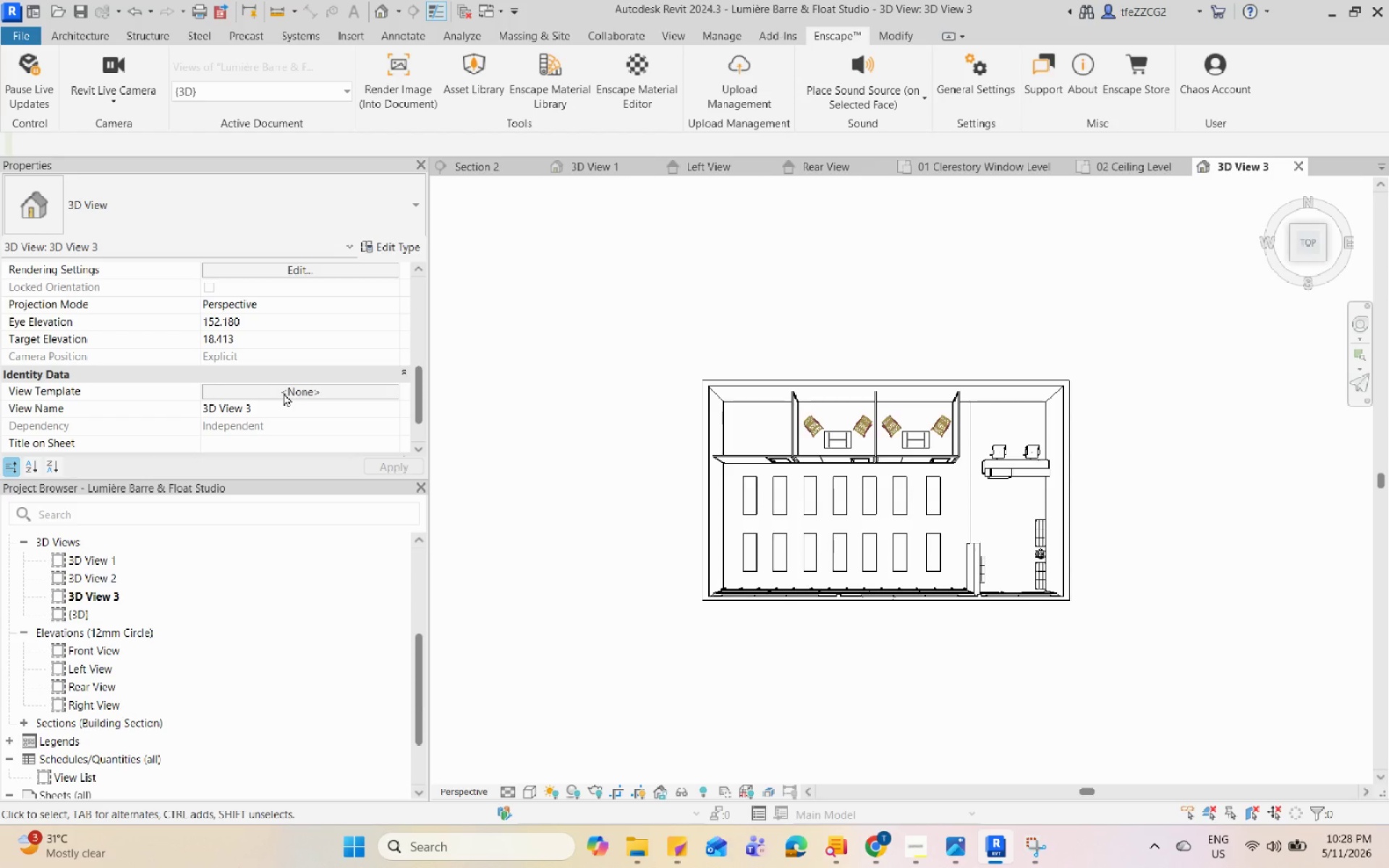 
scroll: coordinate [284, 393], scroll_direction: up, amount: 1.0
 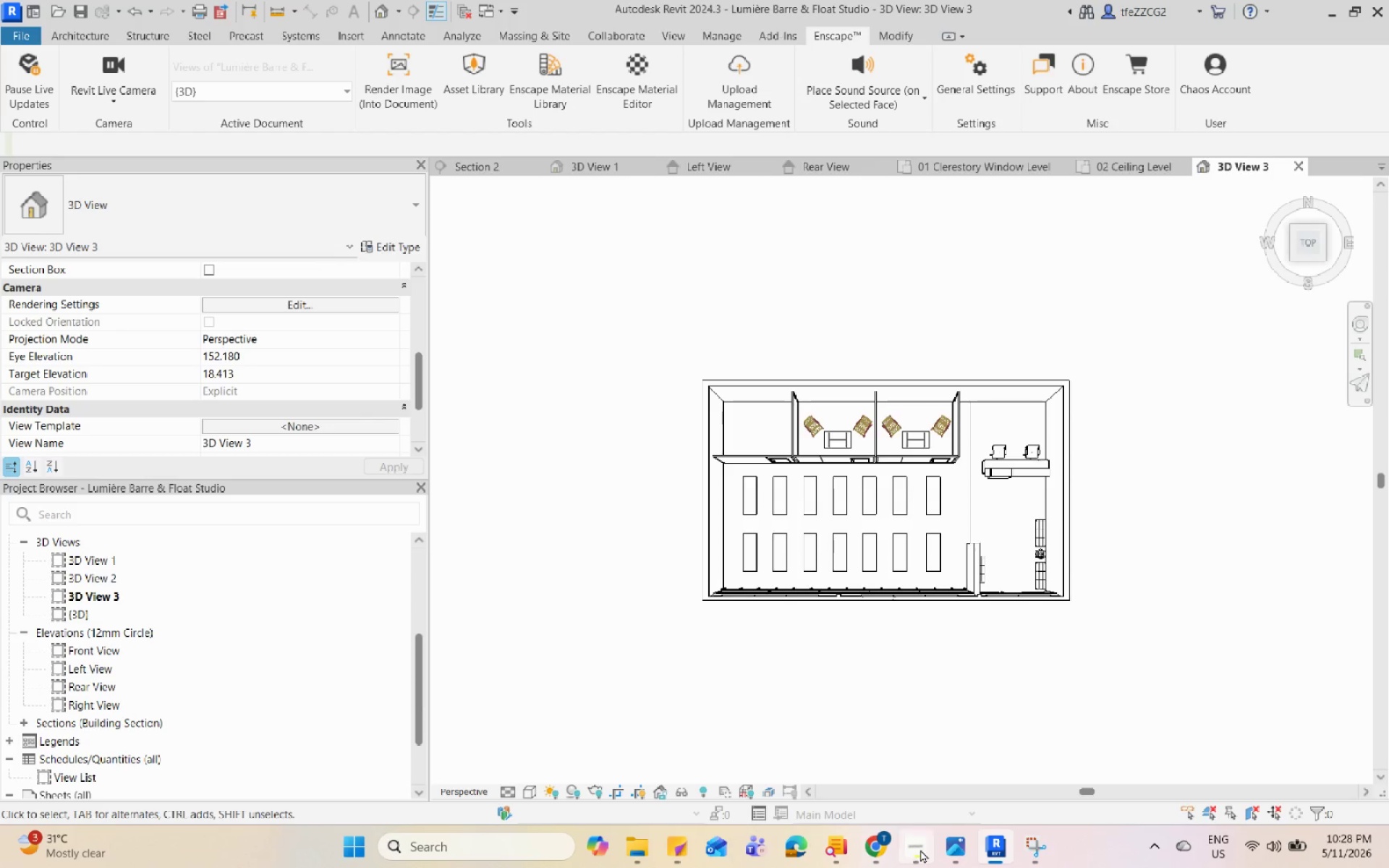 
left_click([920, 849])